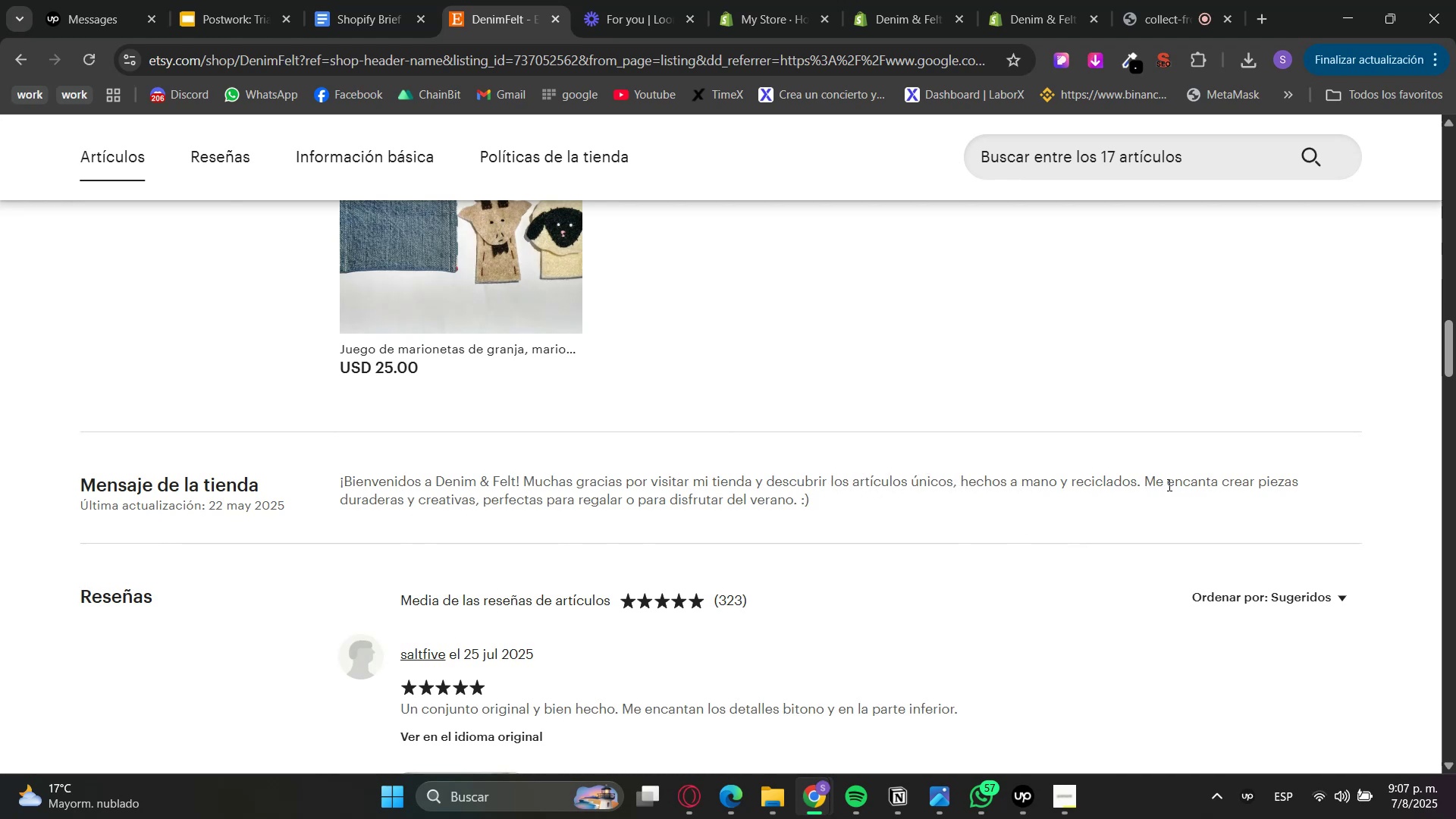 
wait(13.43)
 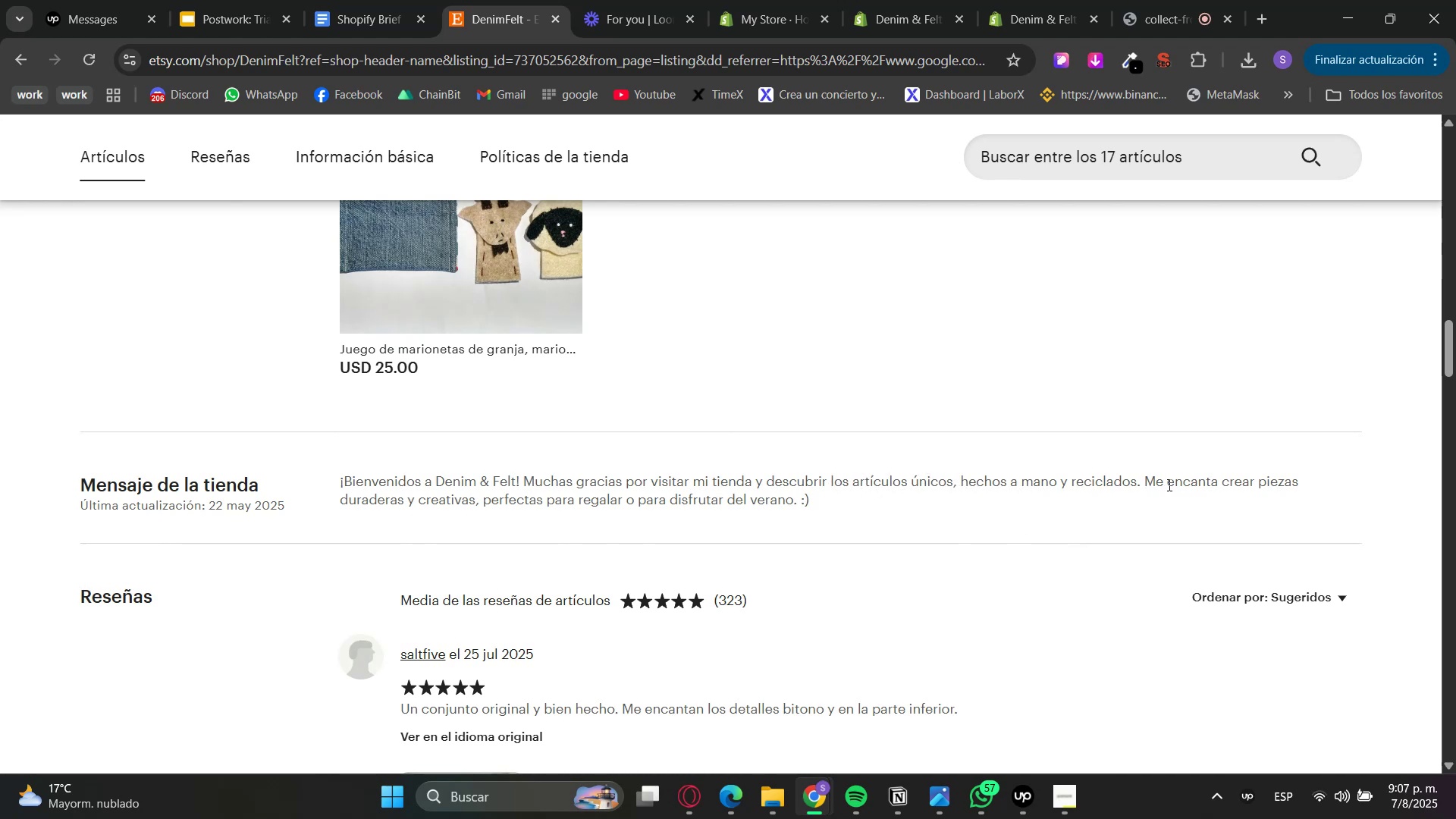 
scroll: coordinate [707, 620], scroll_direction: up, amount: 23.0
 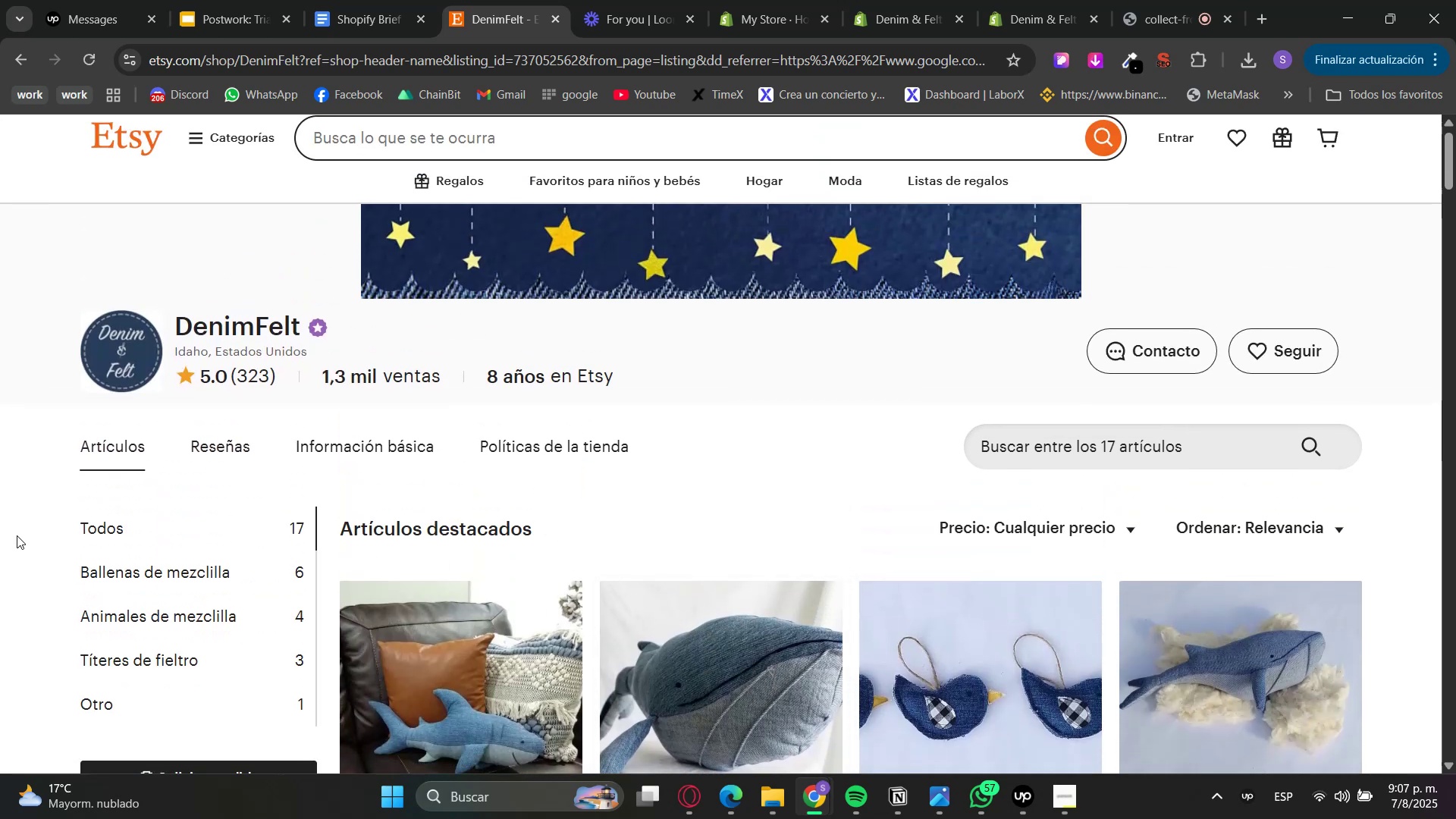 
wait(5.58)
 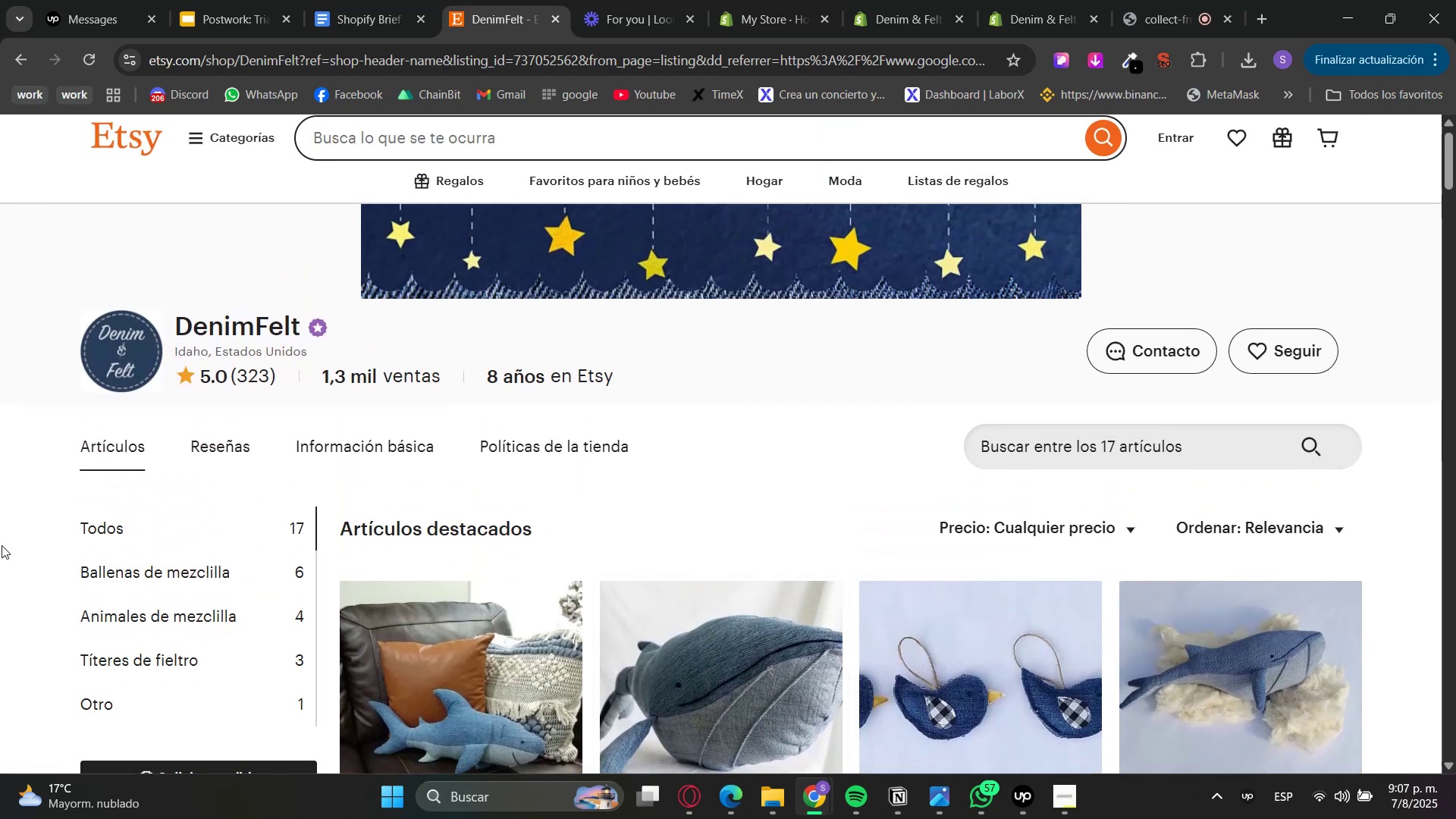 
scroll: coordinate [868, 446], scroll_direction: down, amount: 2.0
 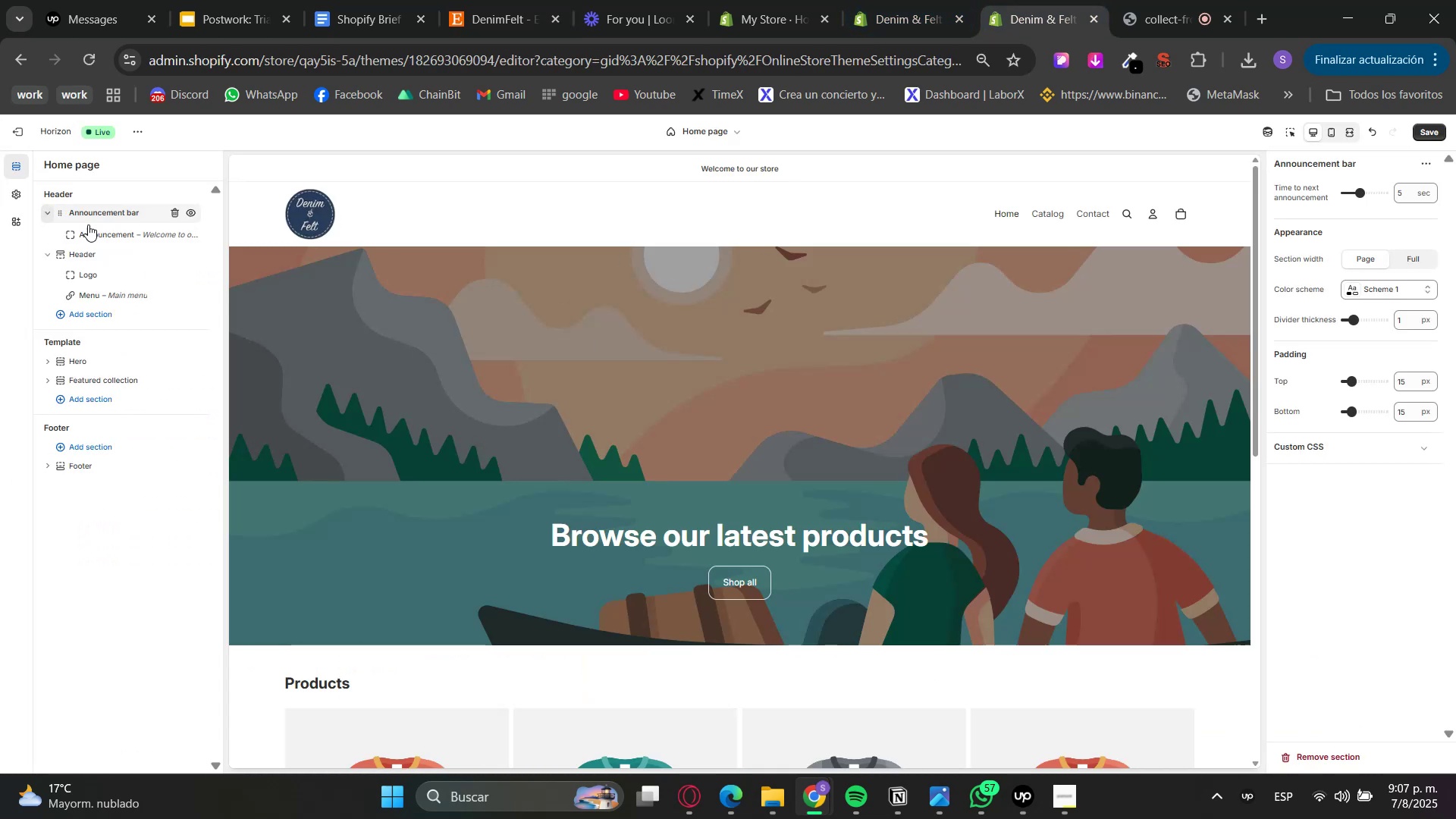 
left_click([118, 243])
 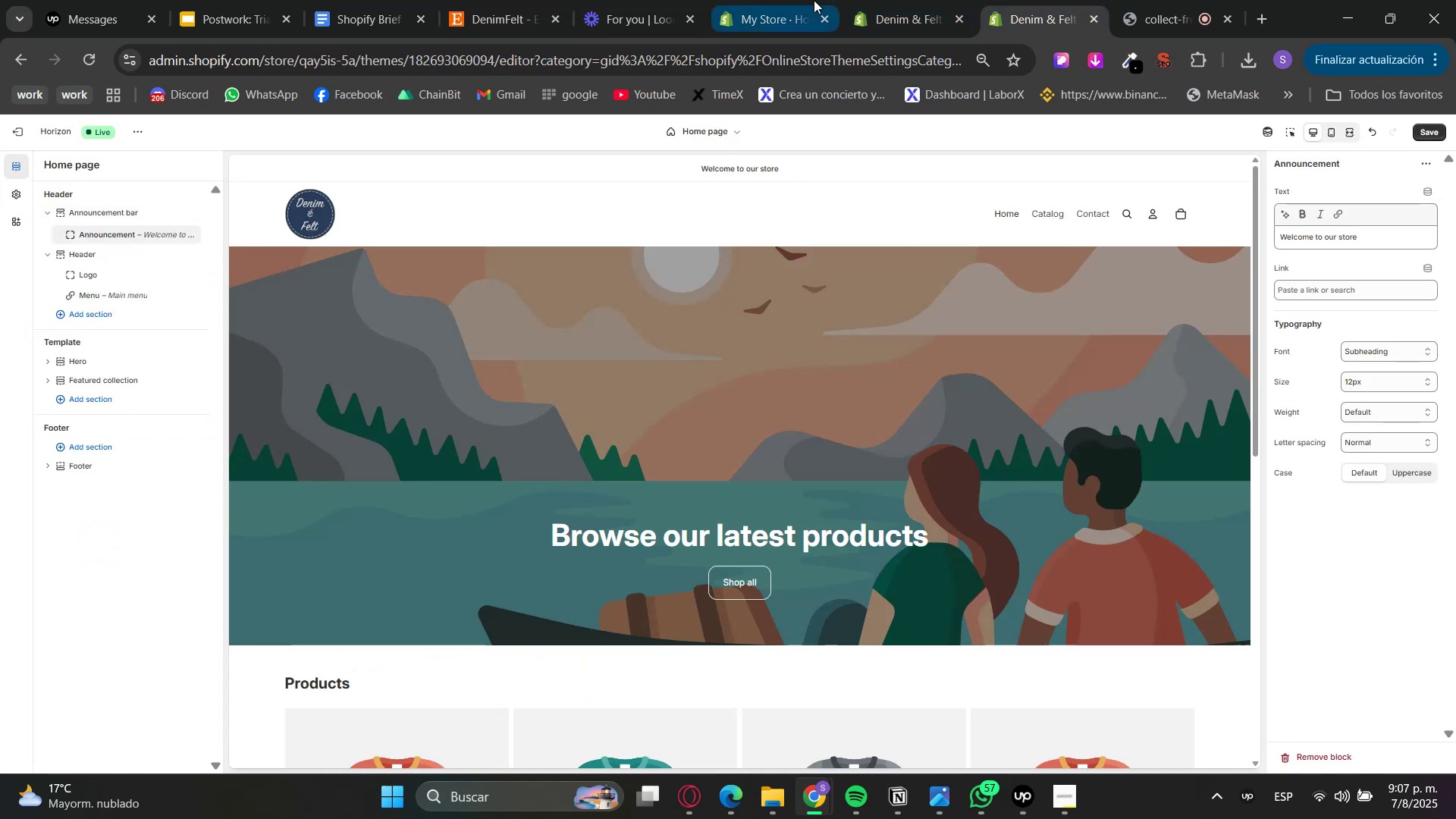 
double_click([653, 0])
 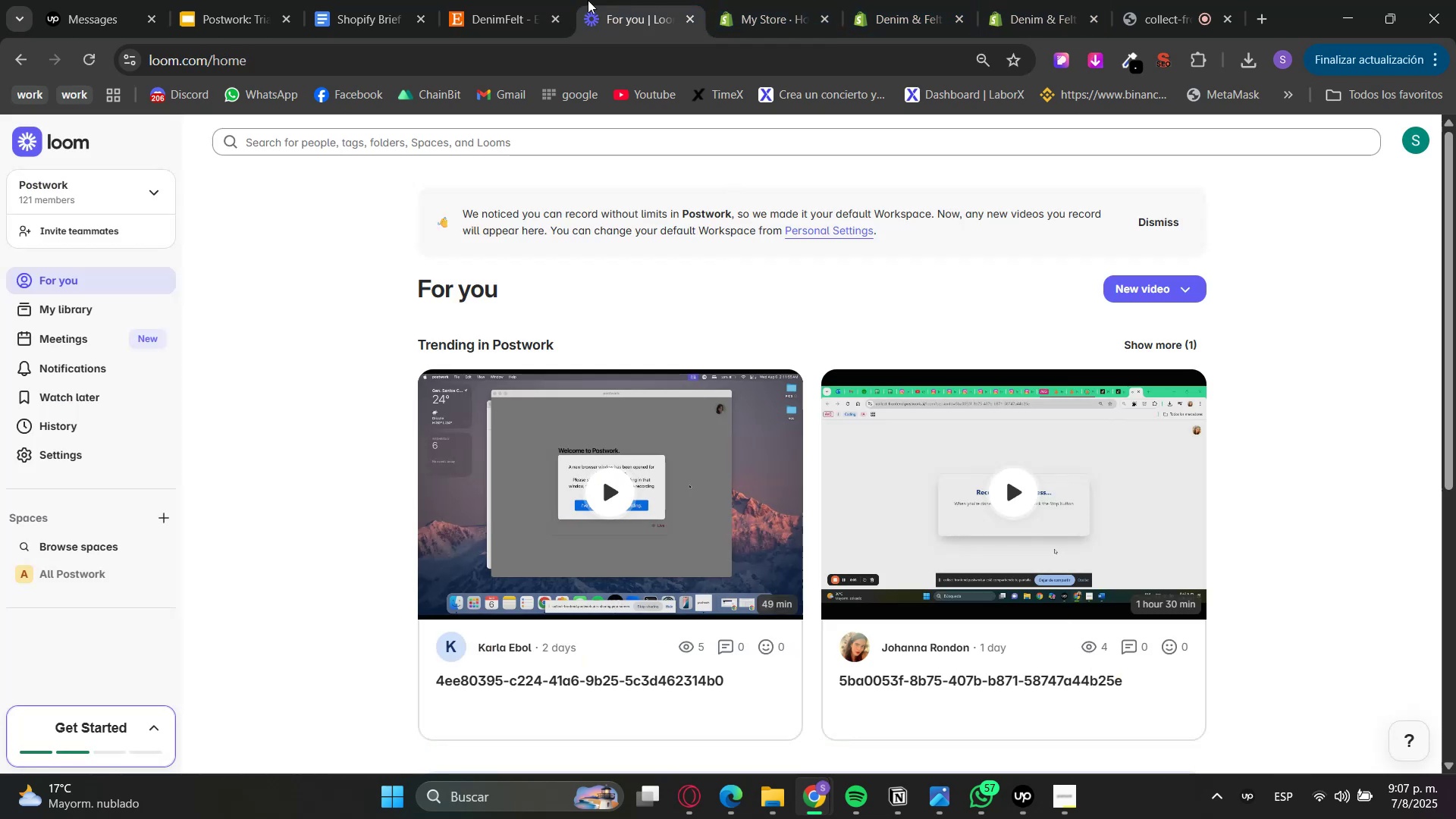 
triple_click([560, 0])
 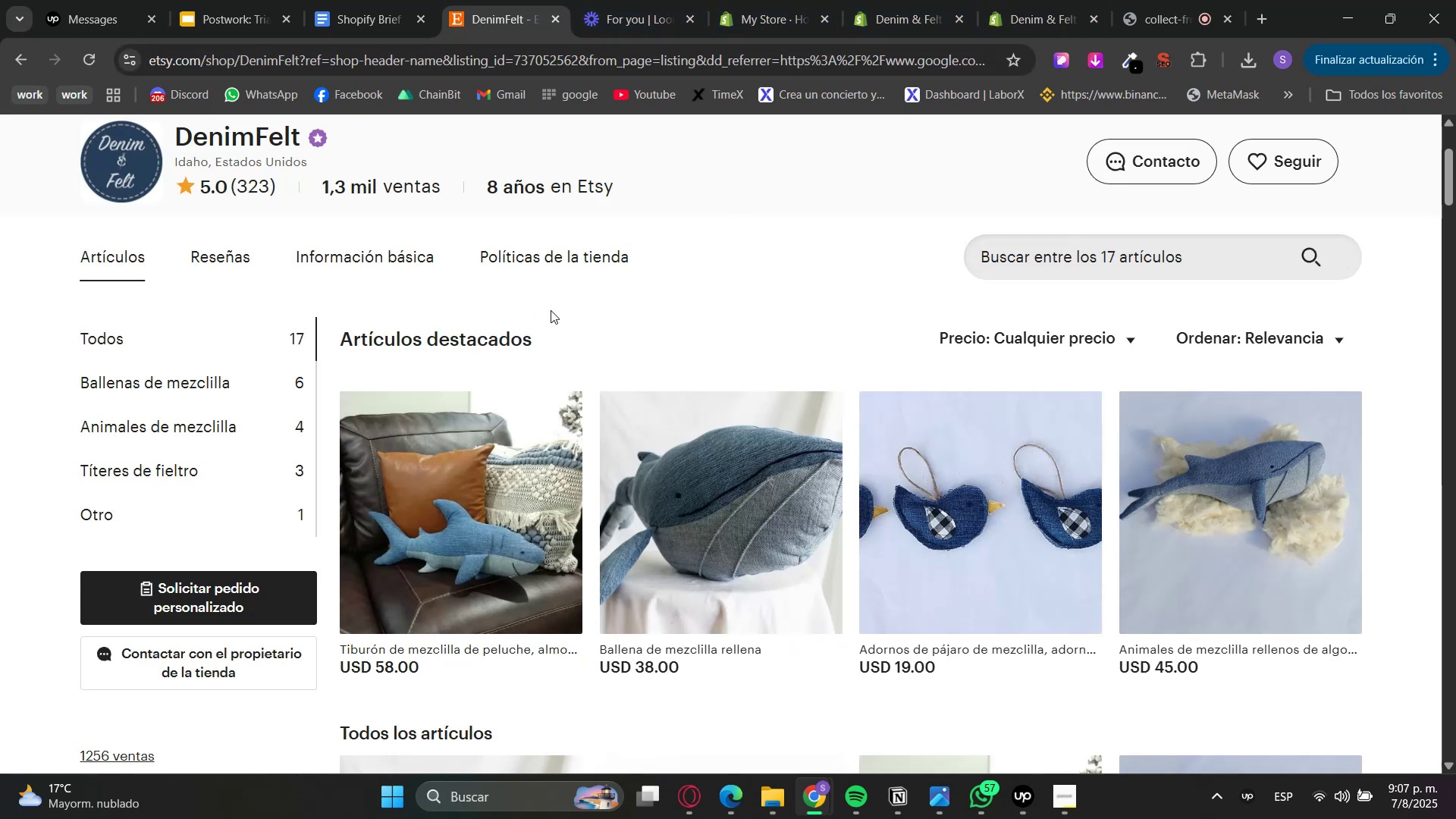 
left_click([544, 246])
 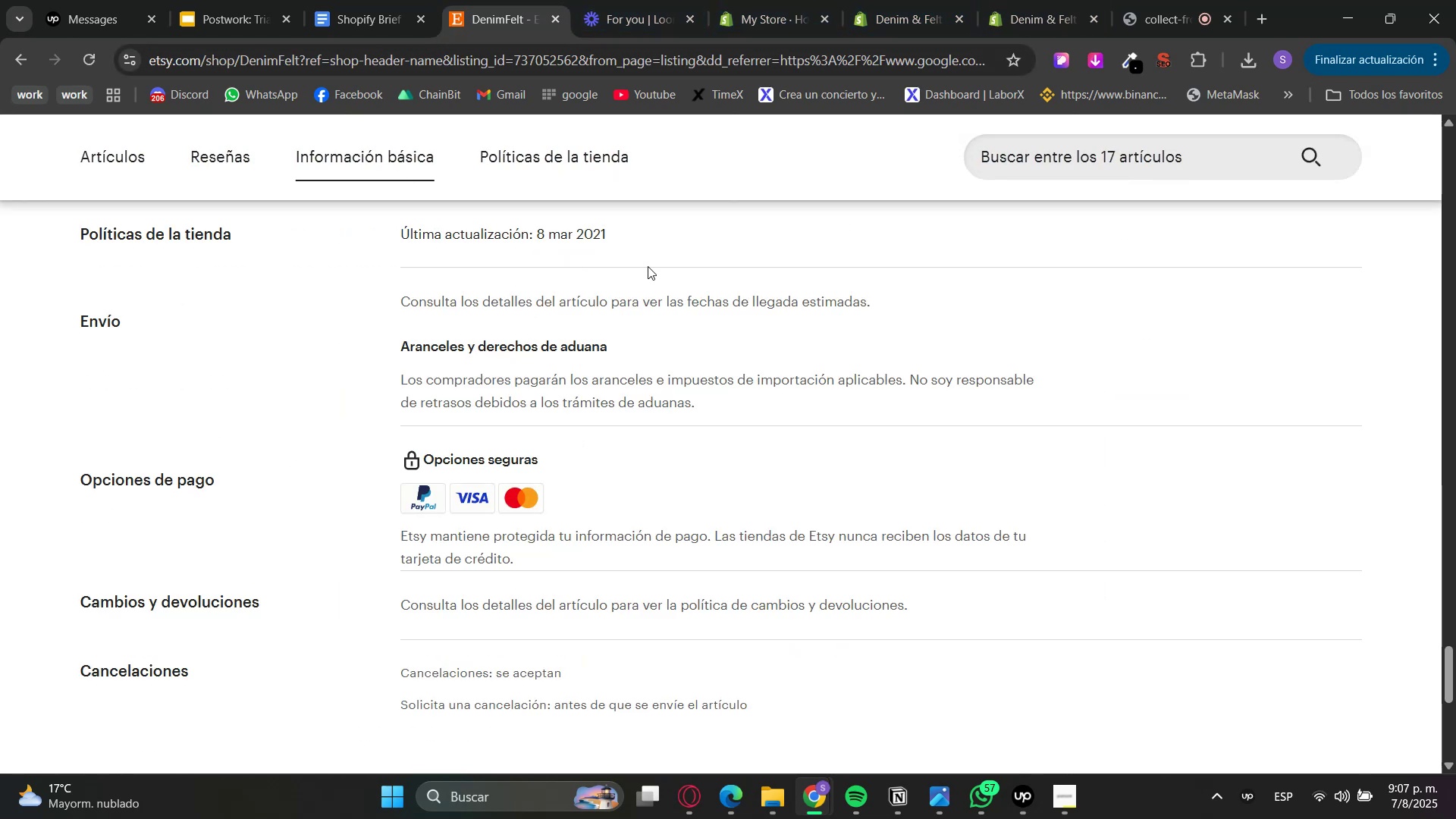 
scroll: coordinate [667, 447], scroll_direction: up, amount: 47.0
 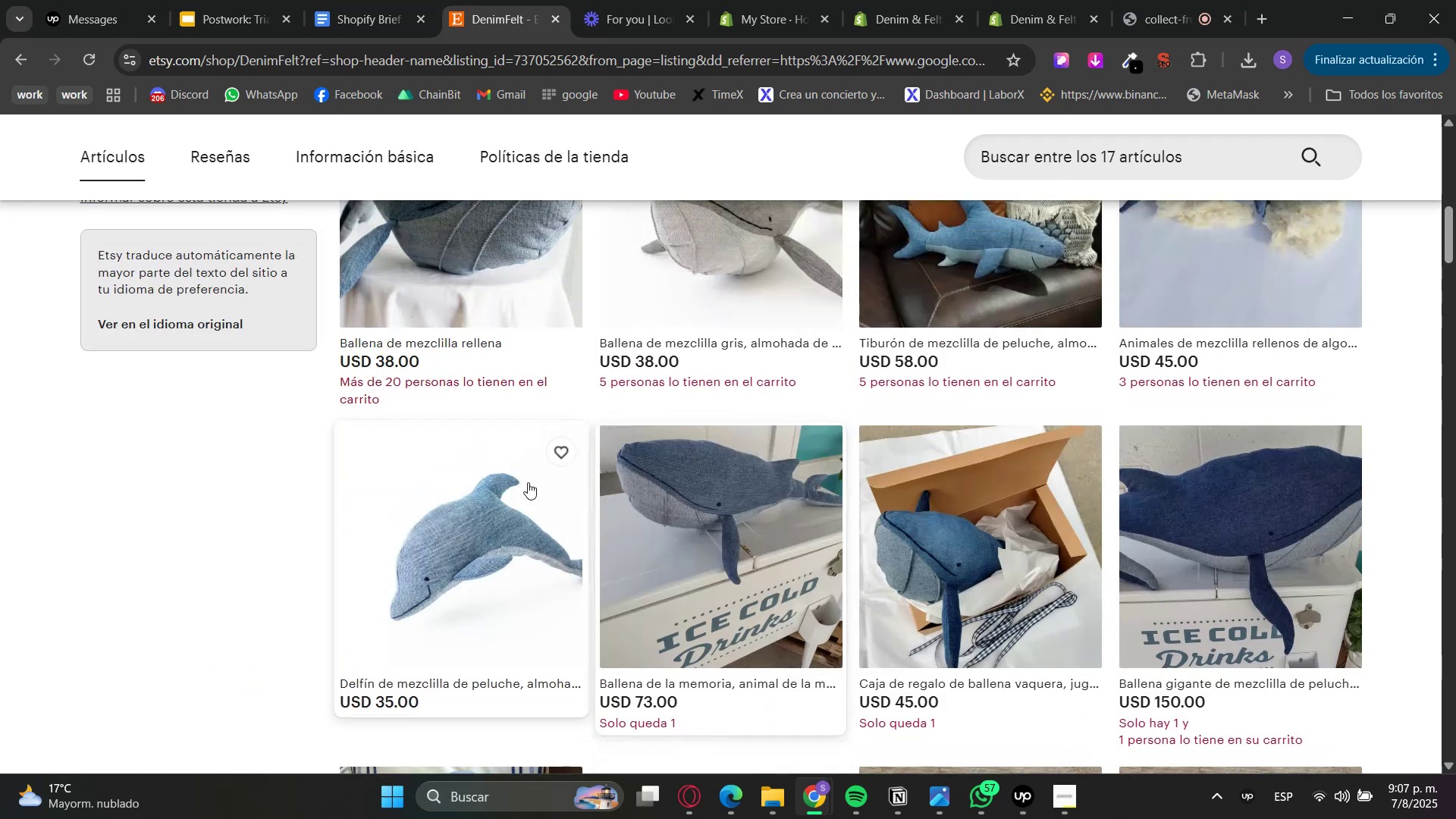 
left_click([407, 322])
 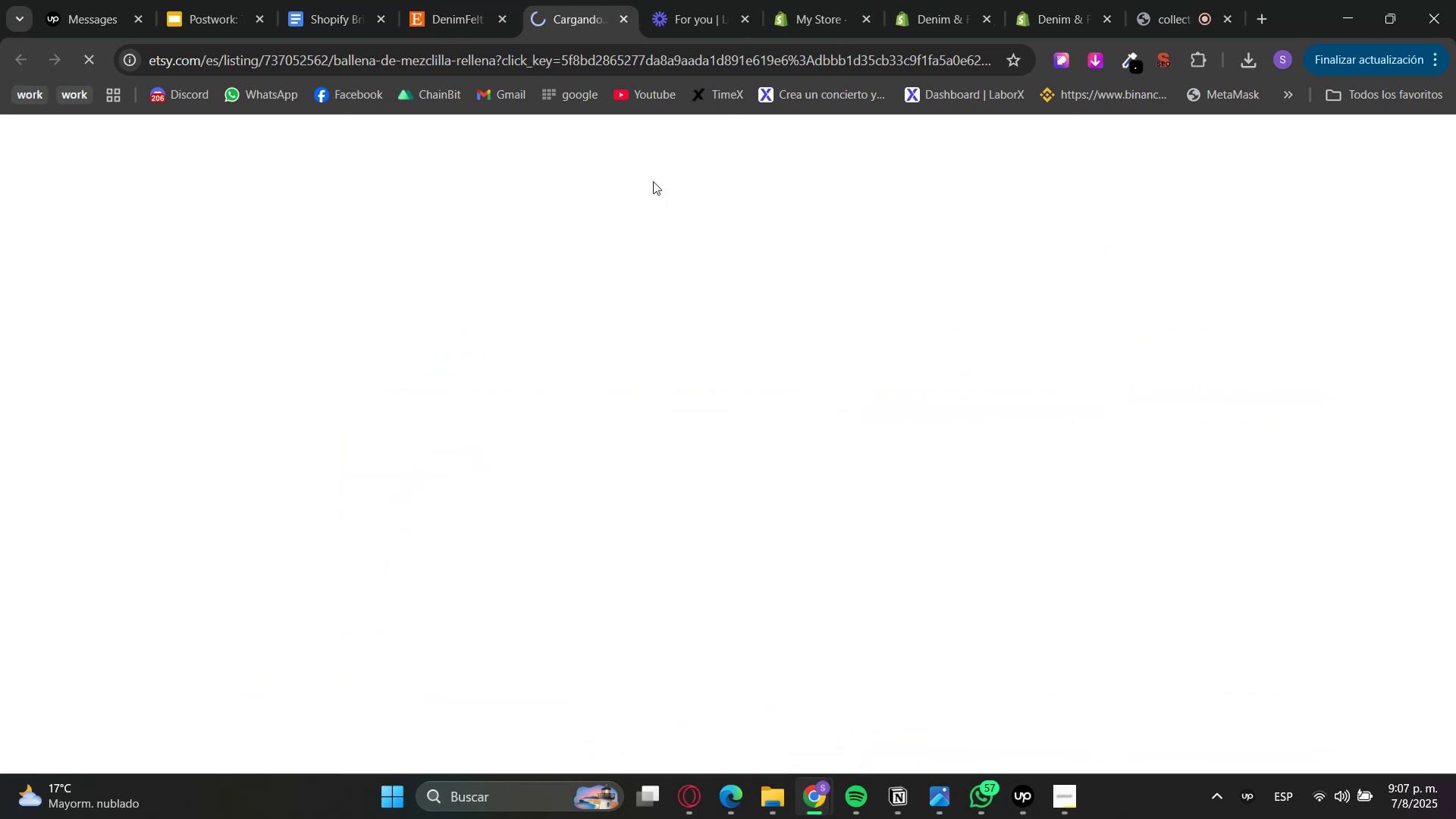 
left_click([494, 0])
 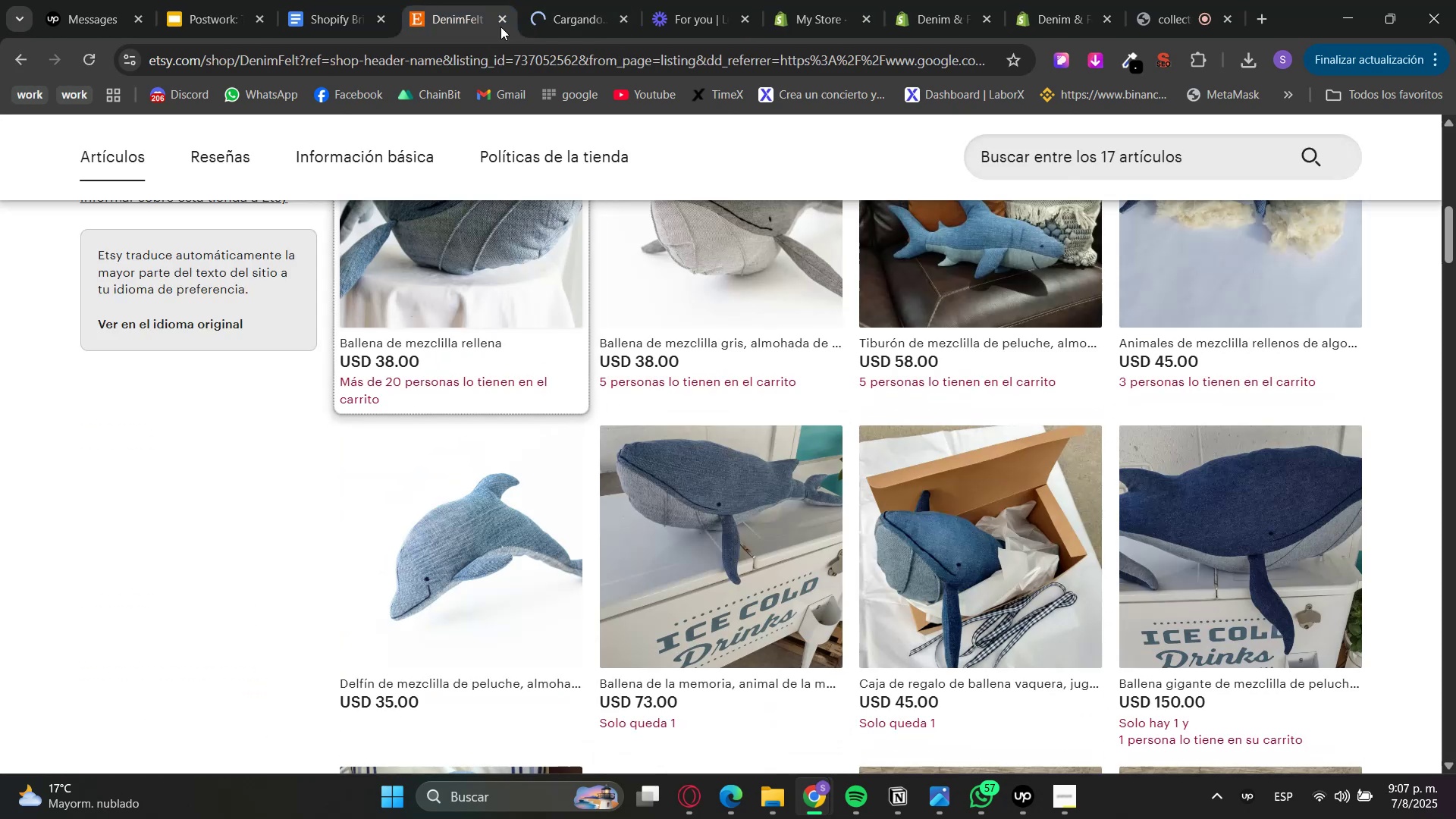 
scroll: coordinate [602, 446], scroll_direction: up, amount: 6.0
 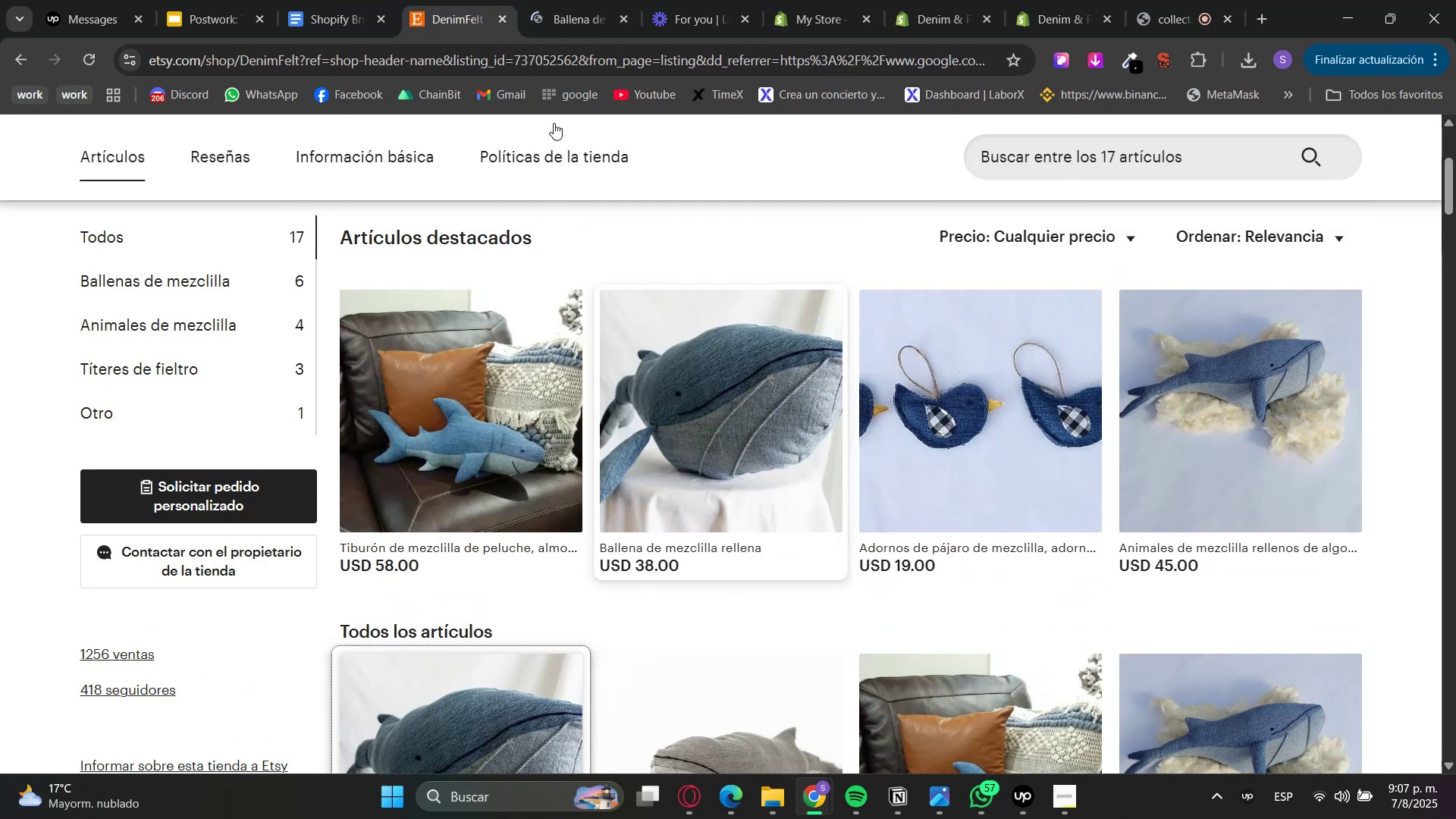 
left_click([560, 0])
 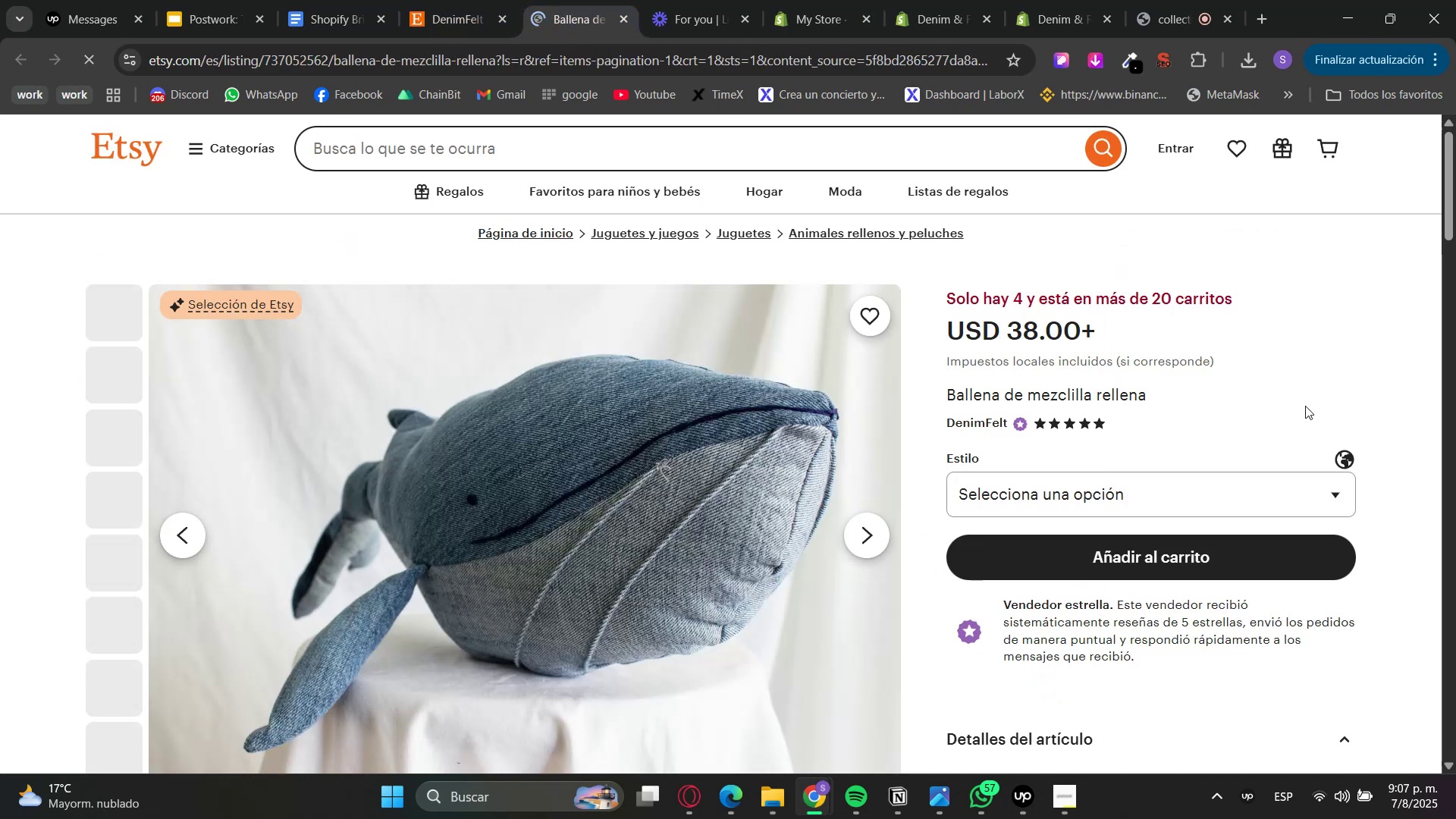 
scroll: coordinate [1222, 503], scroll_direction: down, amount: 4.0
 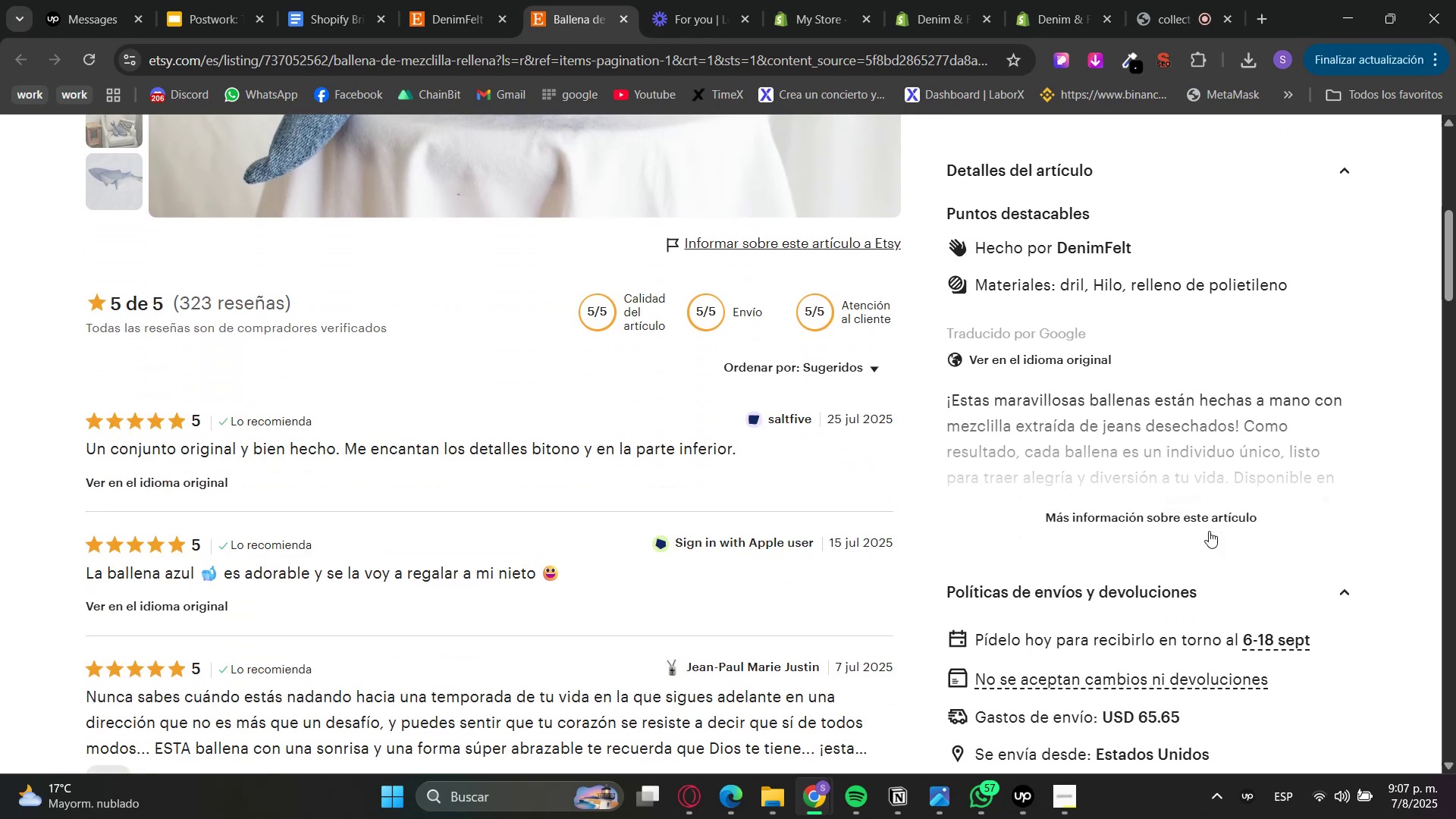 
left_click([1205, 519])
 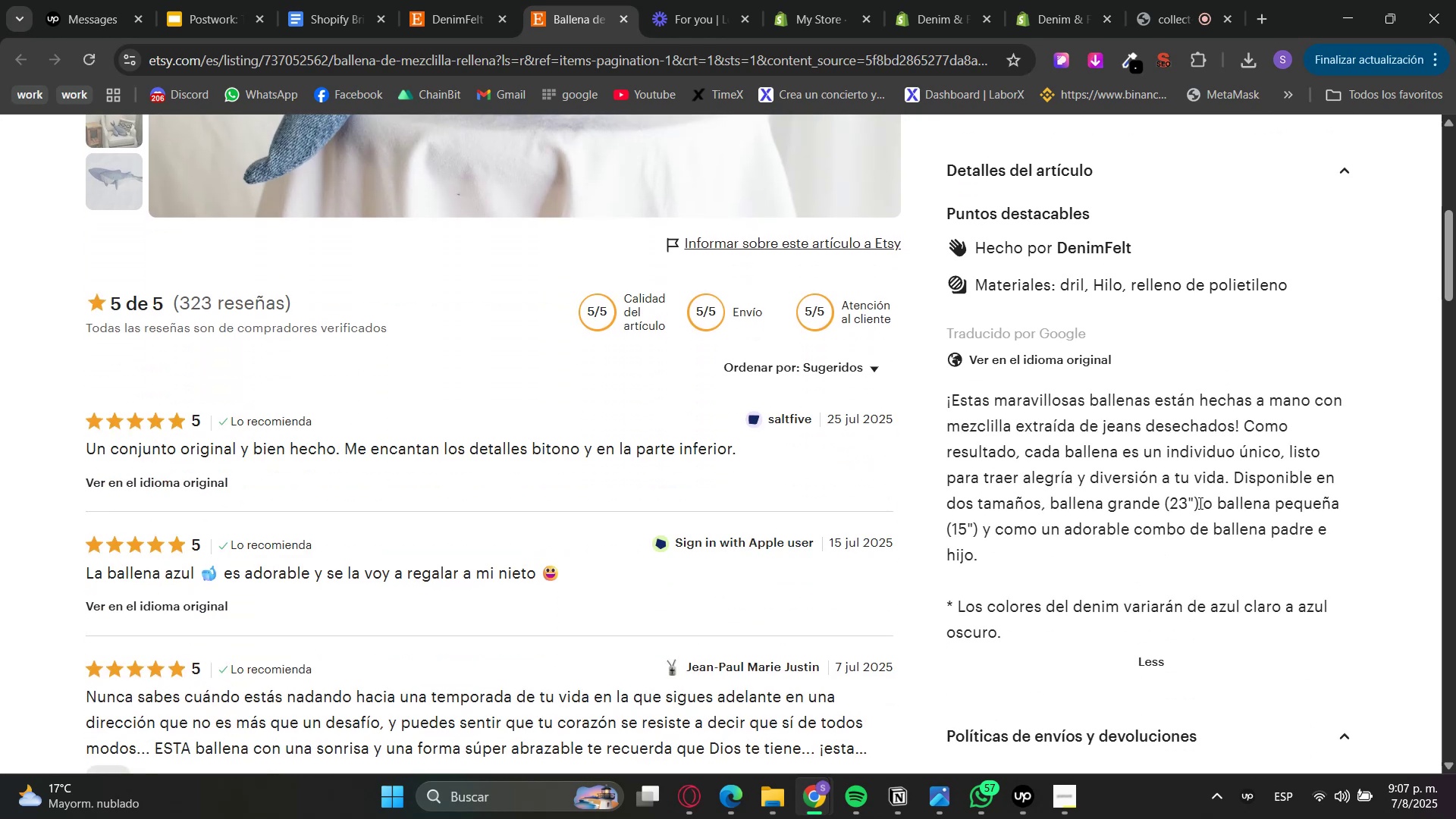 
scroll: coordinate [1199, 503], scroll_direction: down, amount: 4.0
 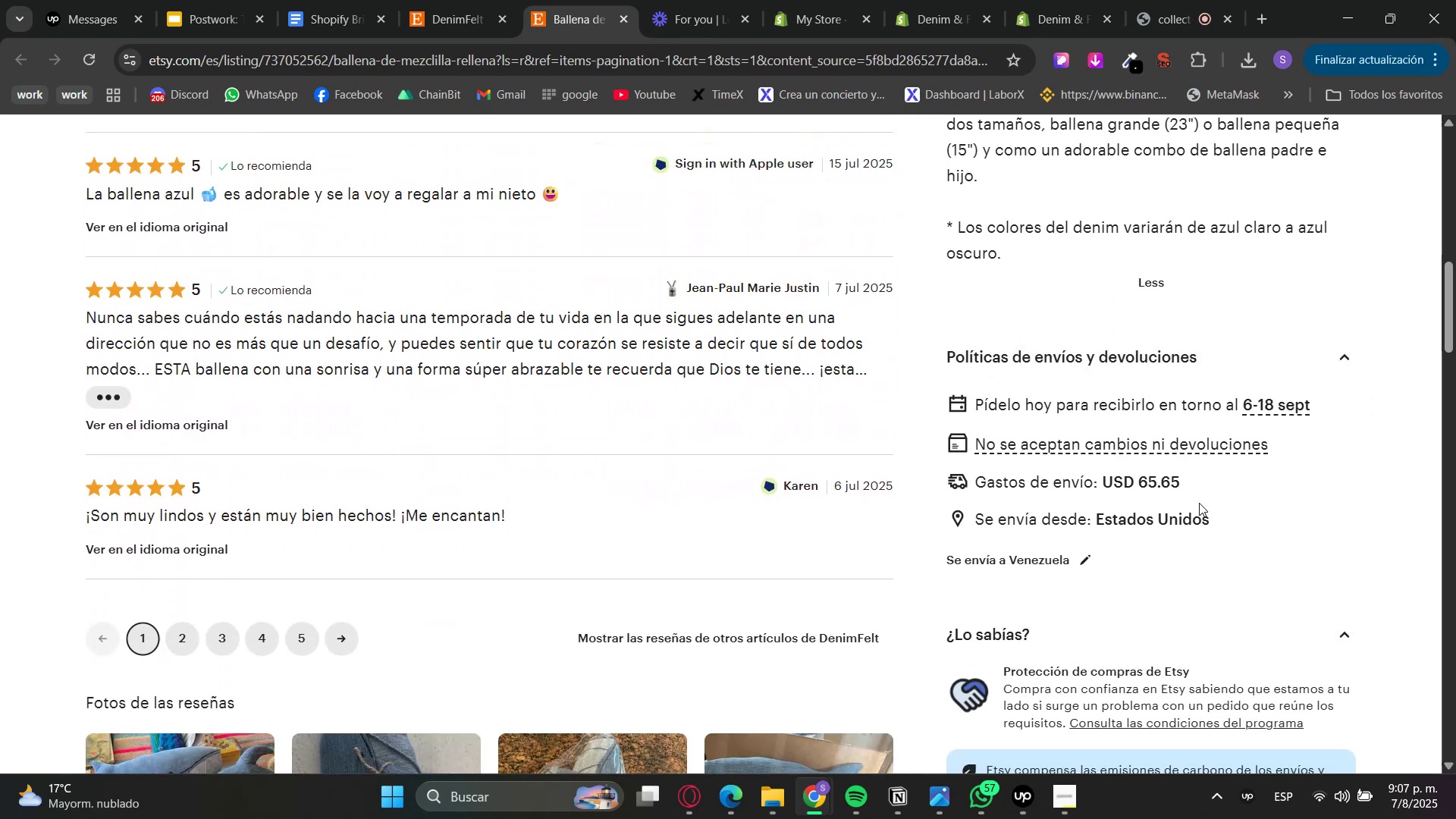 
wait(5.24)
 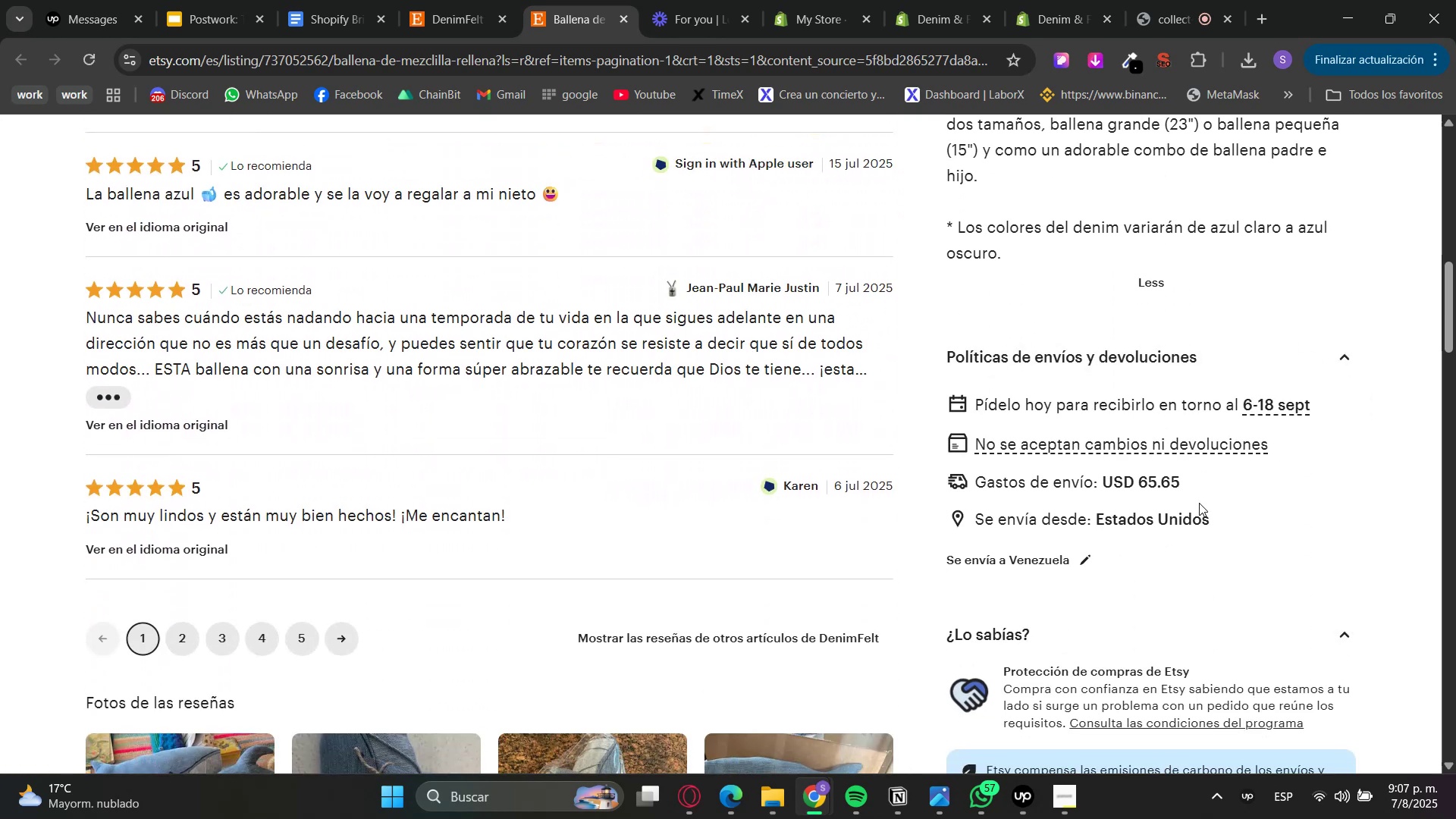 
left_click([1401, 793])
 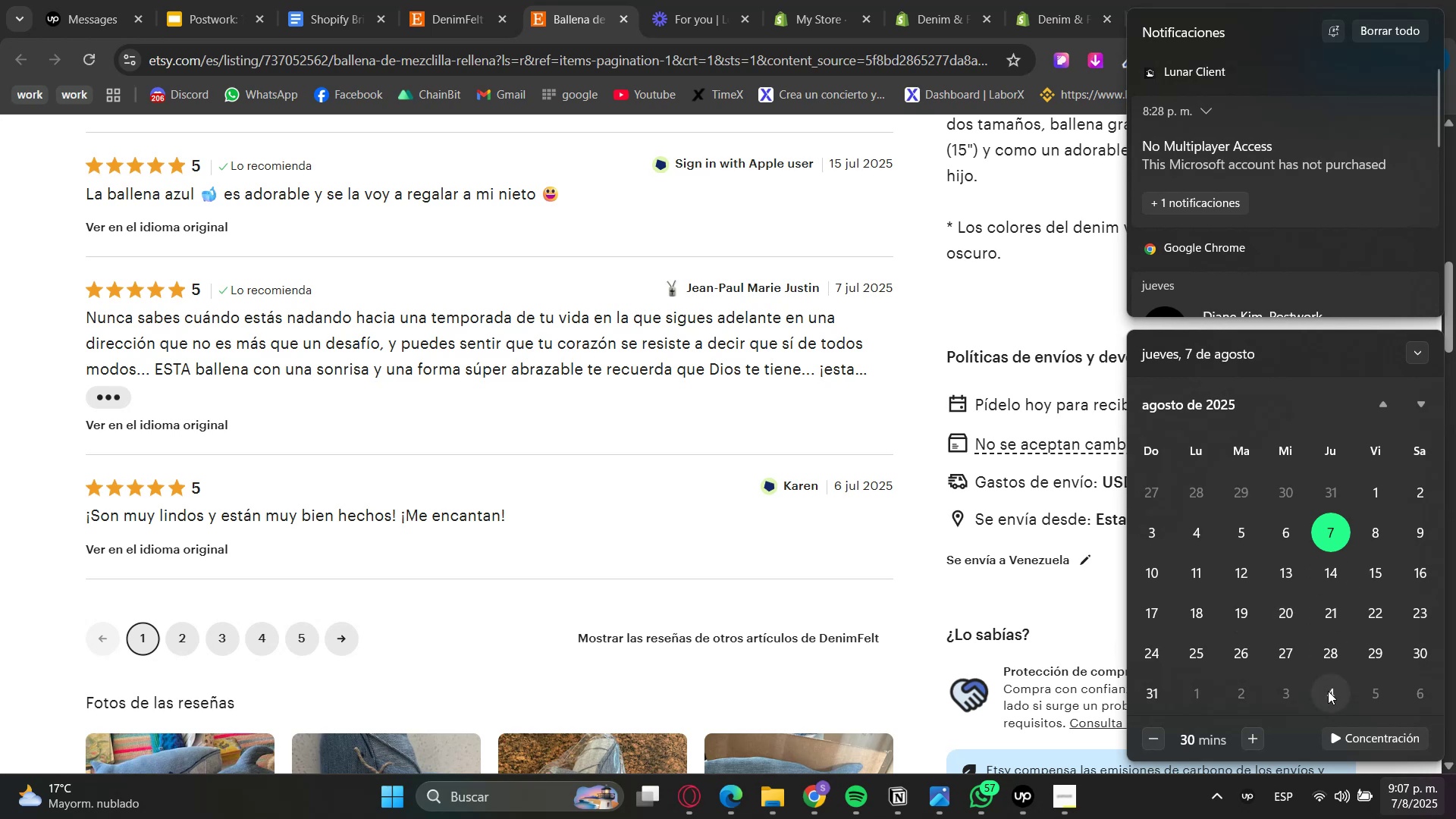 
scroll: coordinate [1326, 683], scroll_direction: down, amount: 3.0
 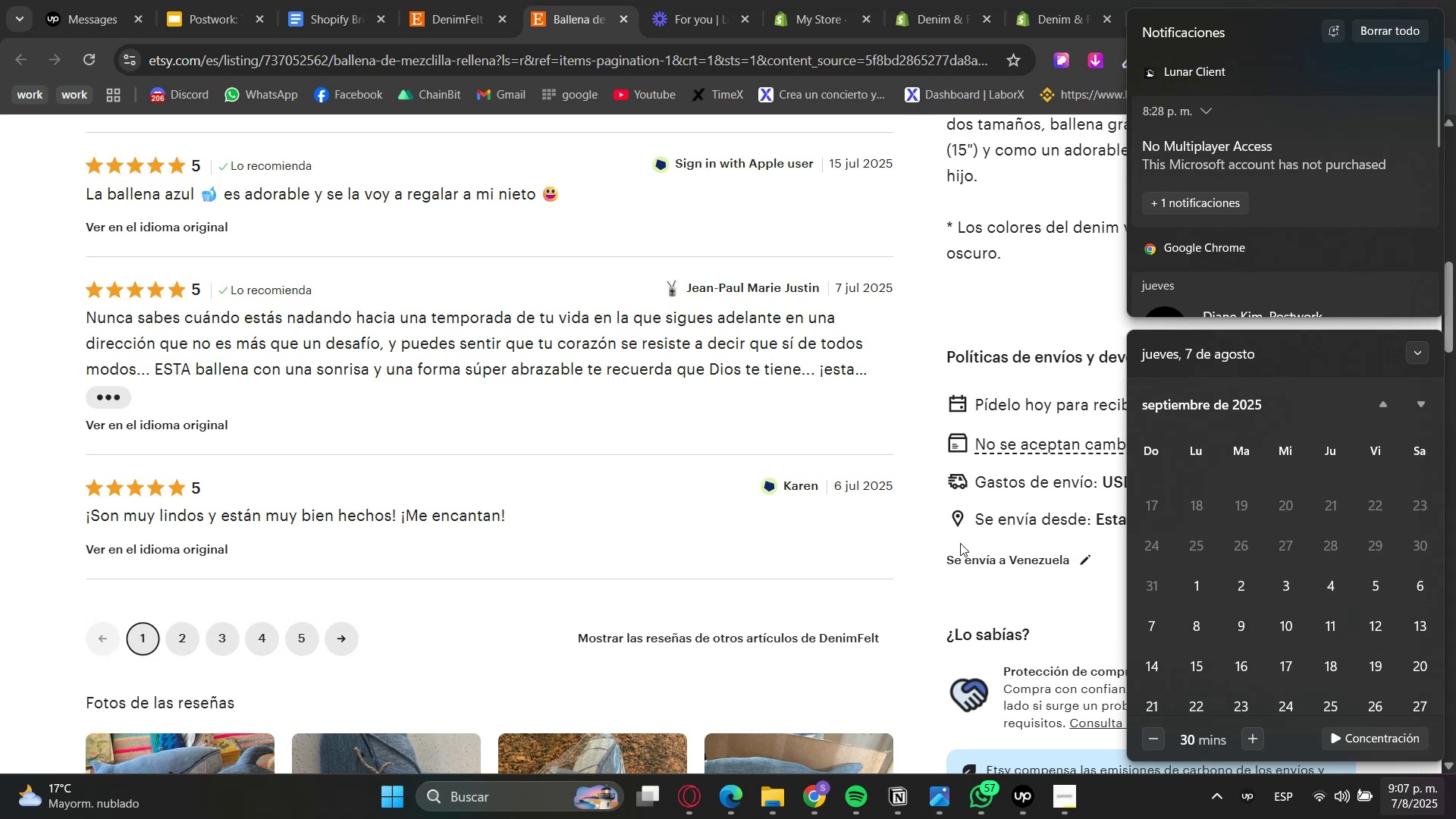 
left_click([945, 585])
 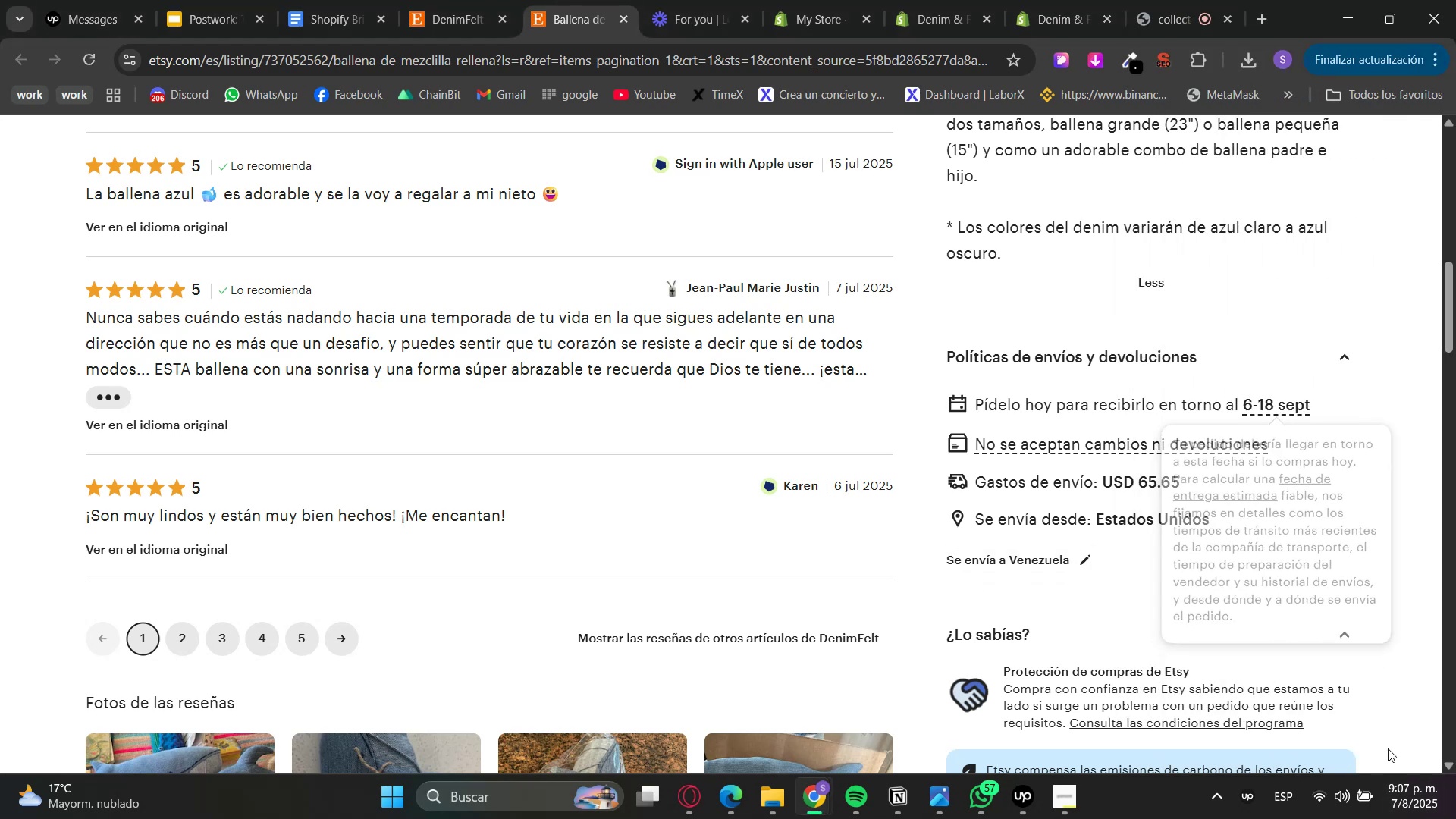 
left_click([1395, 808])
 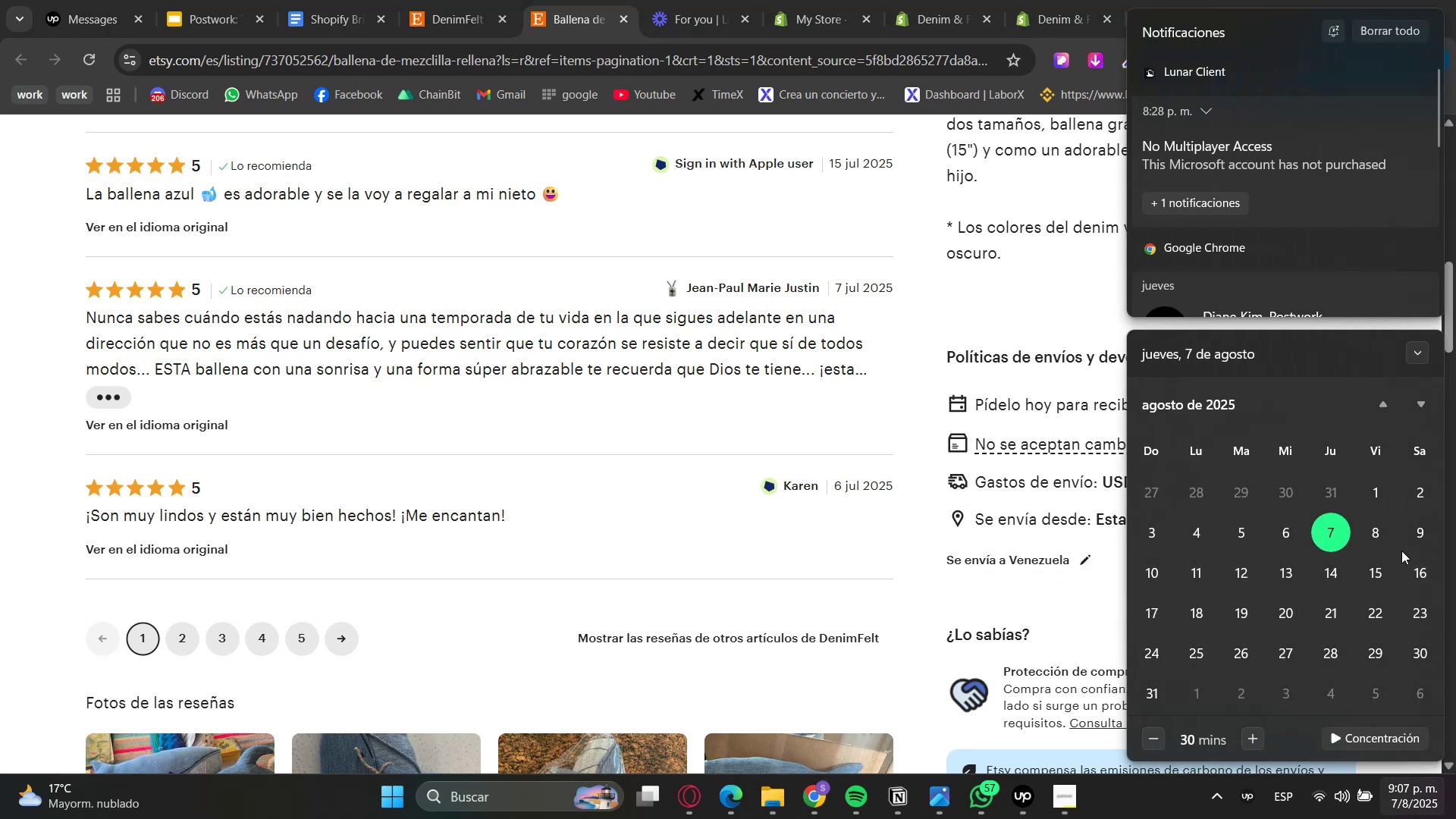 
scroll: coordinate [1331, 562], scroll_direction: down, amount: 2.0
 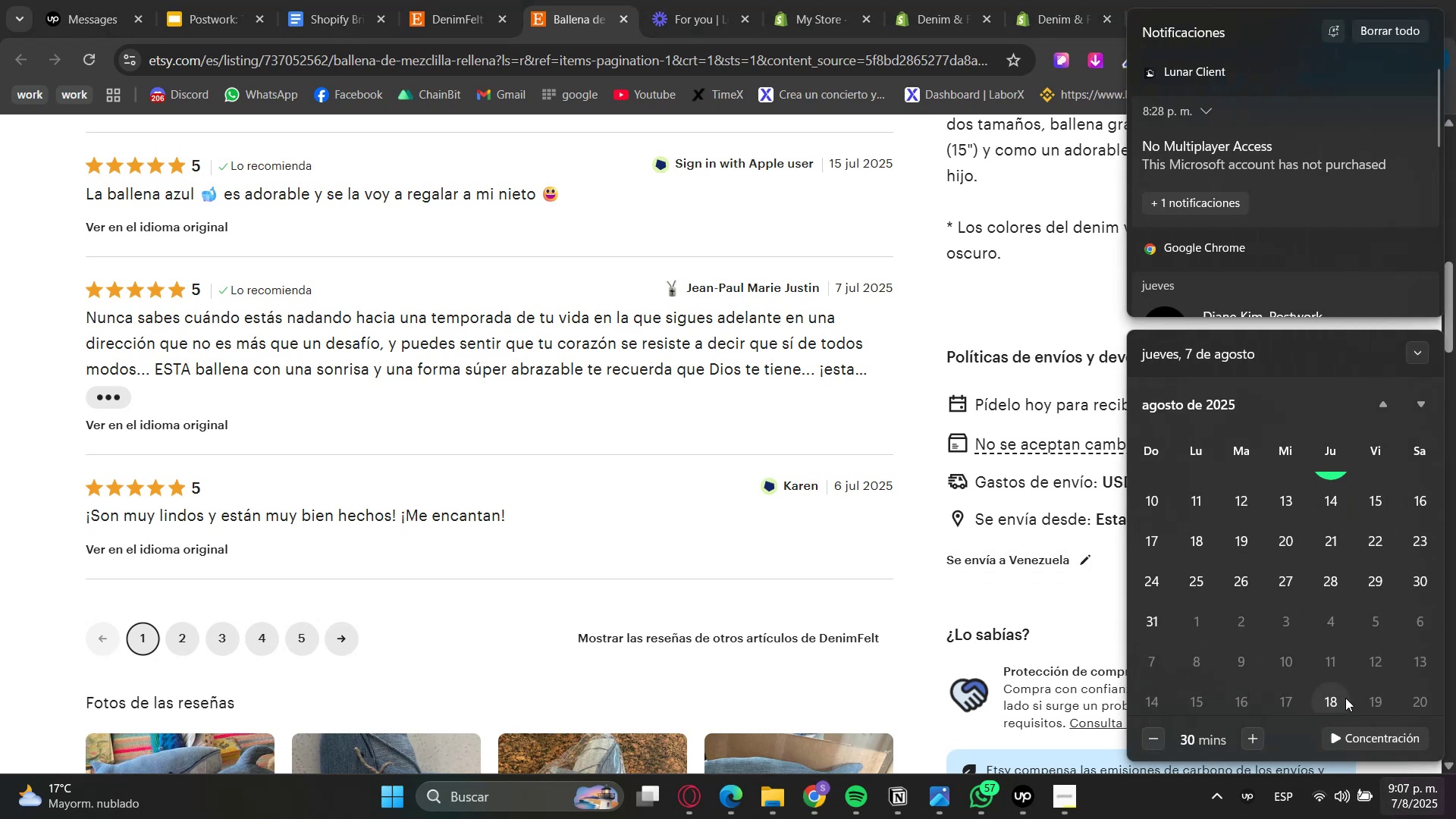 
left_click([873, 596])
 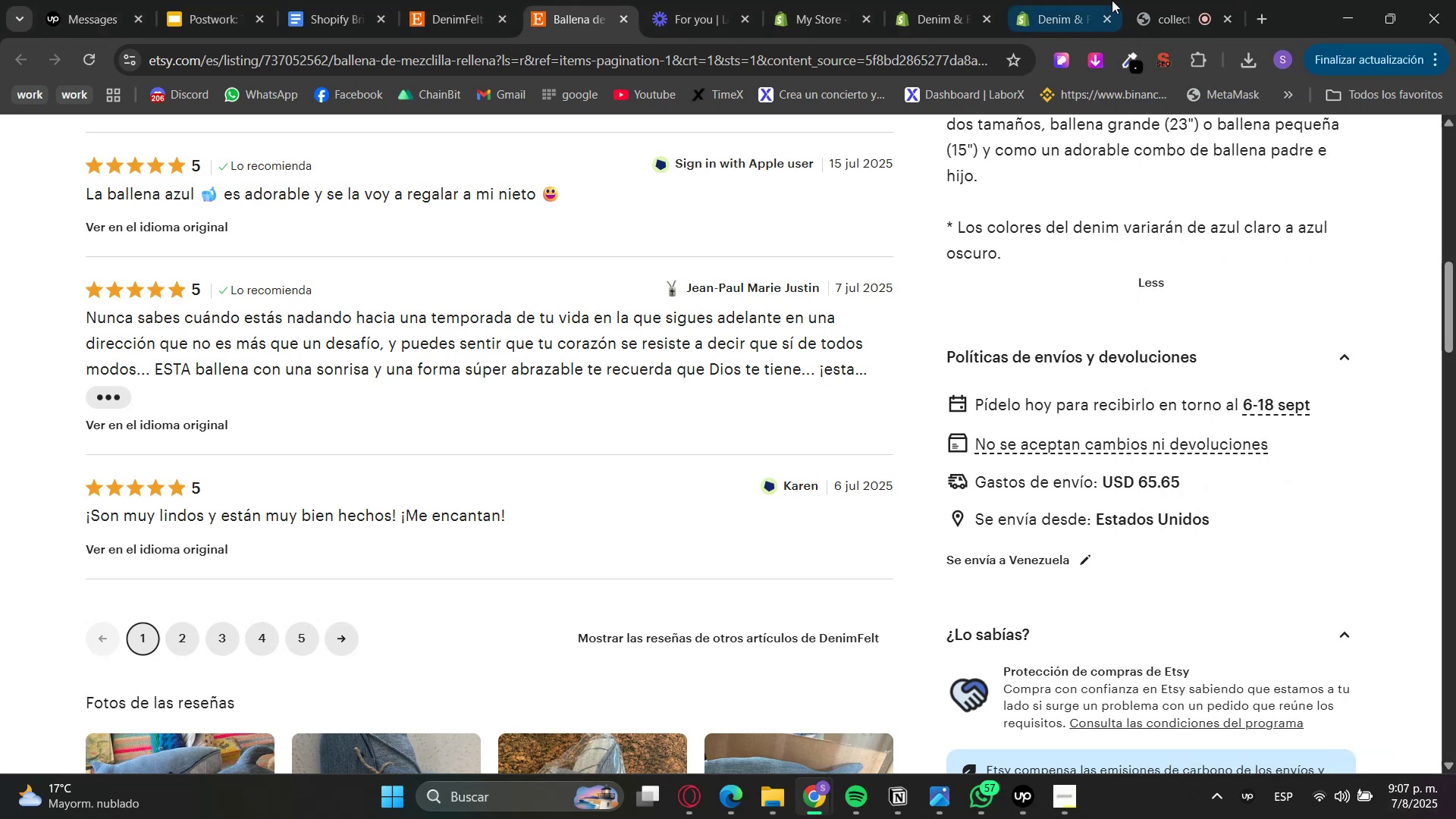 
left_click([1201, 0])
 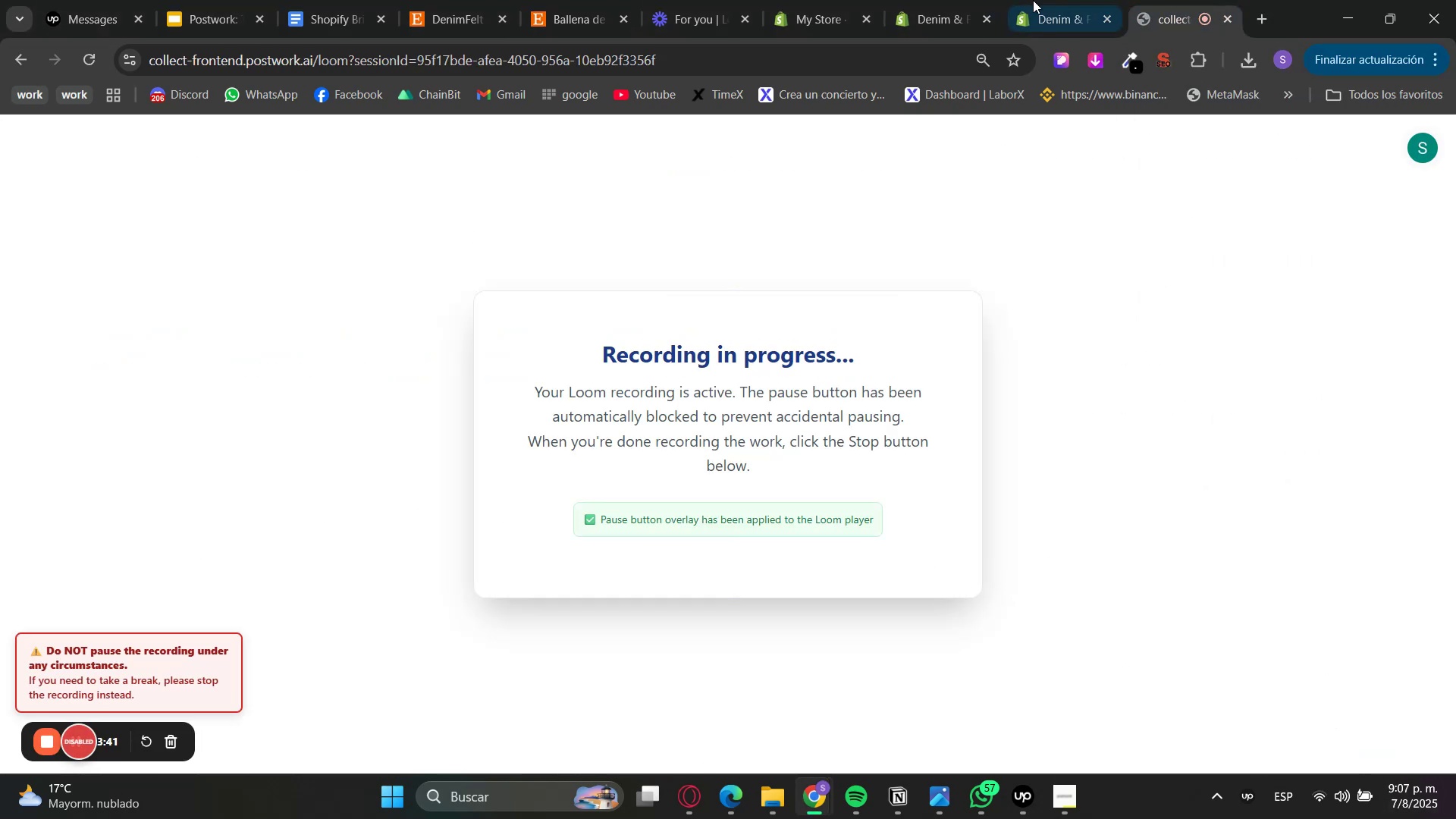 
double_click([924, 0])
 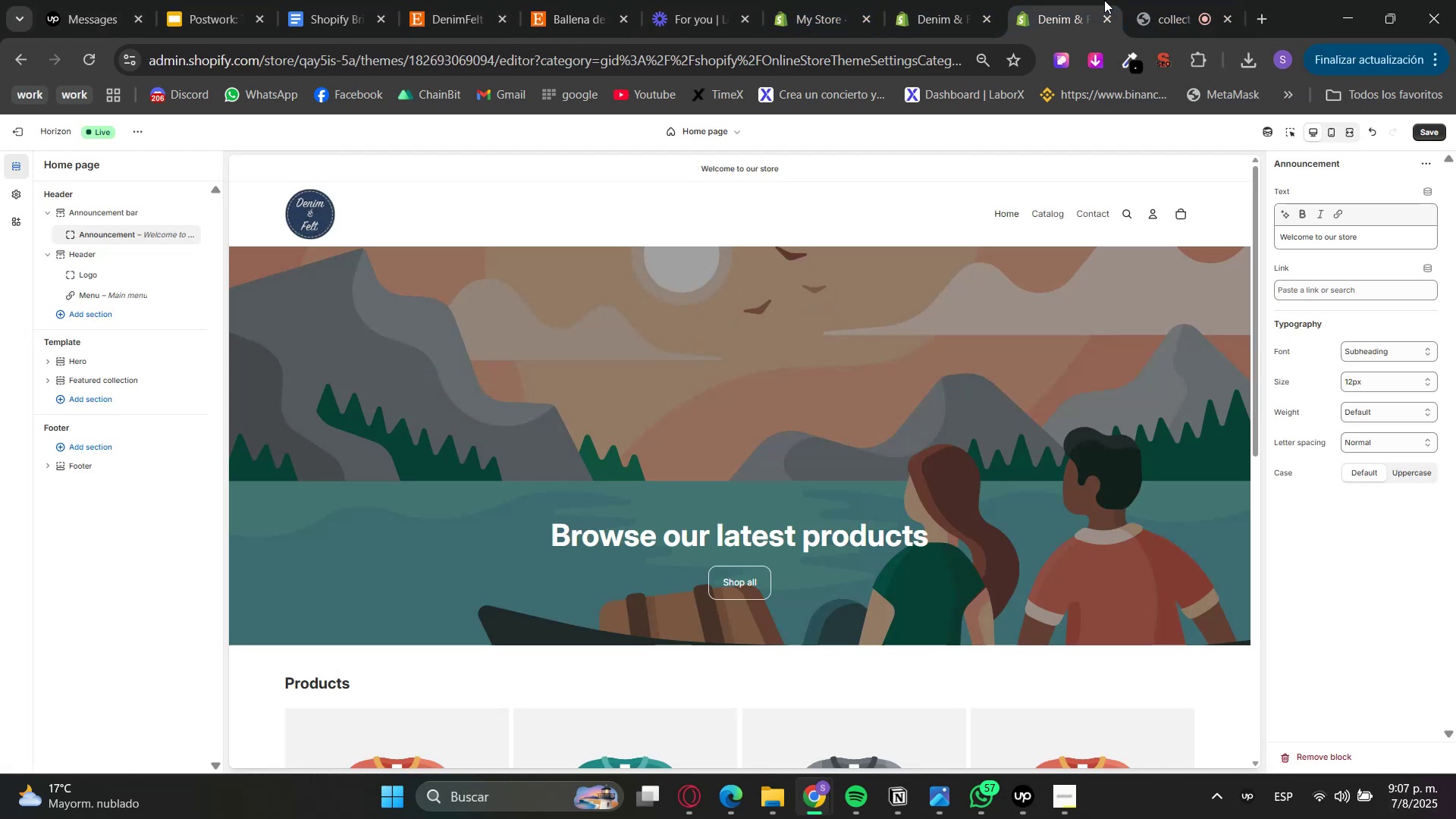 
double_click([1138, 0])
 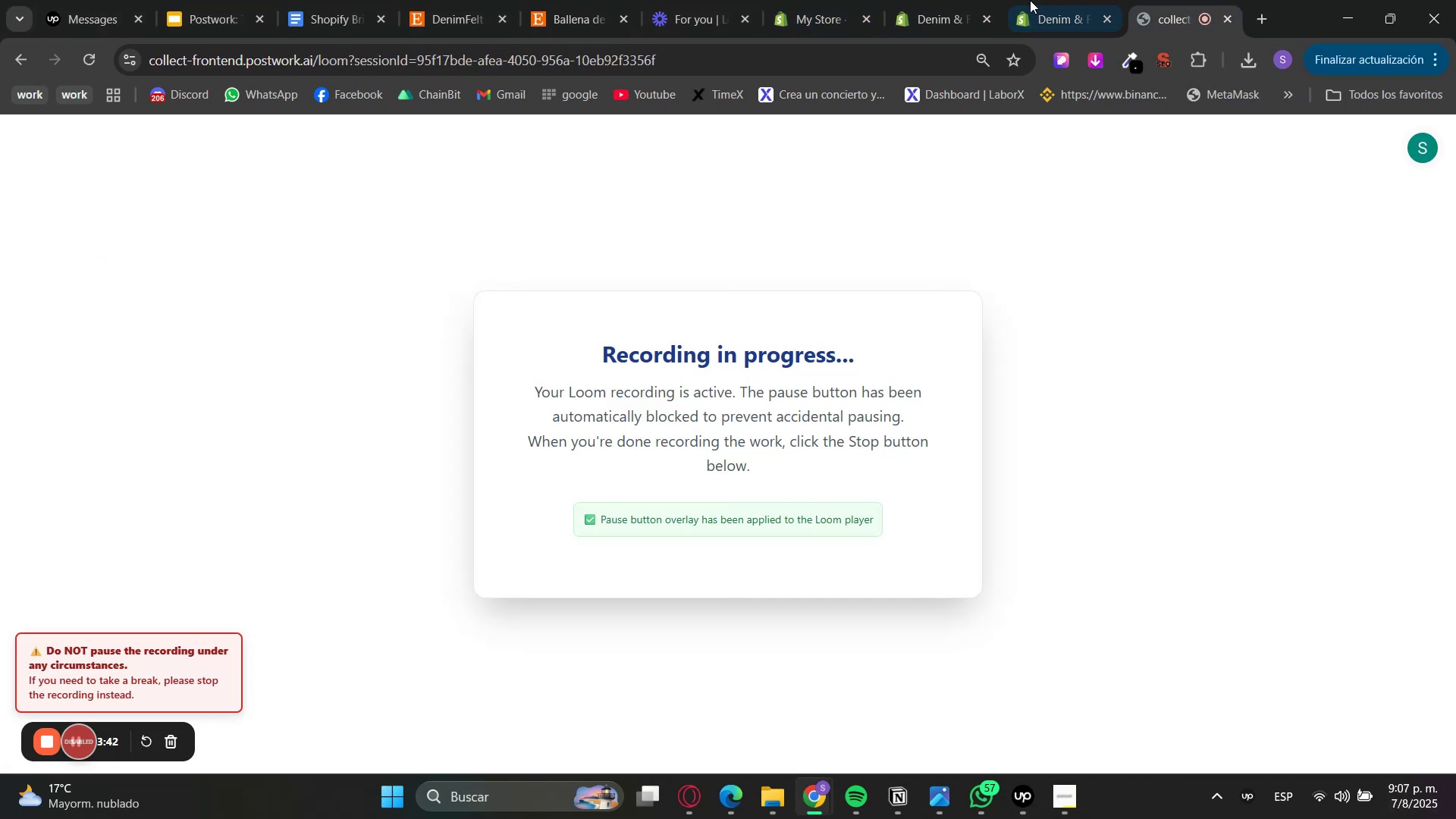 
left_click_drag(start_coordinate=[627, 0], to_coordinate=[617, 0])
 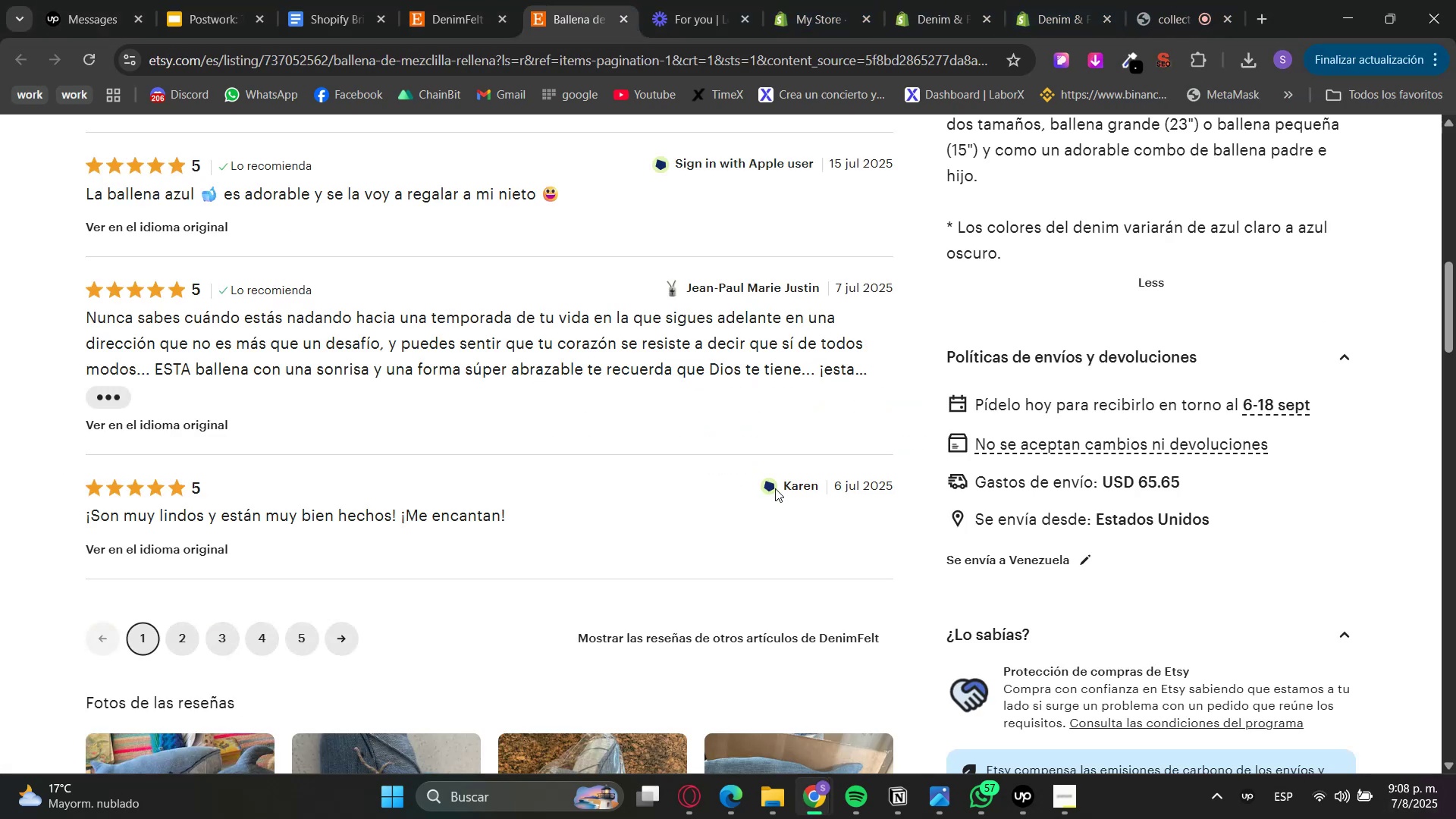 
scroll: coordinate [684, 475], scroll_direction: up, amount: 20.0
 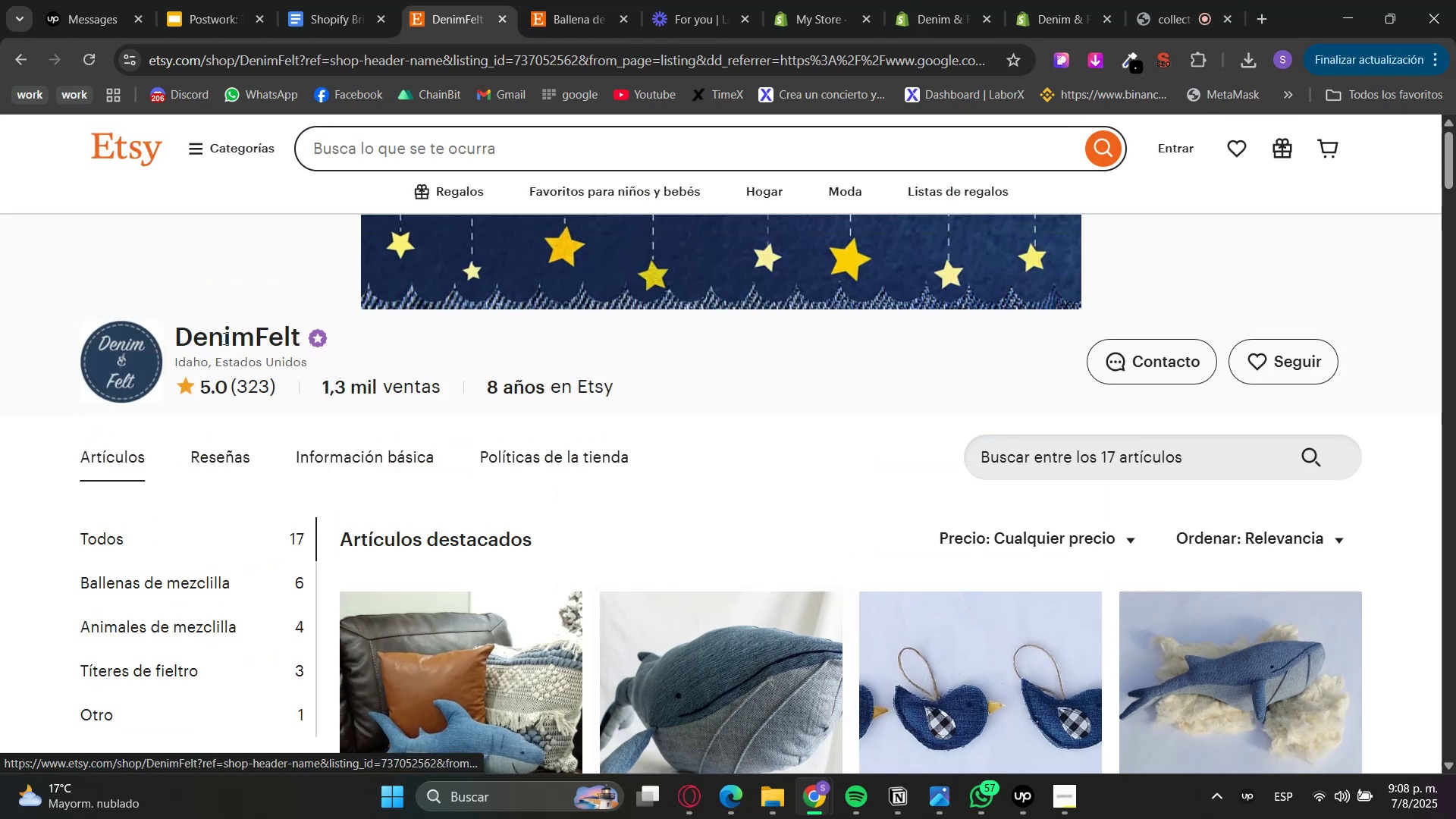 
double_click([214, 332])
 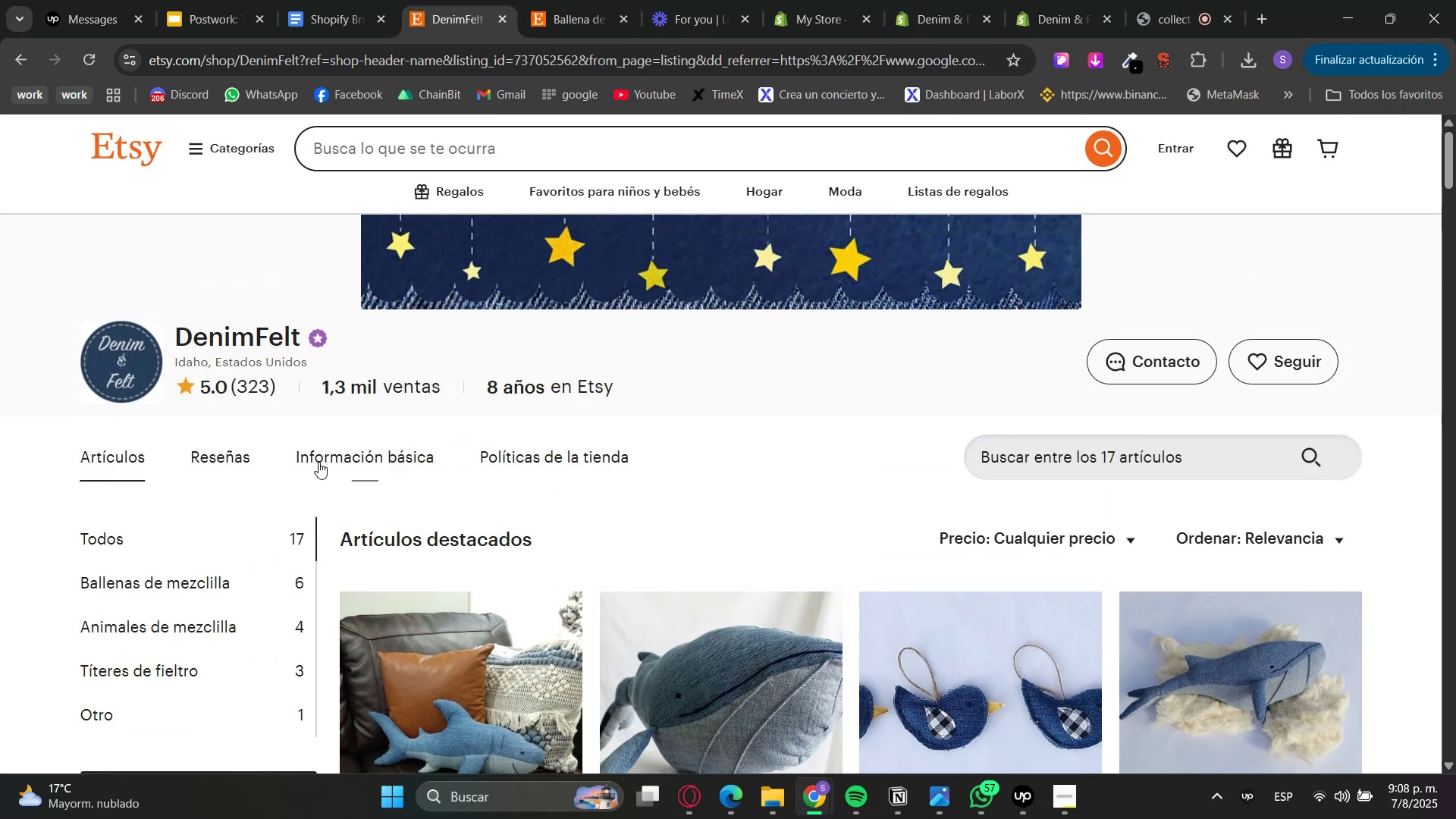 
left_click([227, 461])
 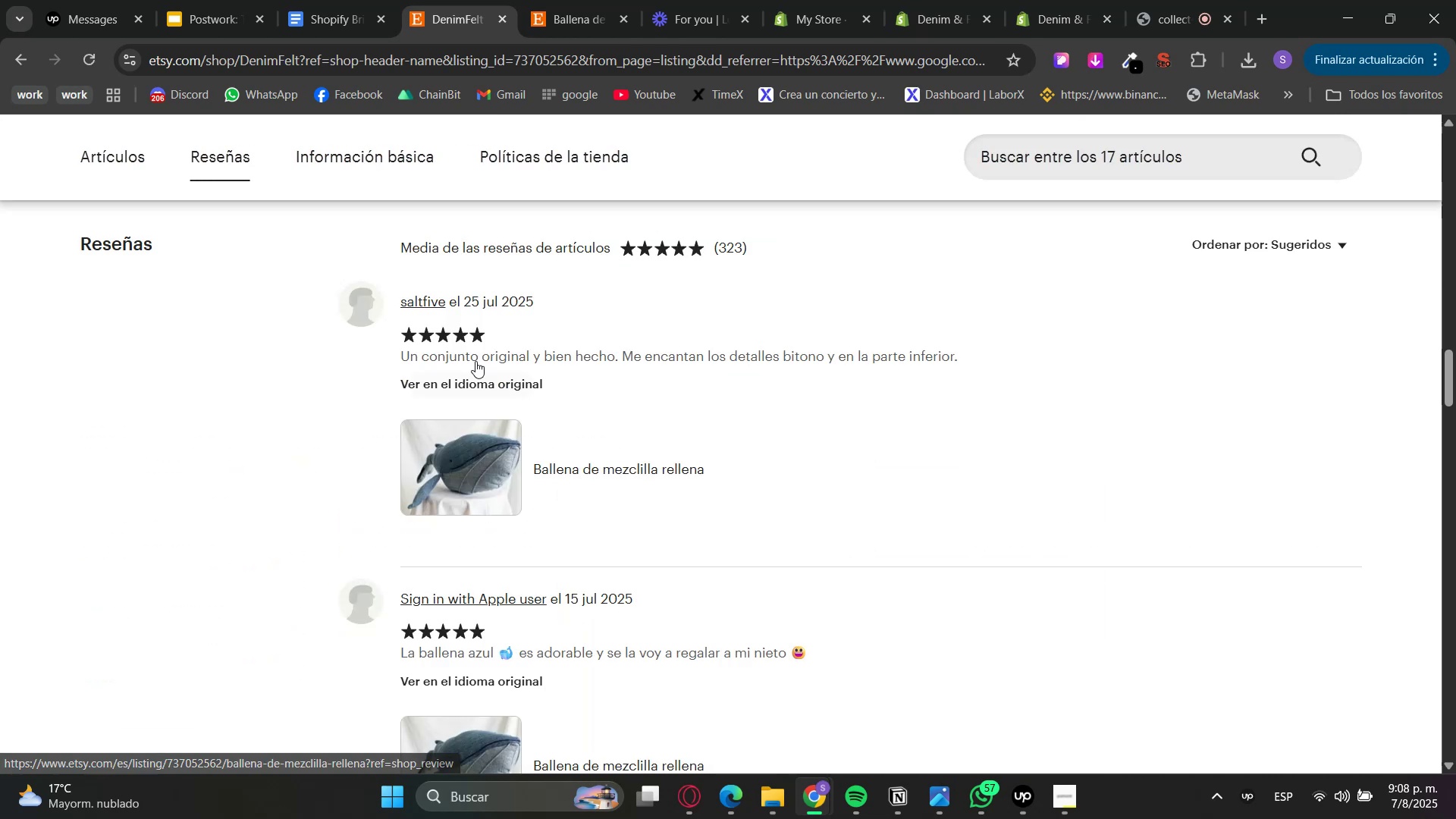 
left_click_drag(start_coordinate=[384, 186], to_coordinate=[376, 167])
 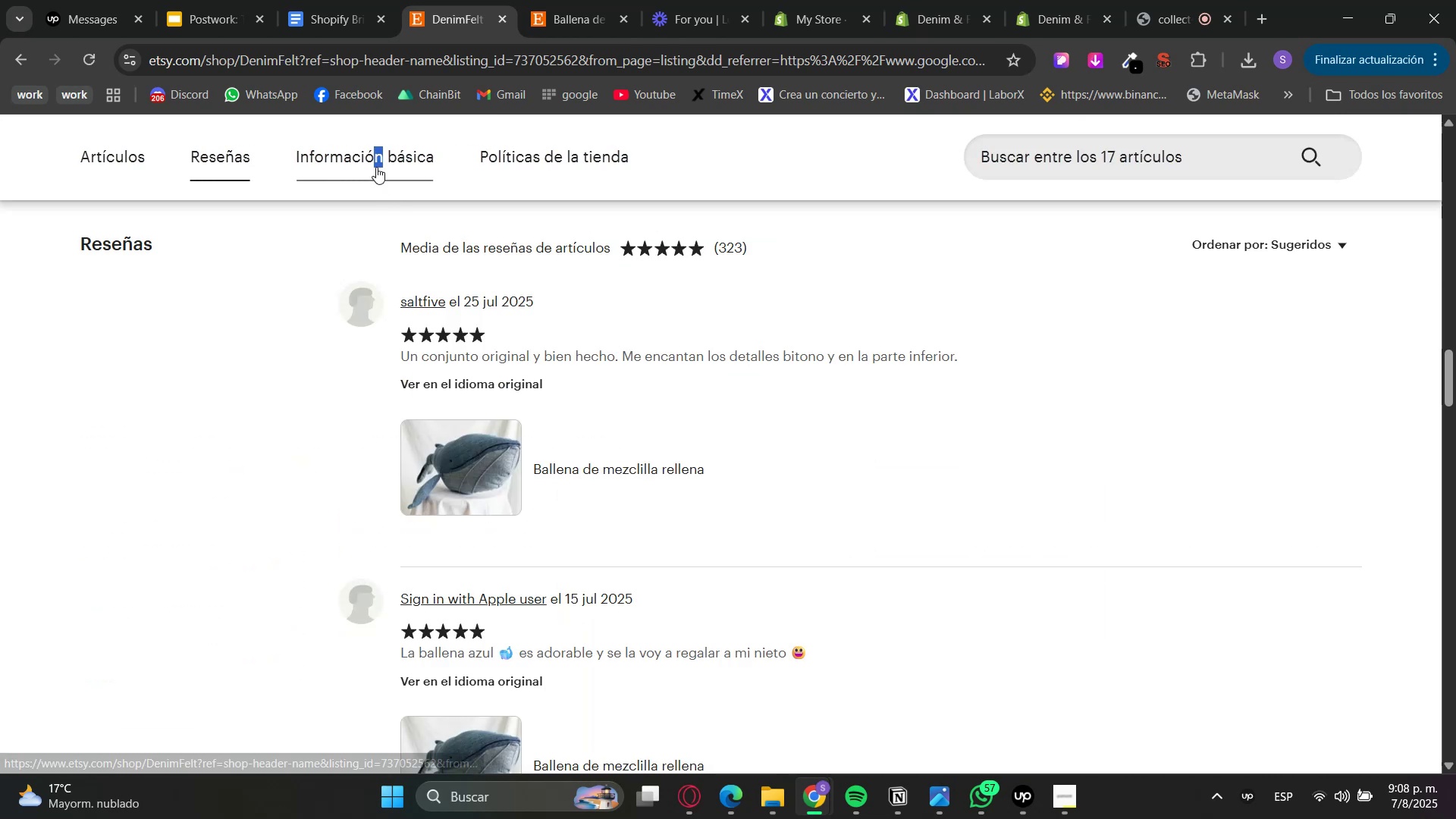 
double_click([376, 167])
 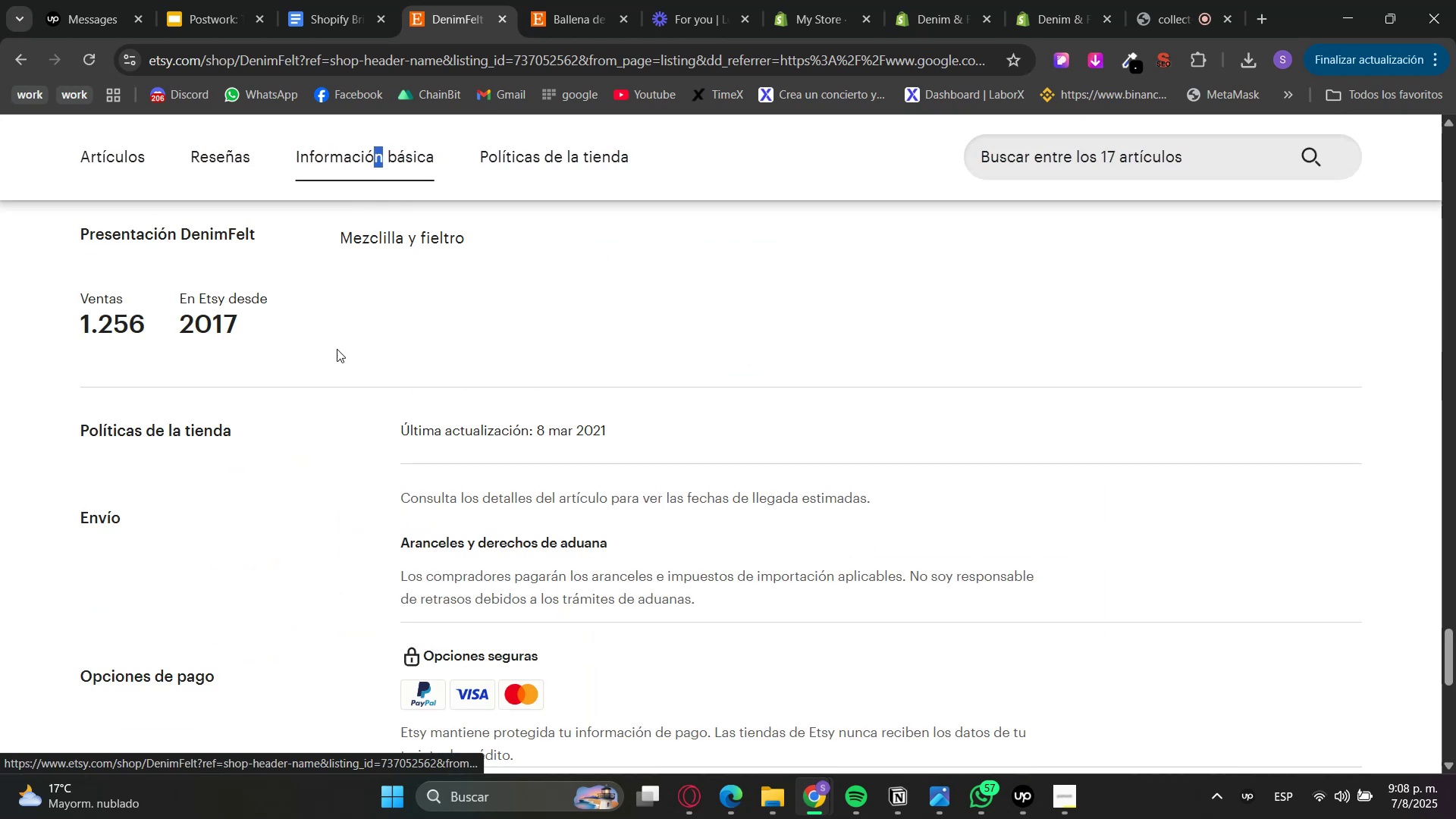 
left_click([438, 363])
 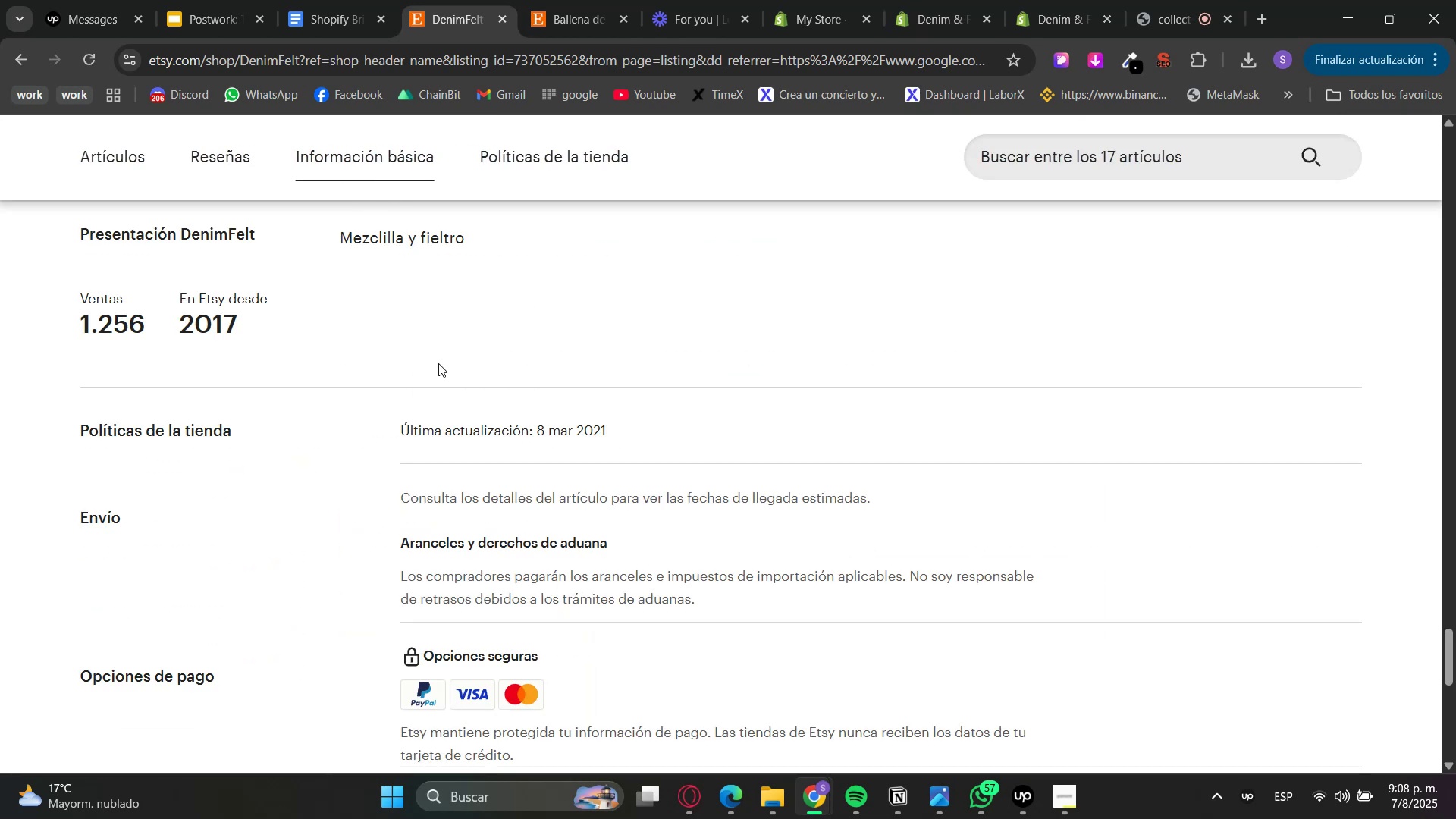 
scroll: coordinate [438, 363], scroll_direction: down, amount: 5.0
 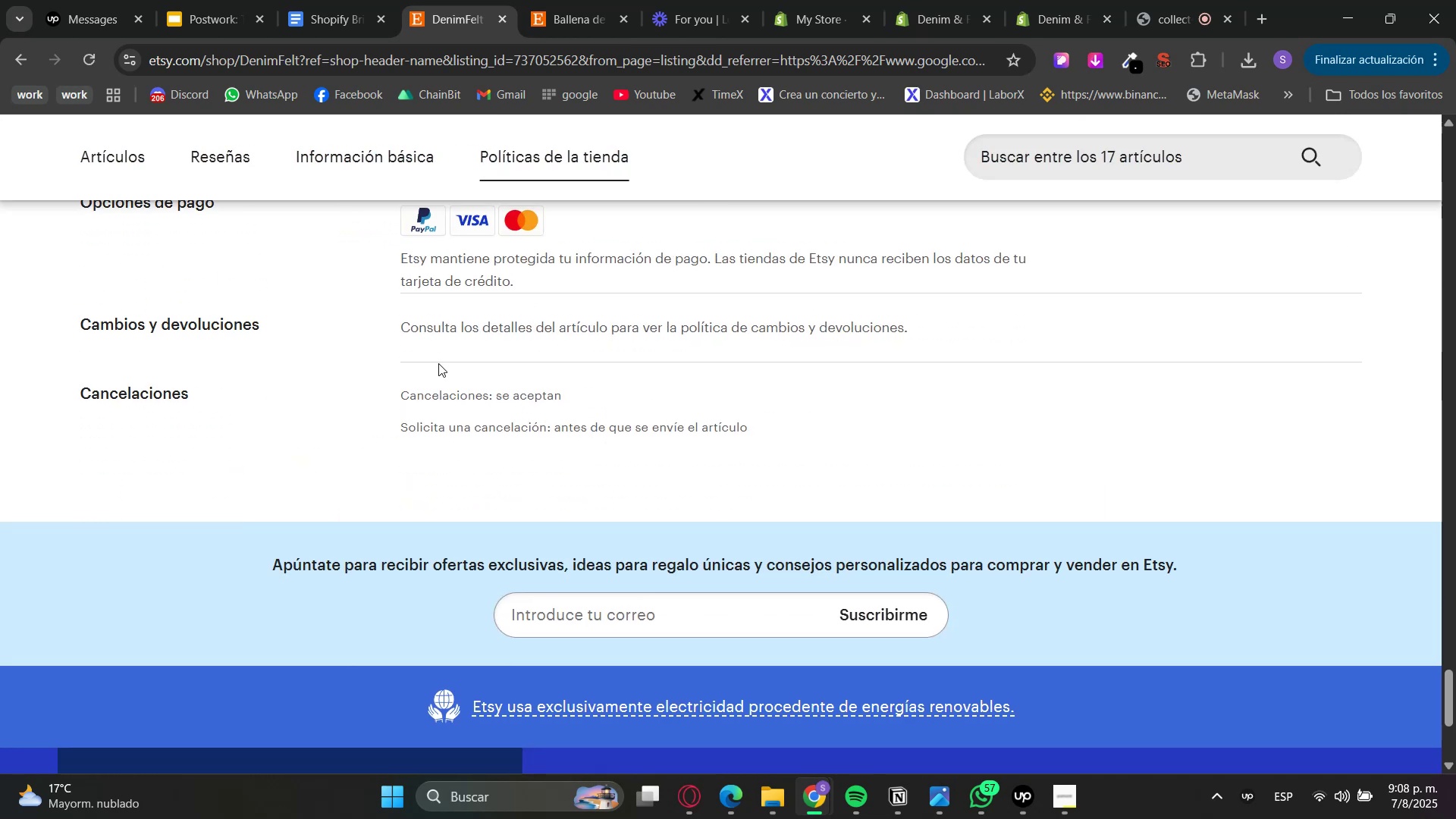 
scroll: coordinate [354, 477], scroll_direction: up, amount: 33.0
 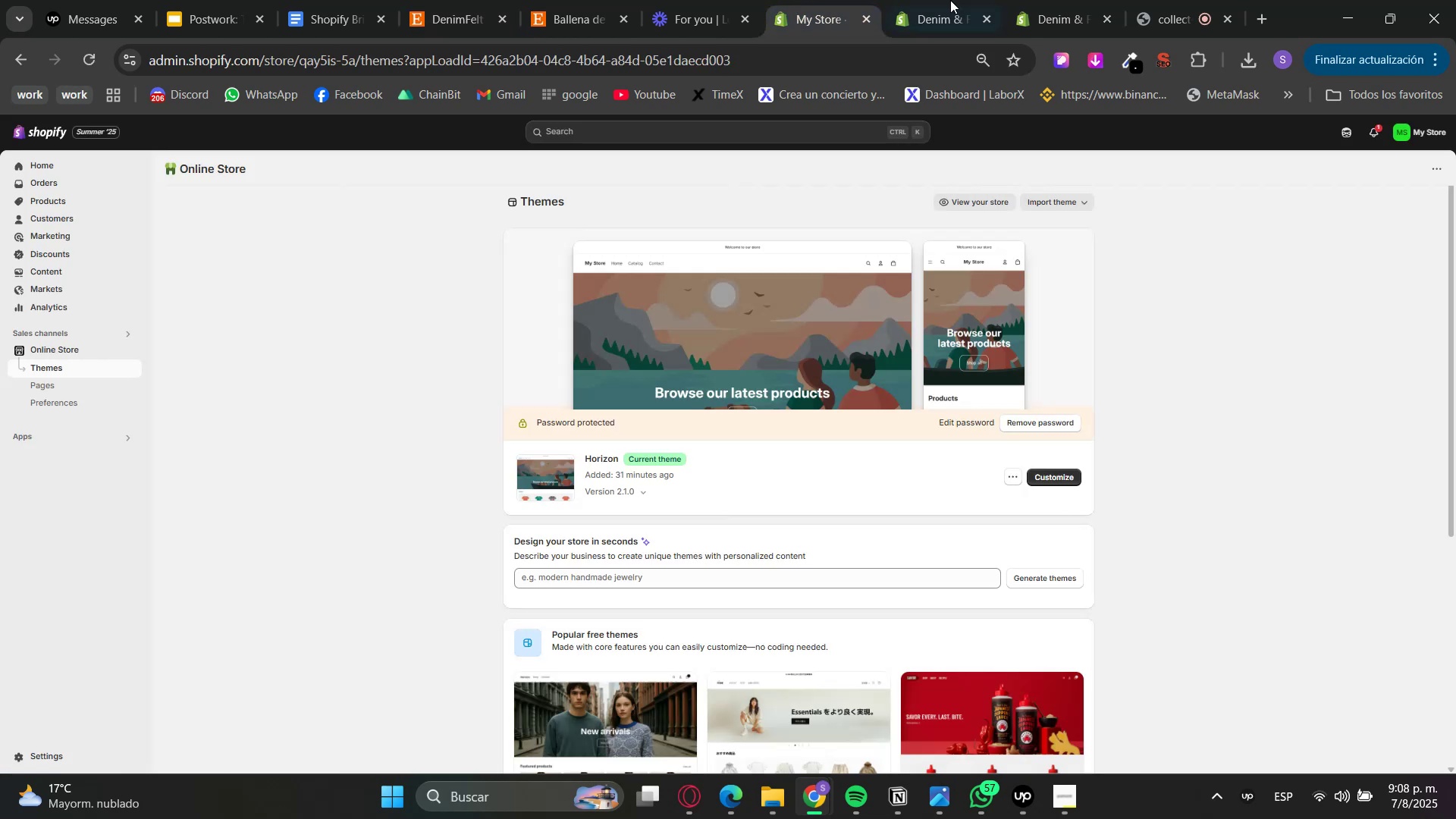 
double_click([962, 0])
 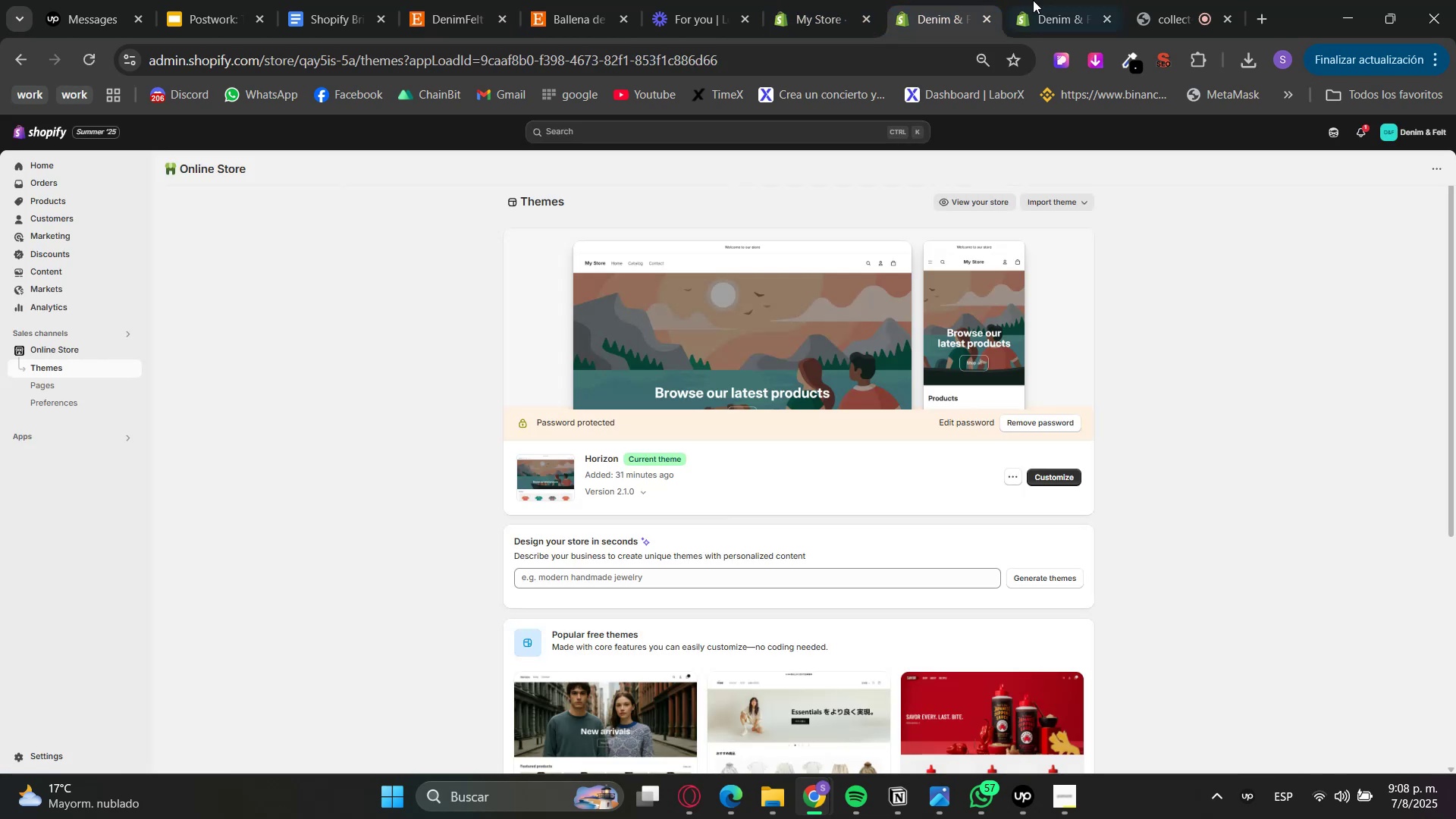 
triple_click([1040, 0])
 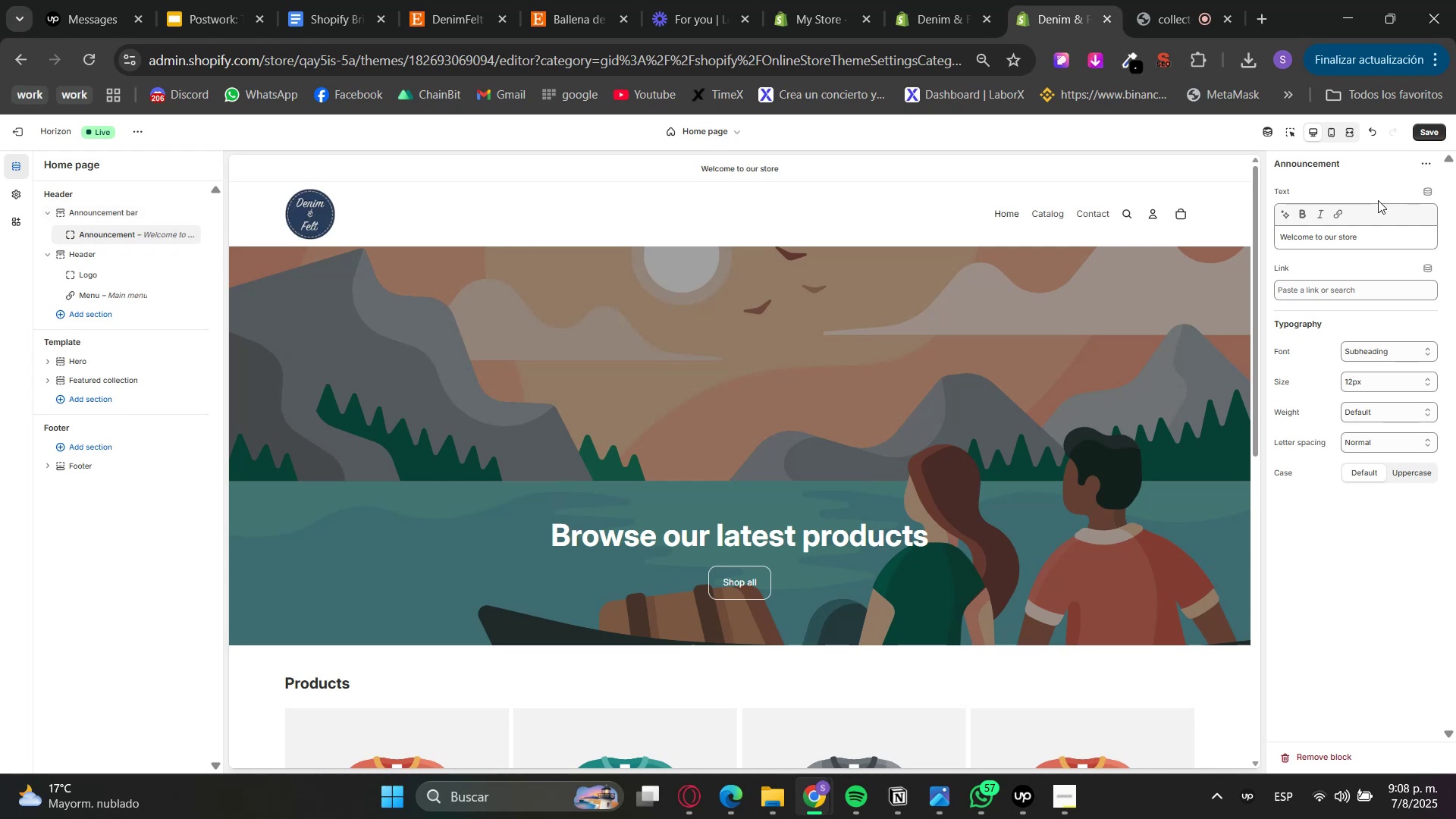 
double_click([1398, 237])
 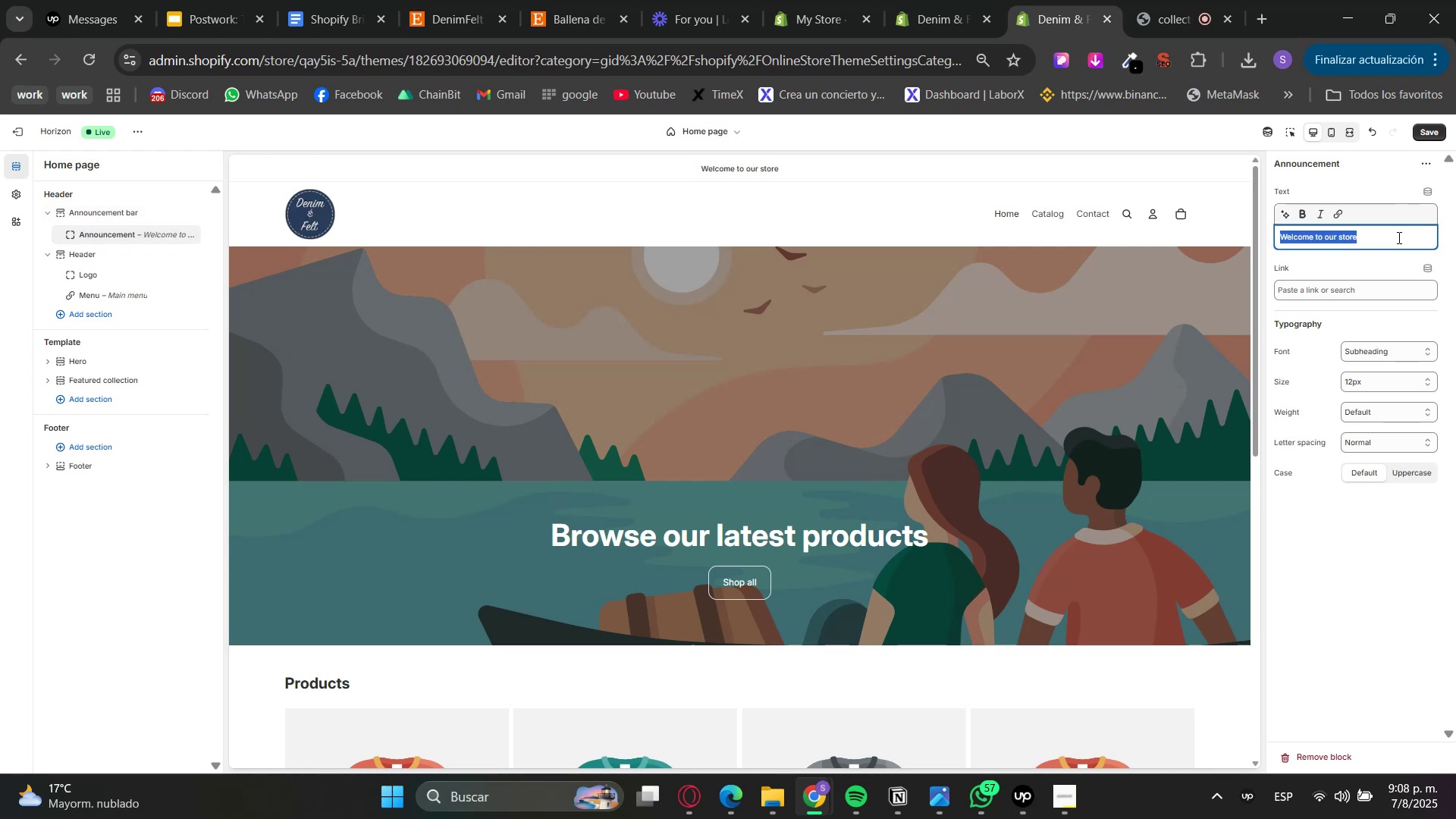 
triple_click([1398, 237])
 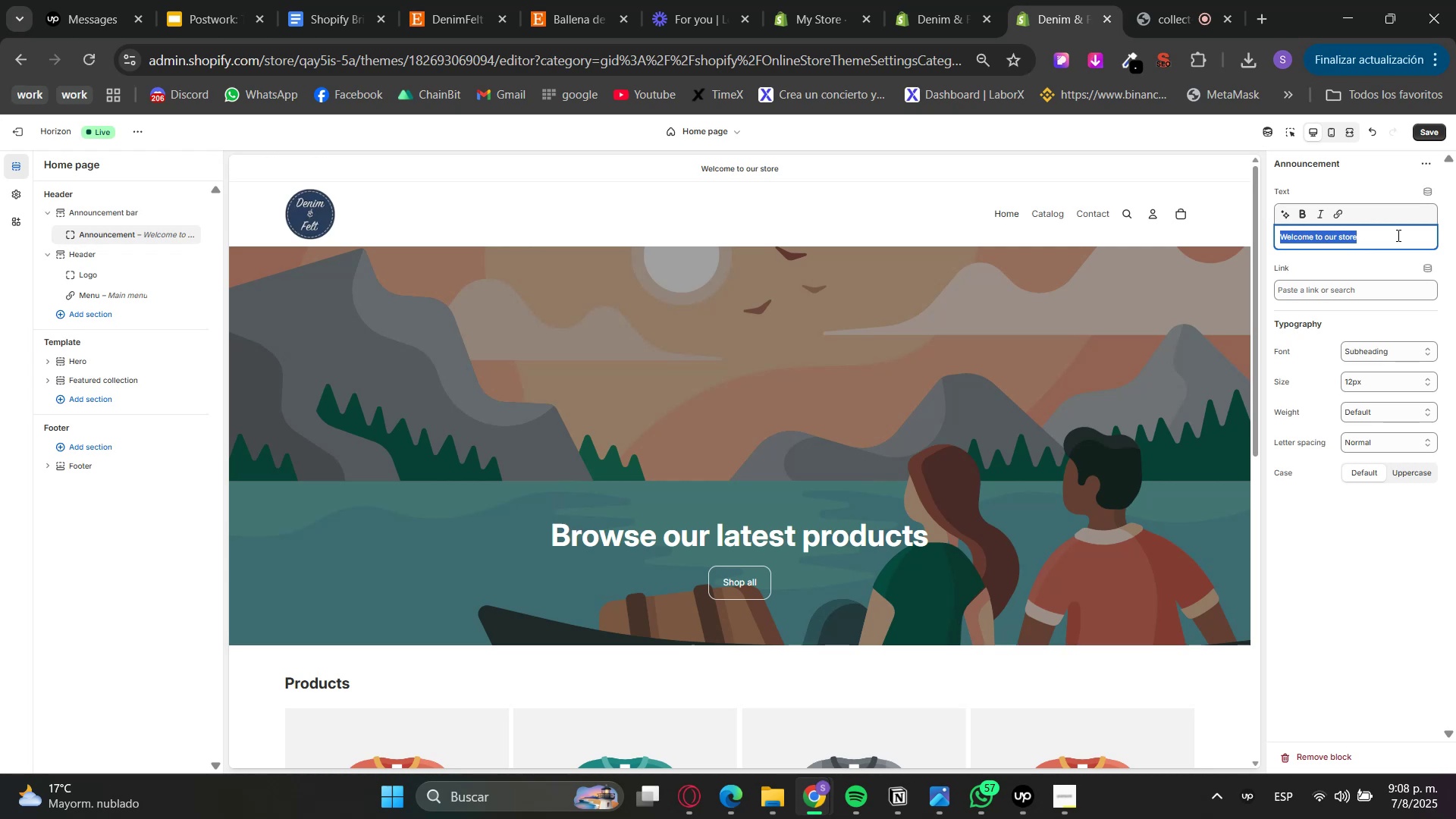 
wait(14.55)
 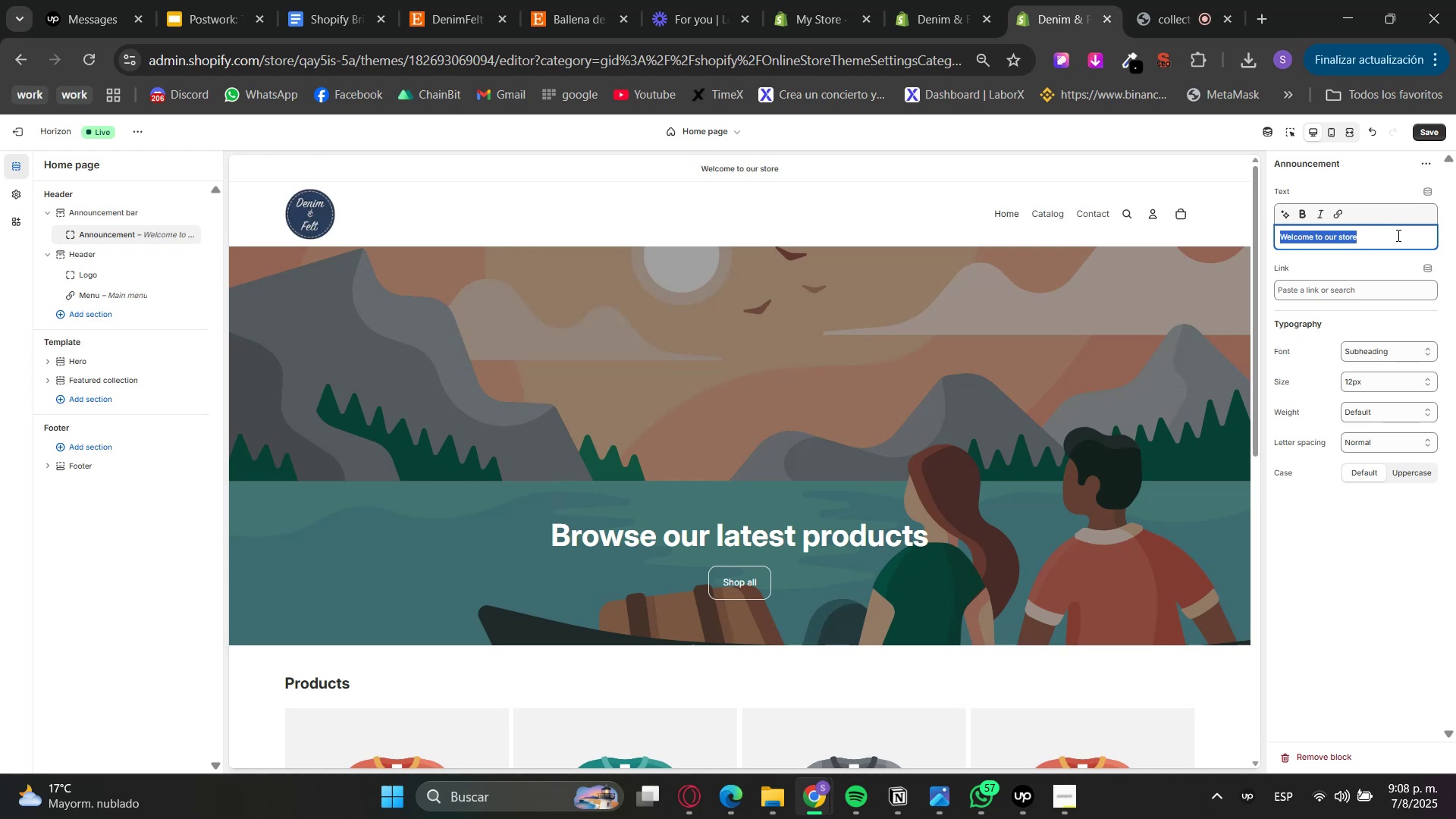 
hold_key(key=ControlLeft, duration=0.35)
left_click([19, 135])
 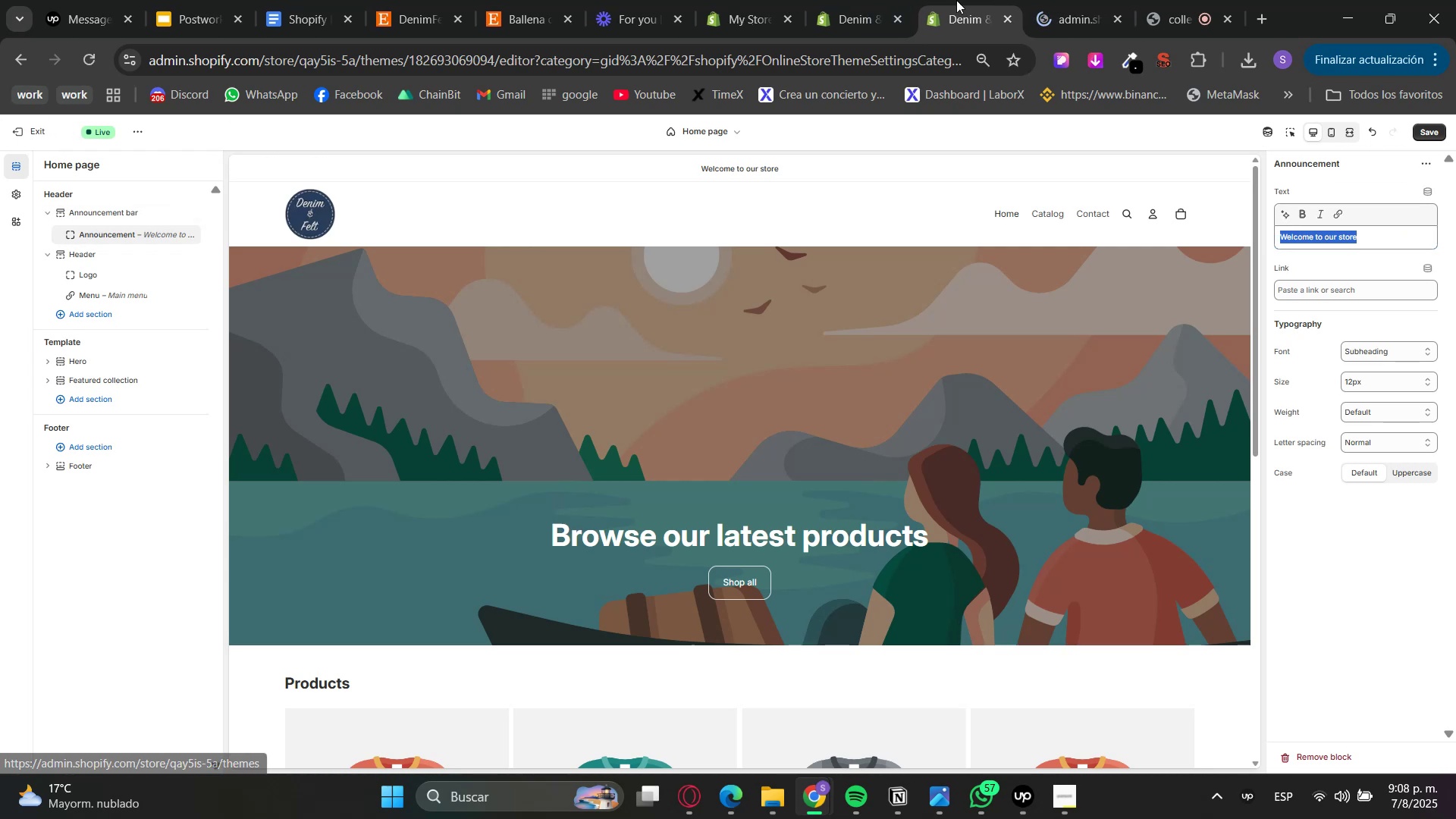 
double_click([880, 0])
 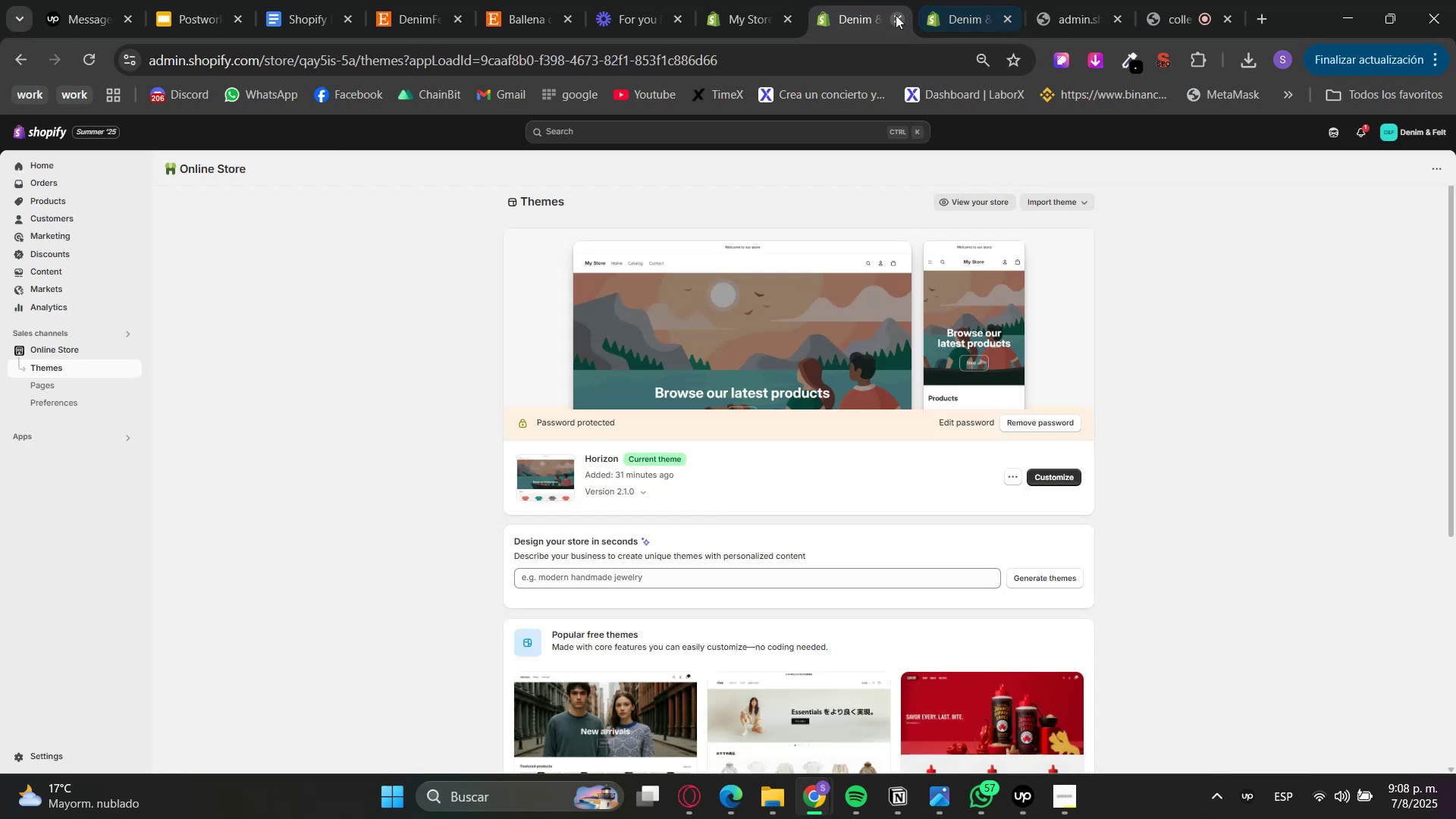 
double_click([984, 0])
 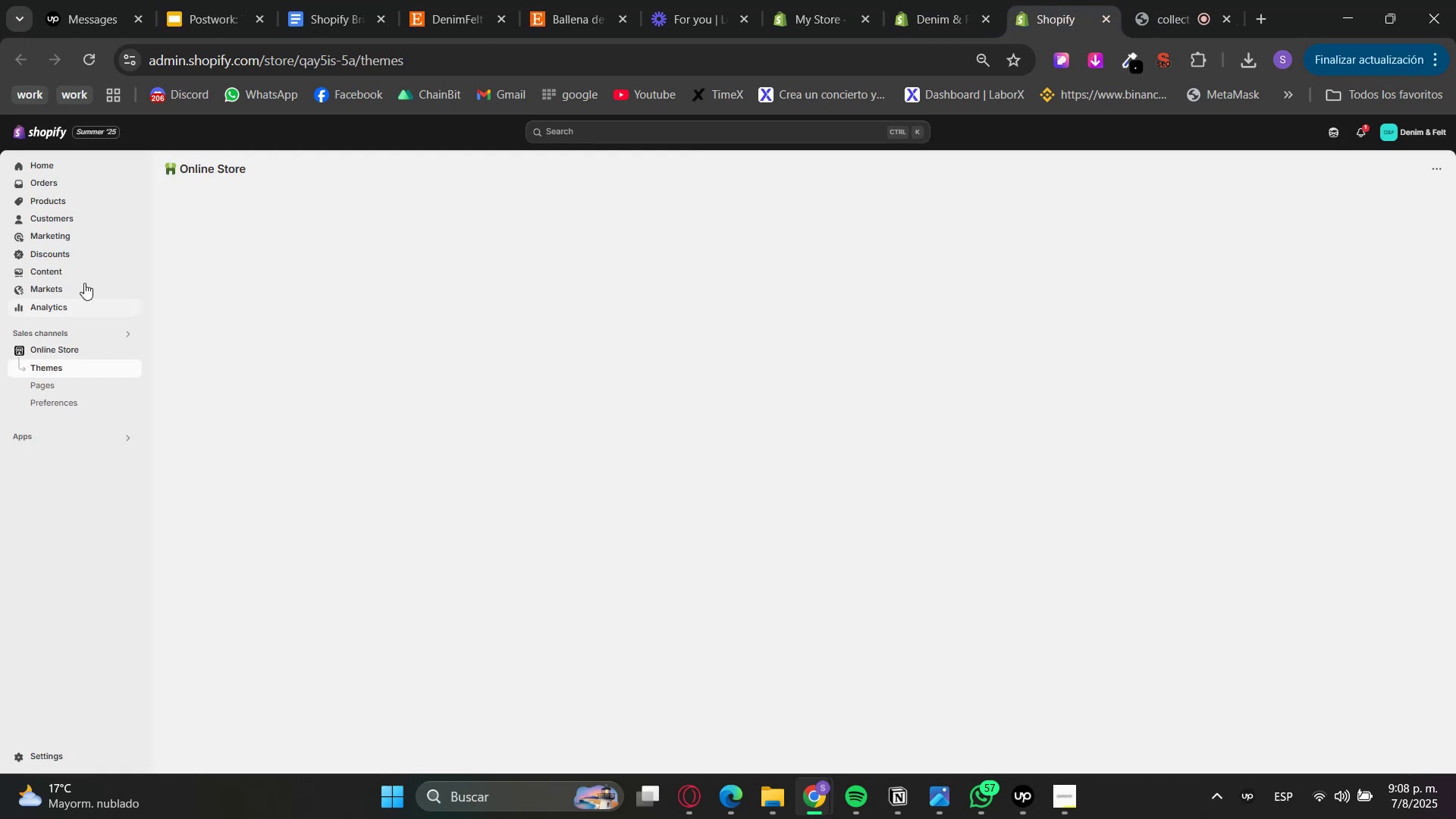 
left_click([72, 198])
 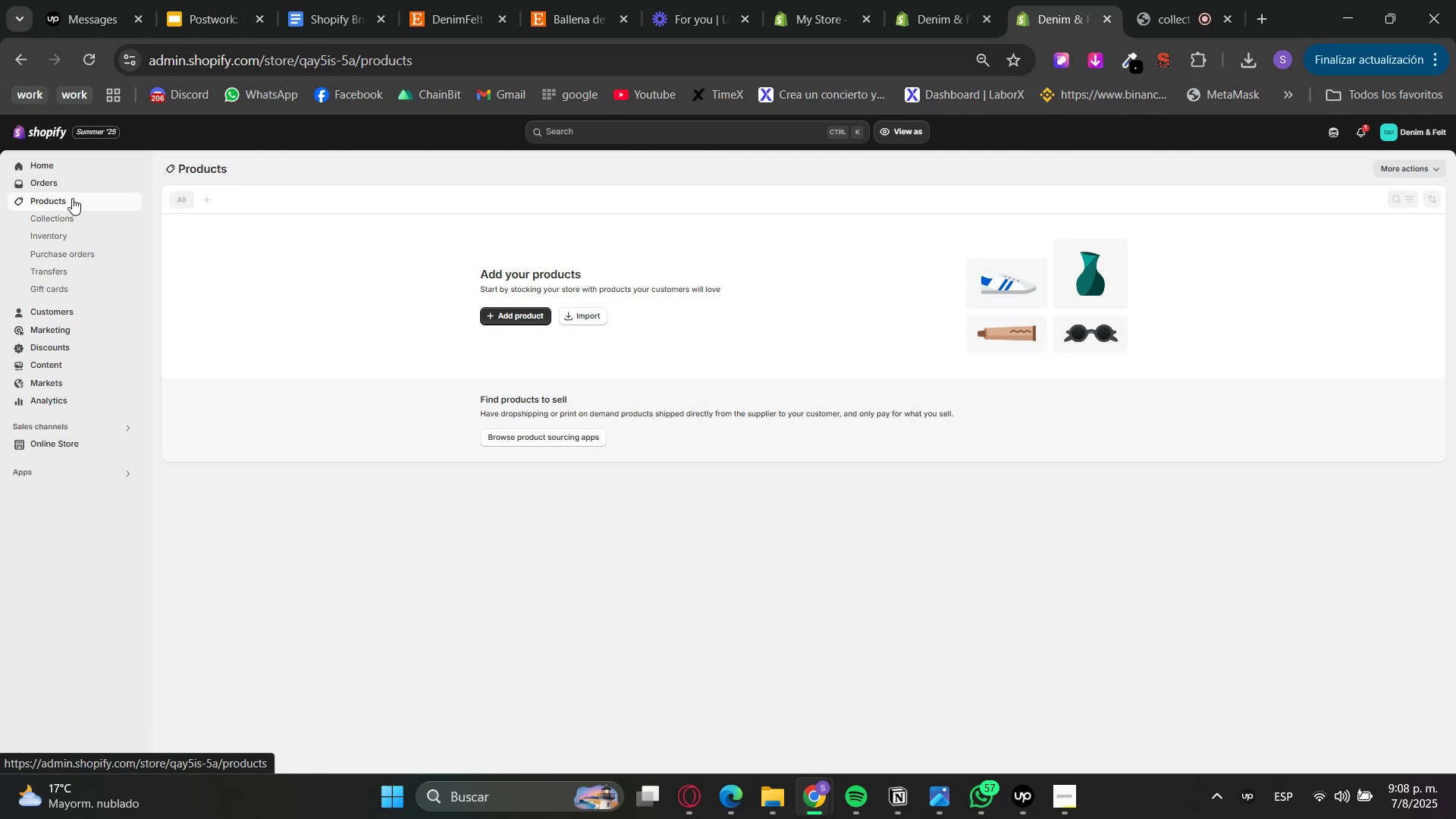 
wait(16.83)
 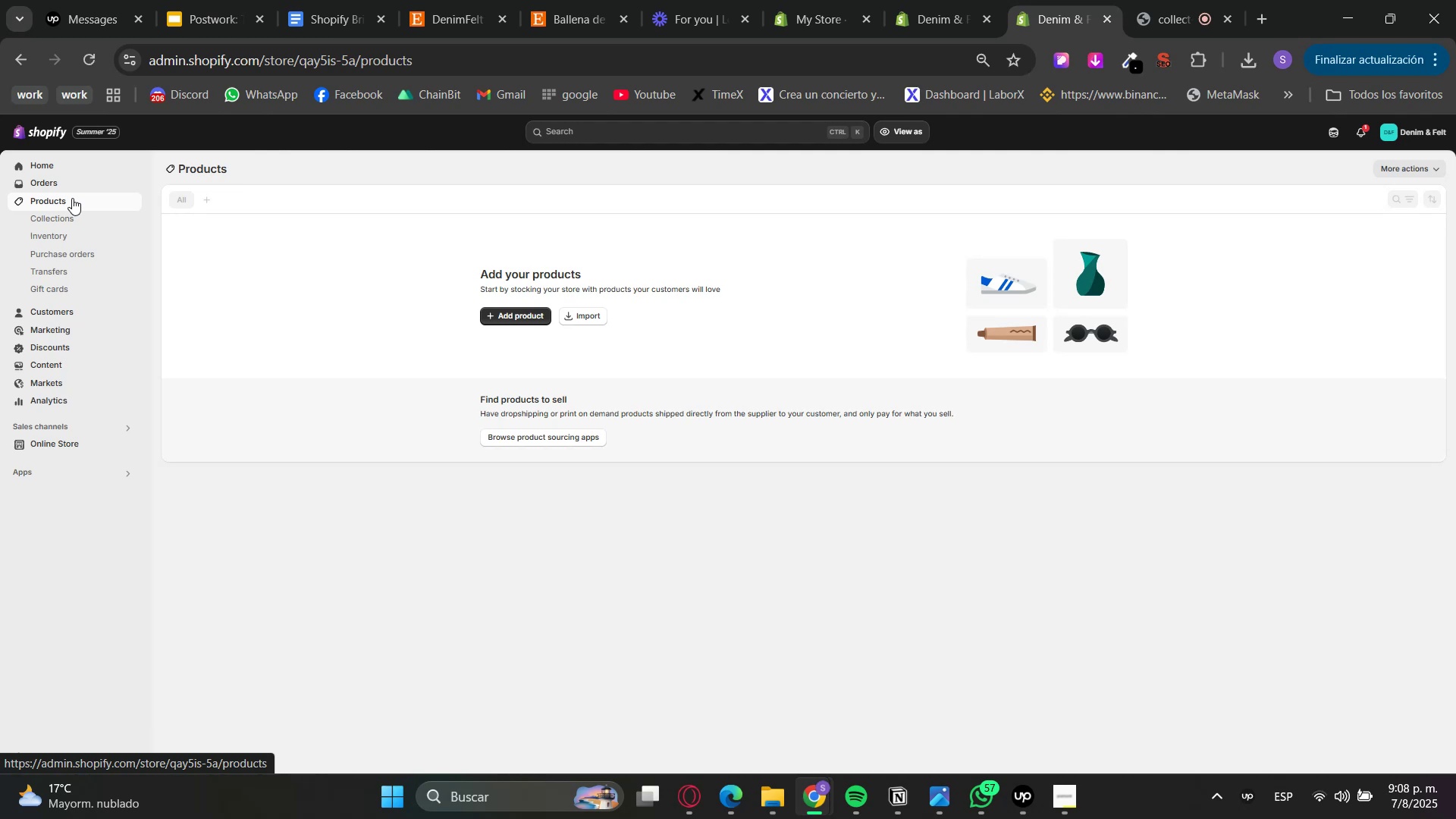 
left_click([502, 321])
 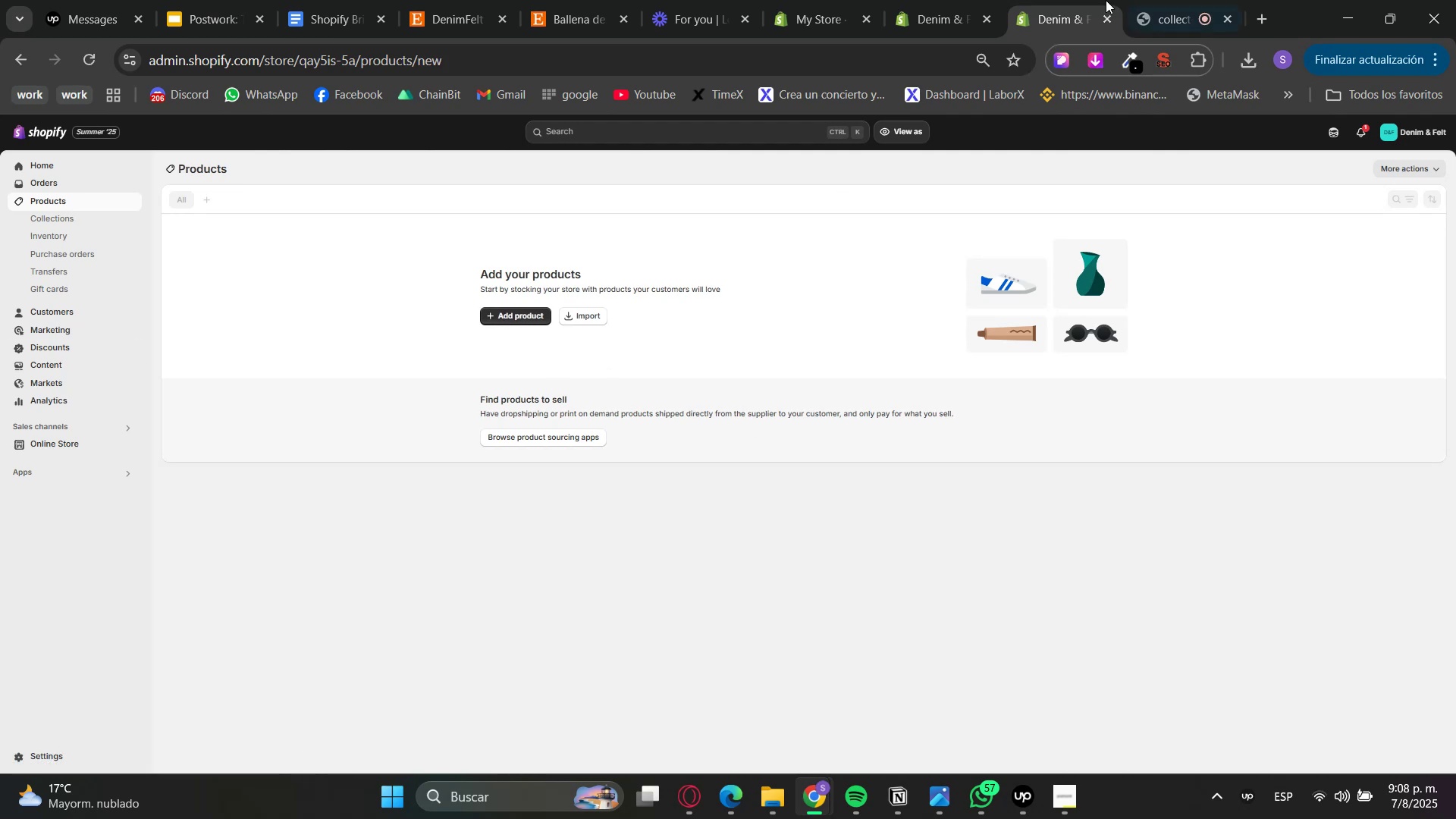 
left_click_drag(start_coordinate=[901, 0], to_coordinate=[895, 0])
 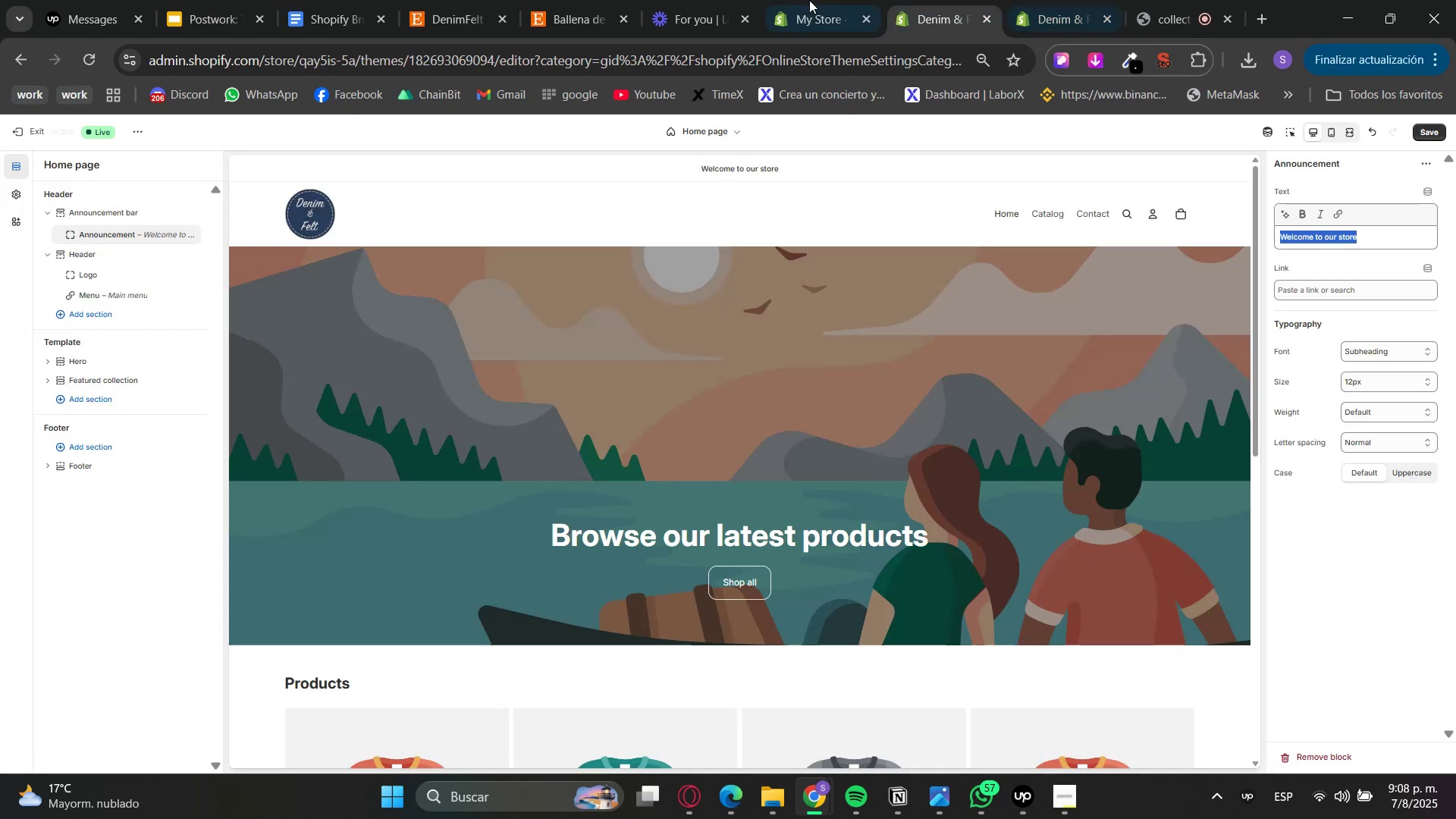 
left_click_drag(start_coordinate=[699, 0], to_coordinate=[686, 0])
 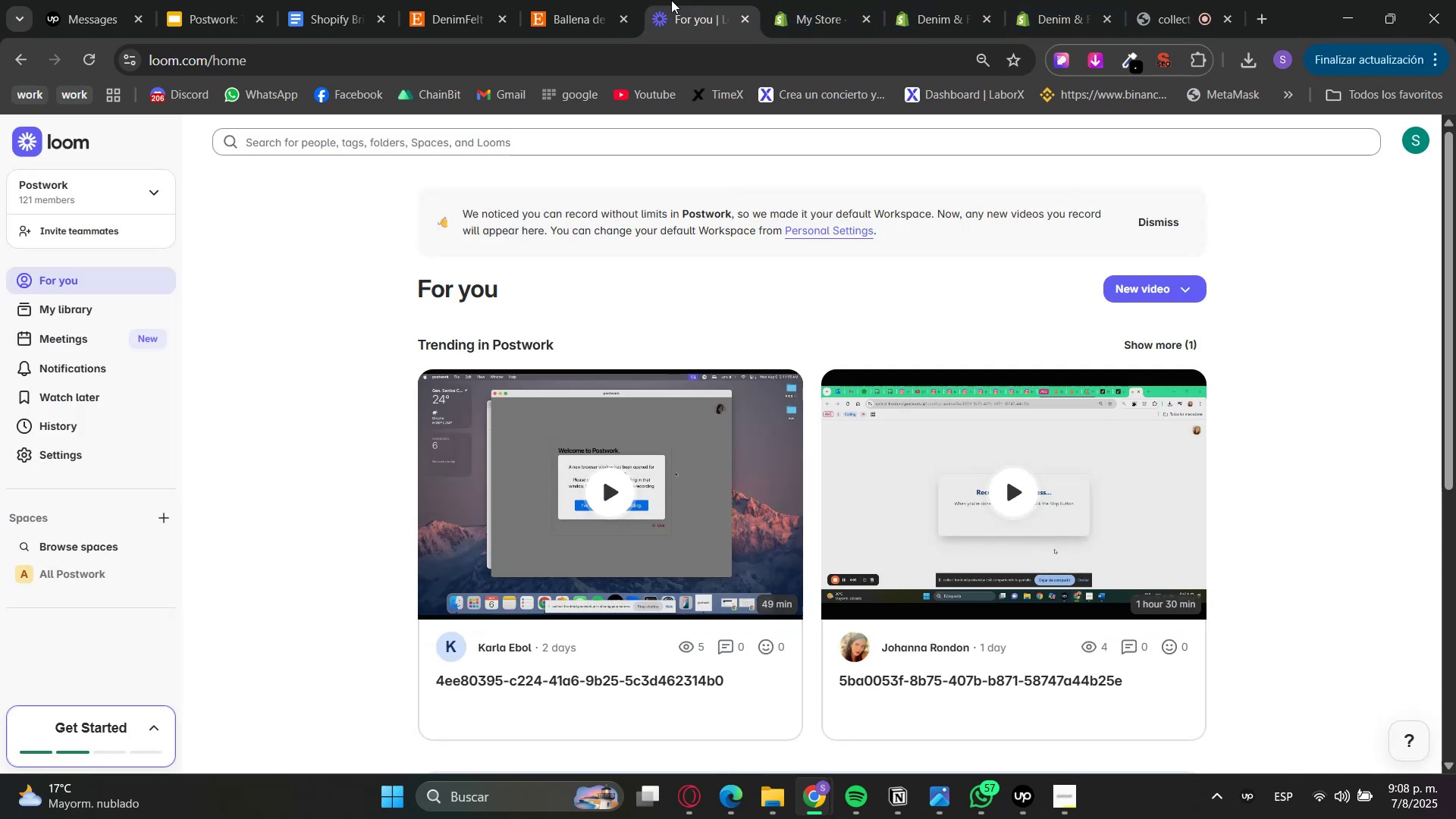 
triple_click([643, 0])
 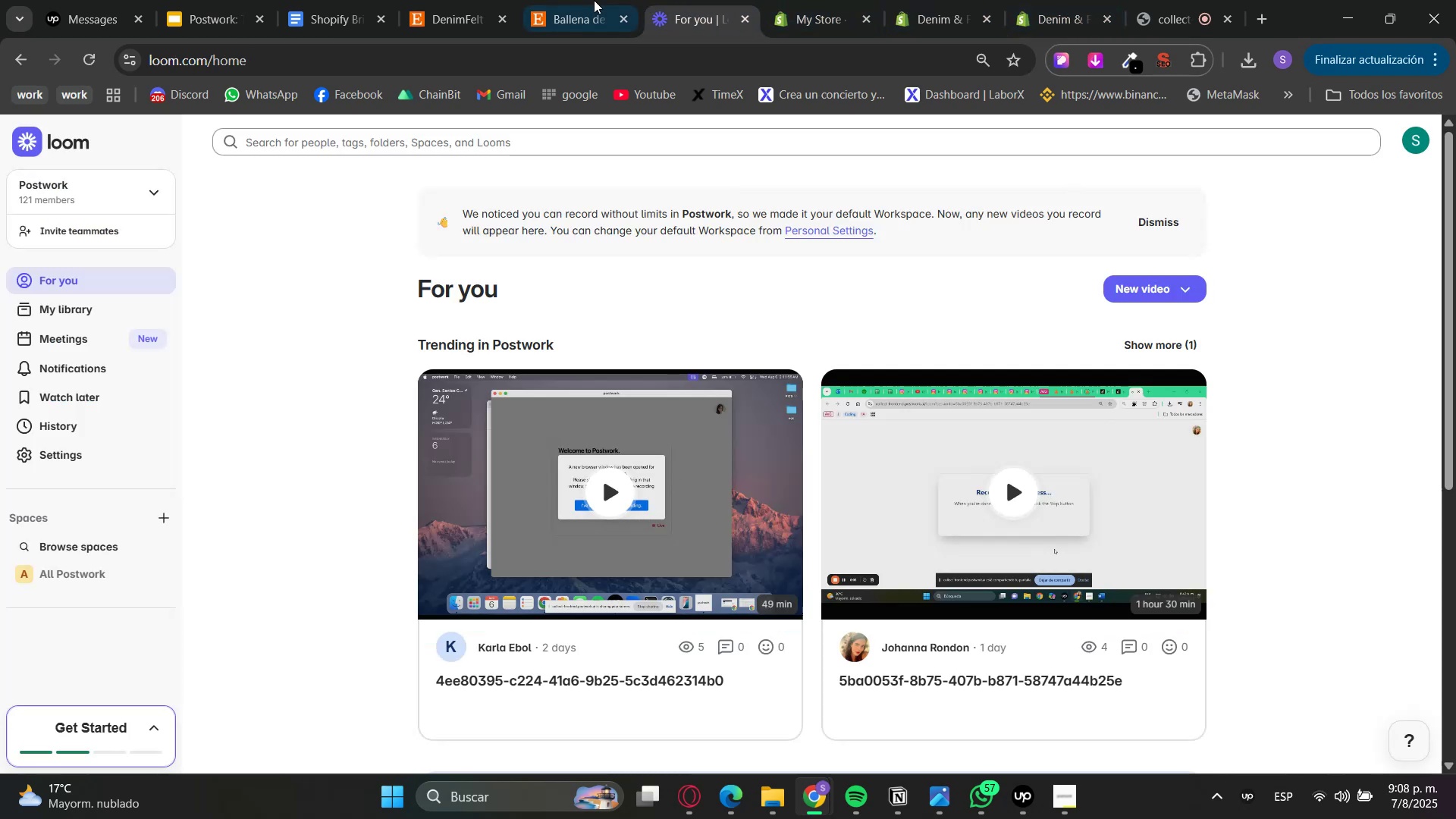 
triple_click([594, 0])
 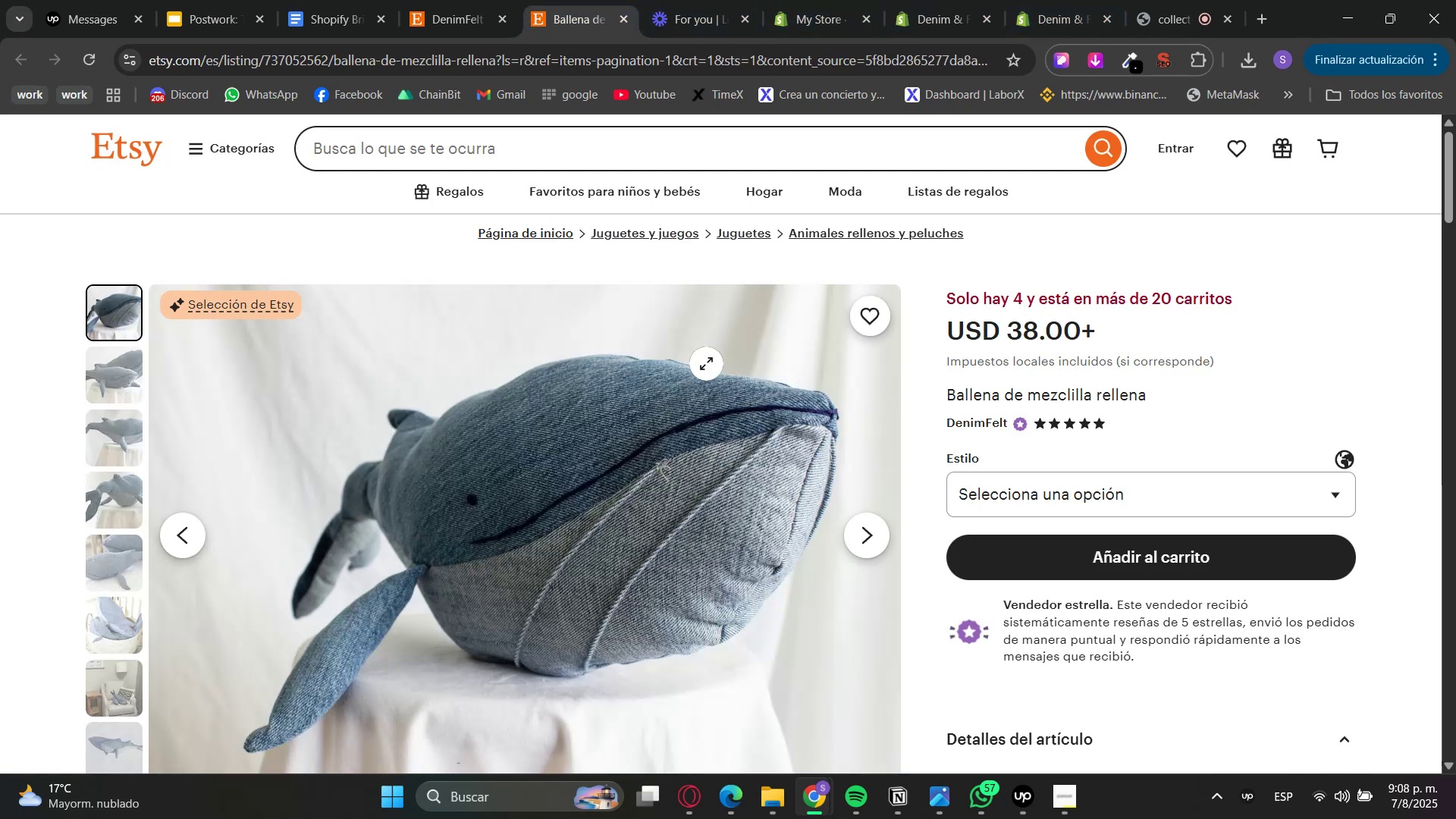 
right_click([604, 394])
 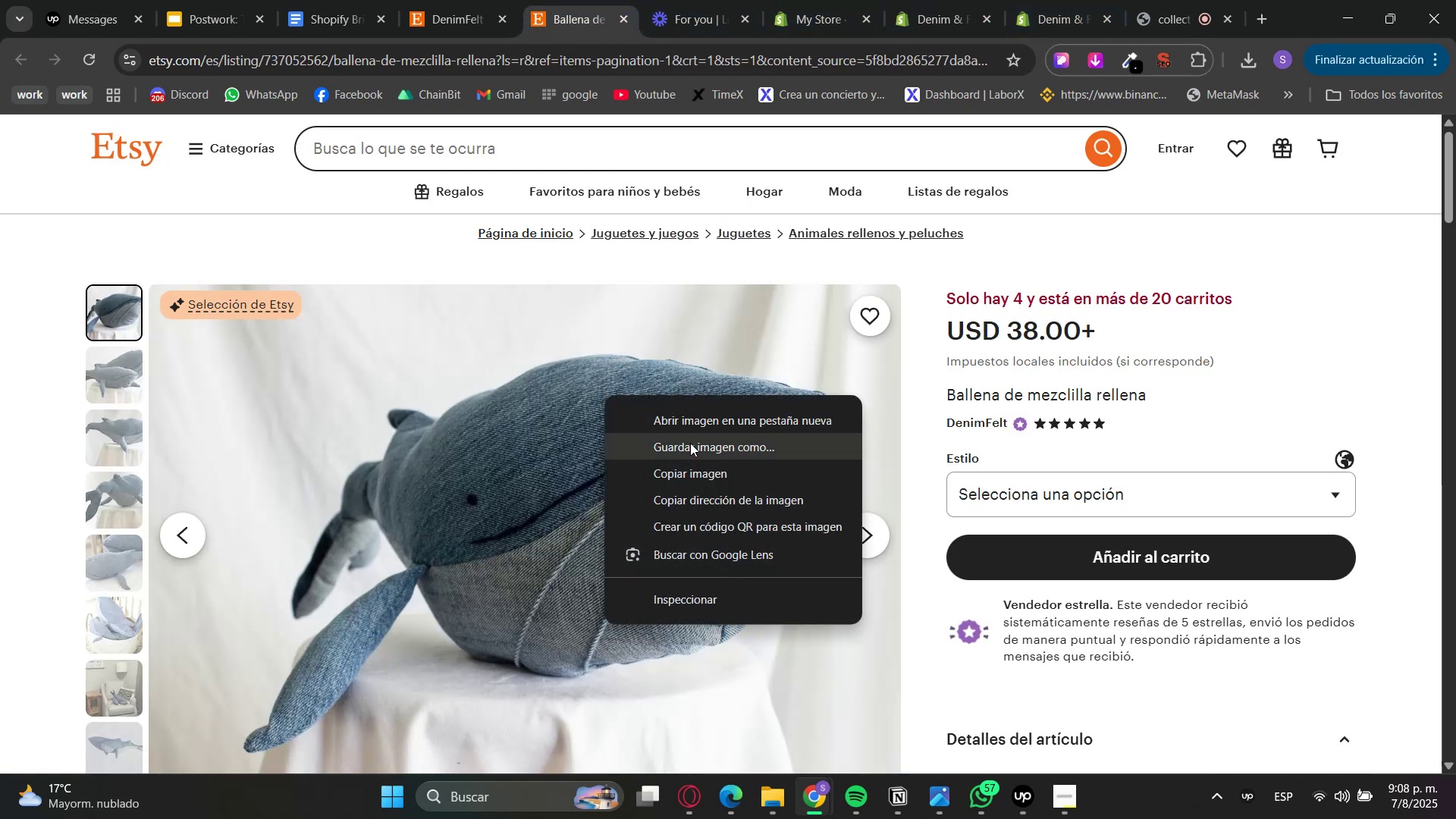 
left_click([705, 450])
 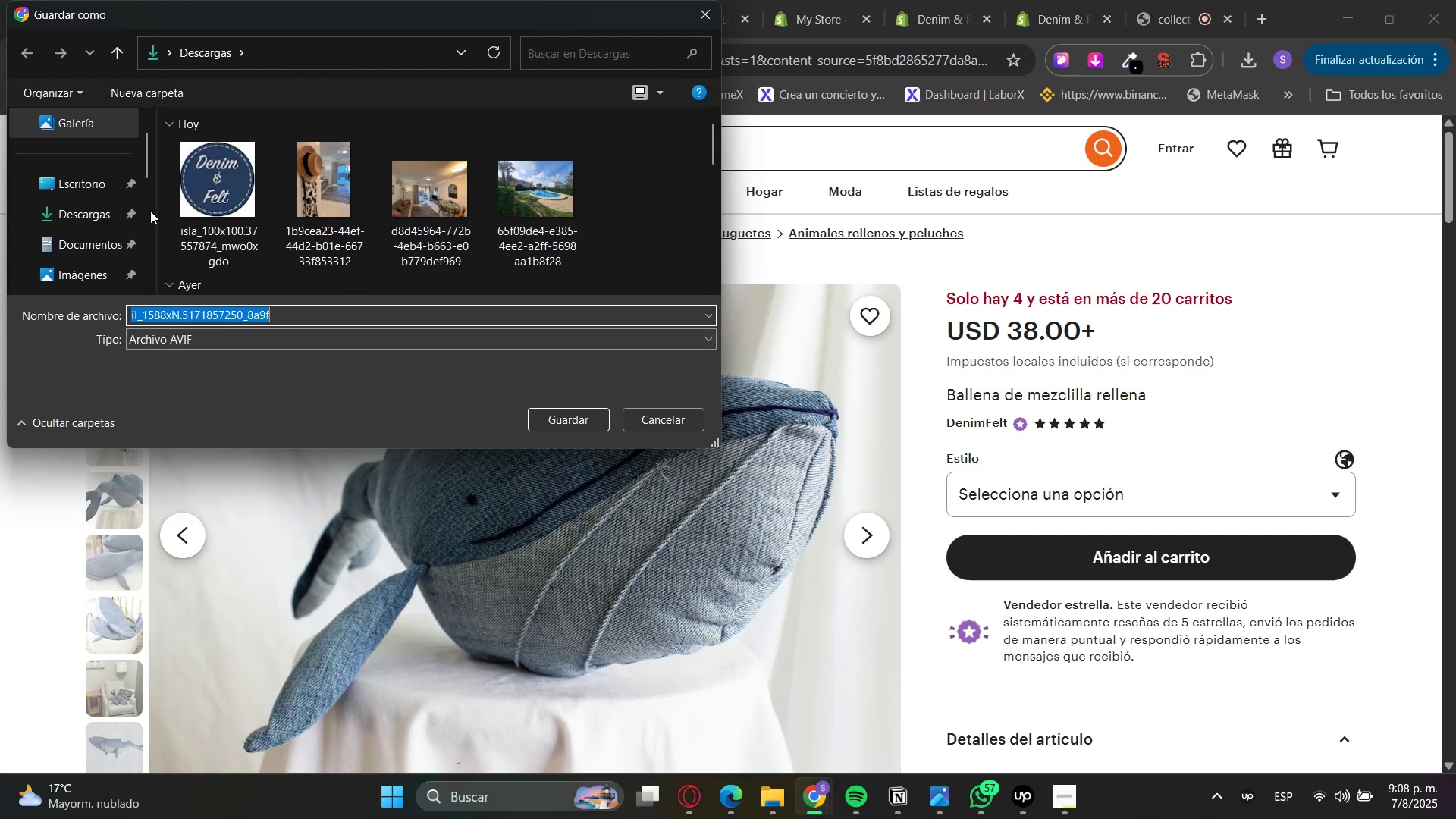 
left_click([699, 18])
 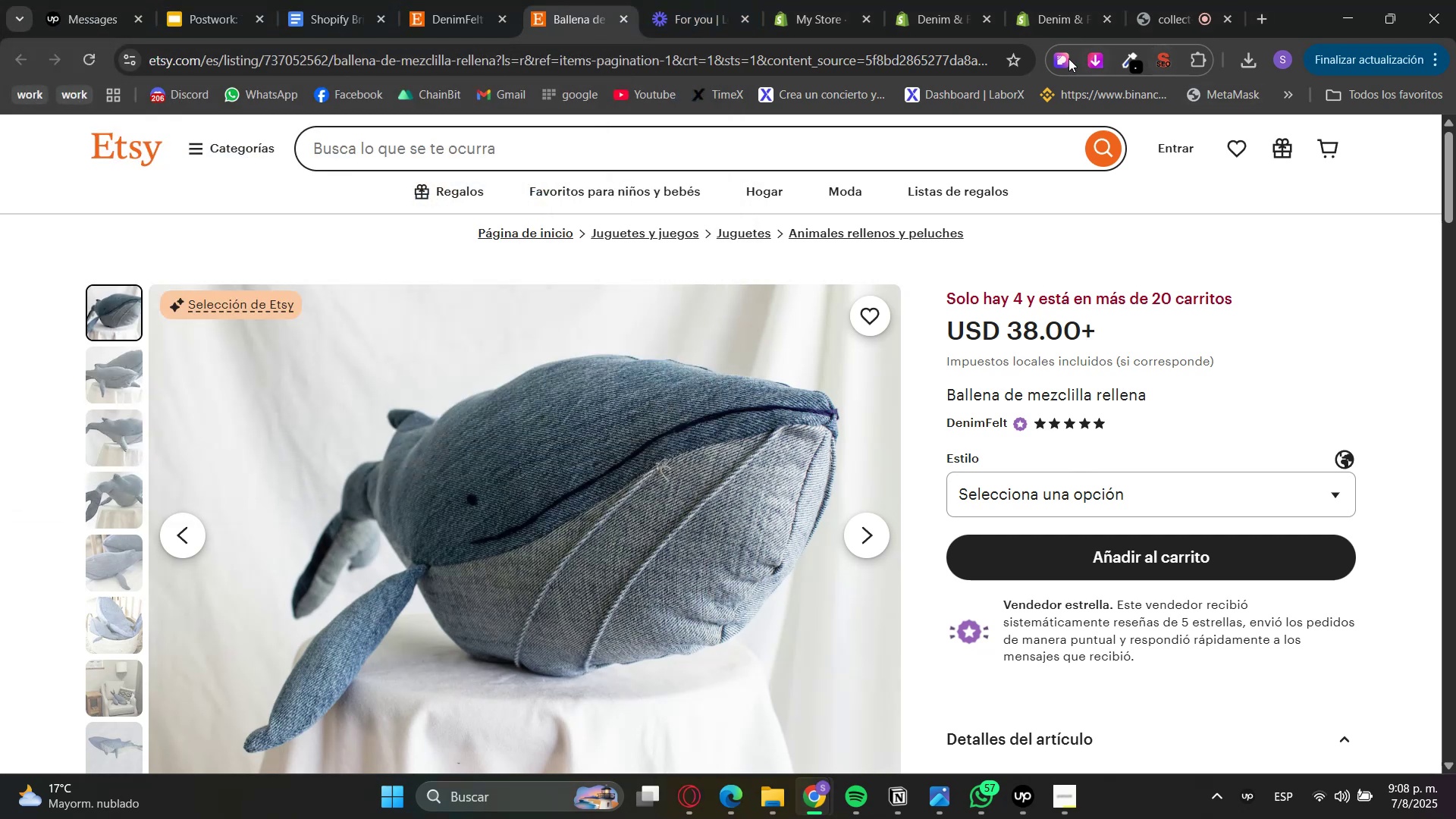 
left_click([1097, 63])
 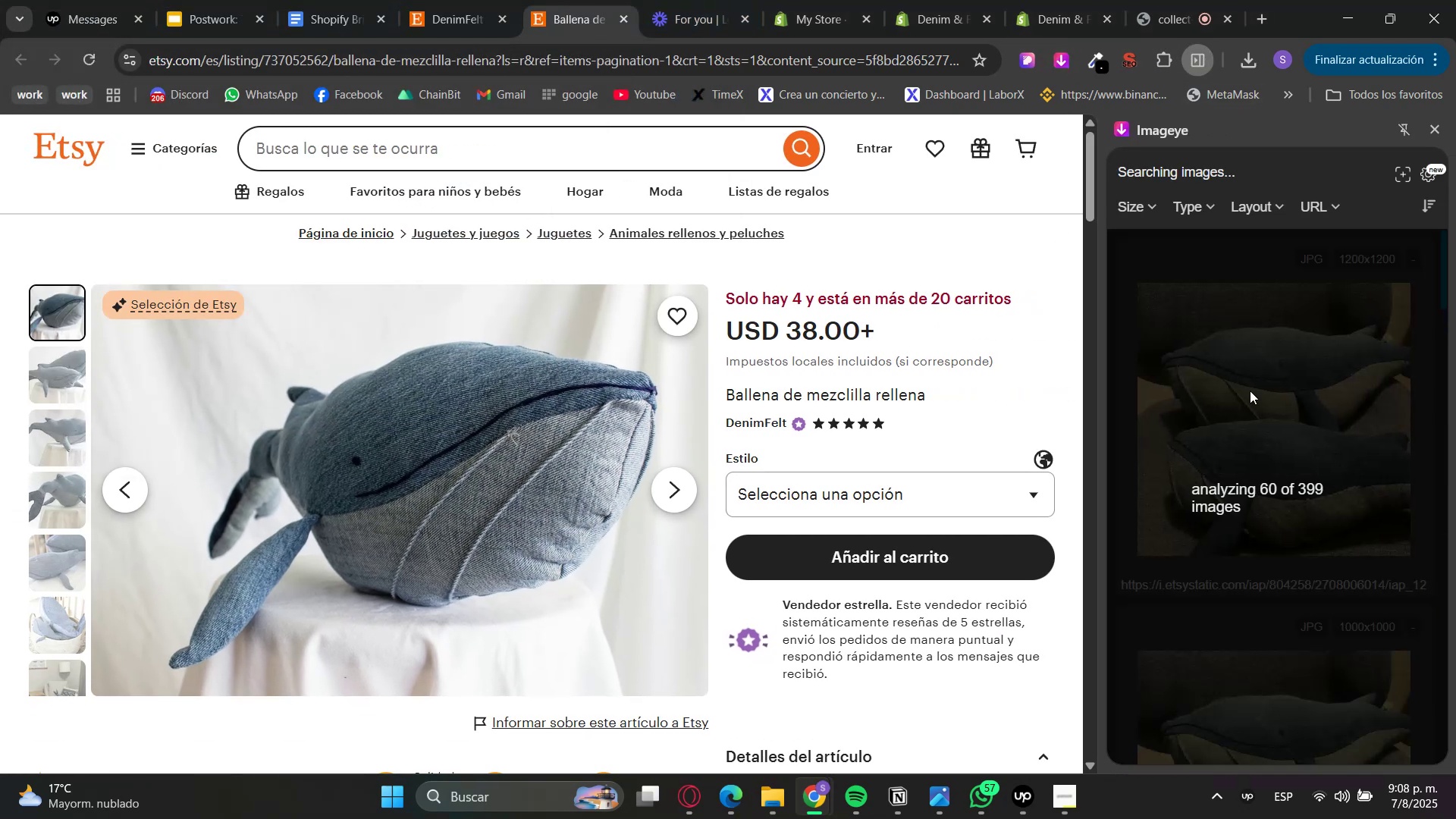 
wait(8.1)
 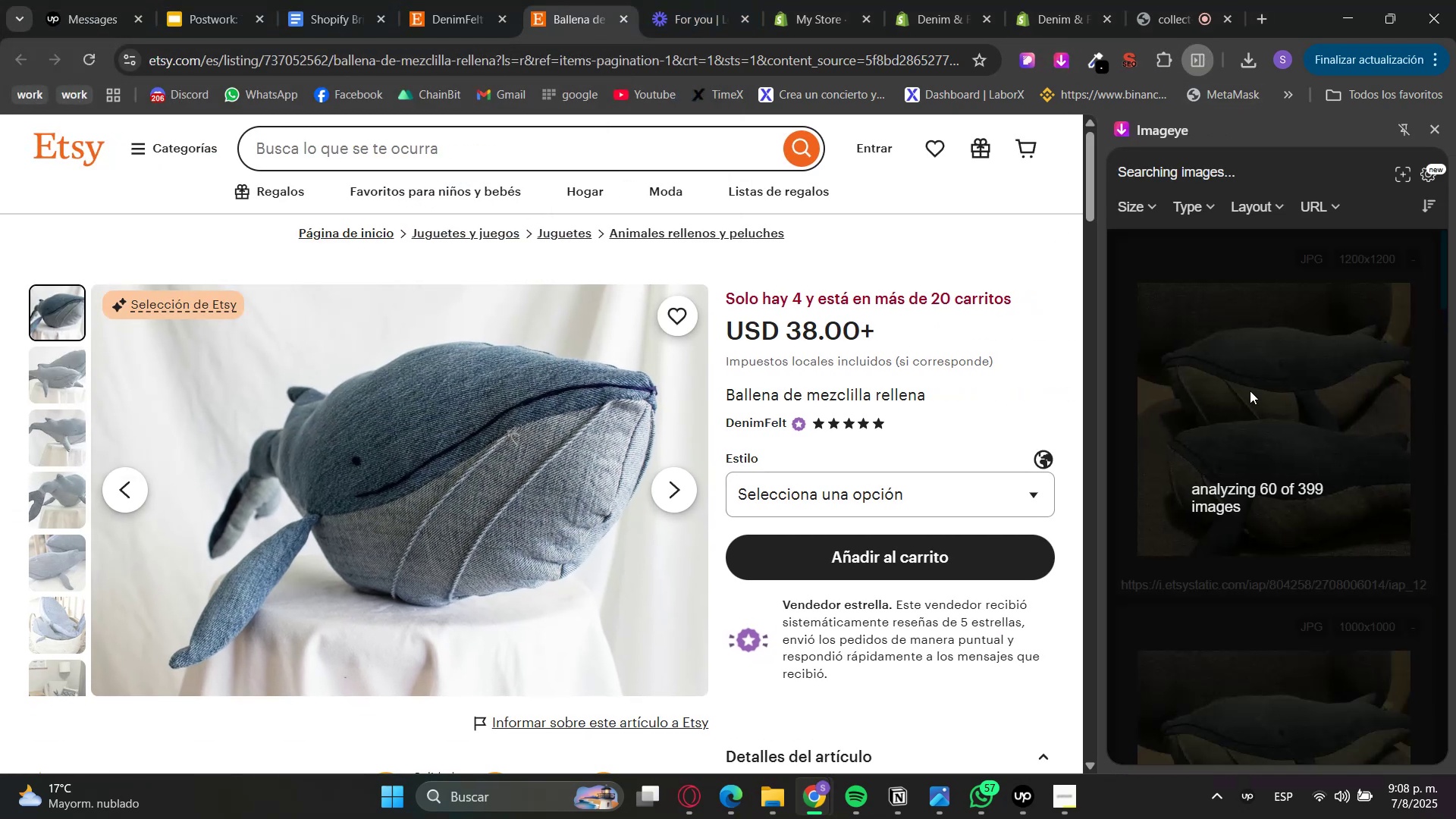 
double_click([1067, 0])
 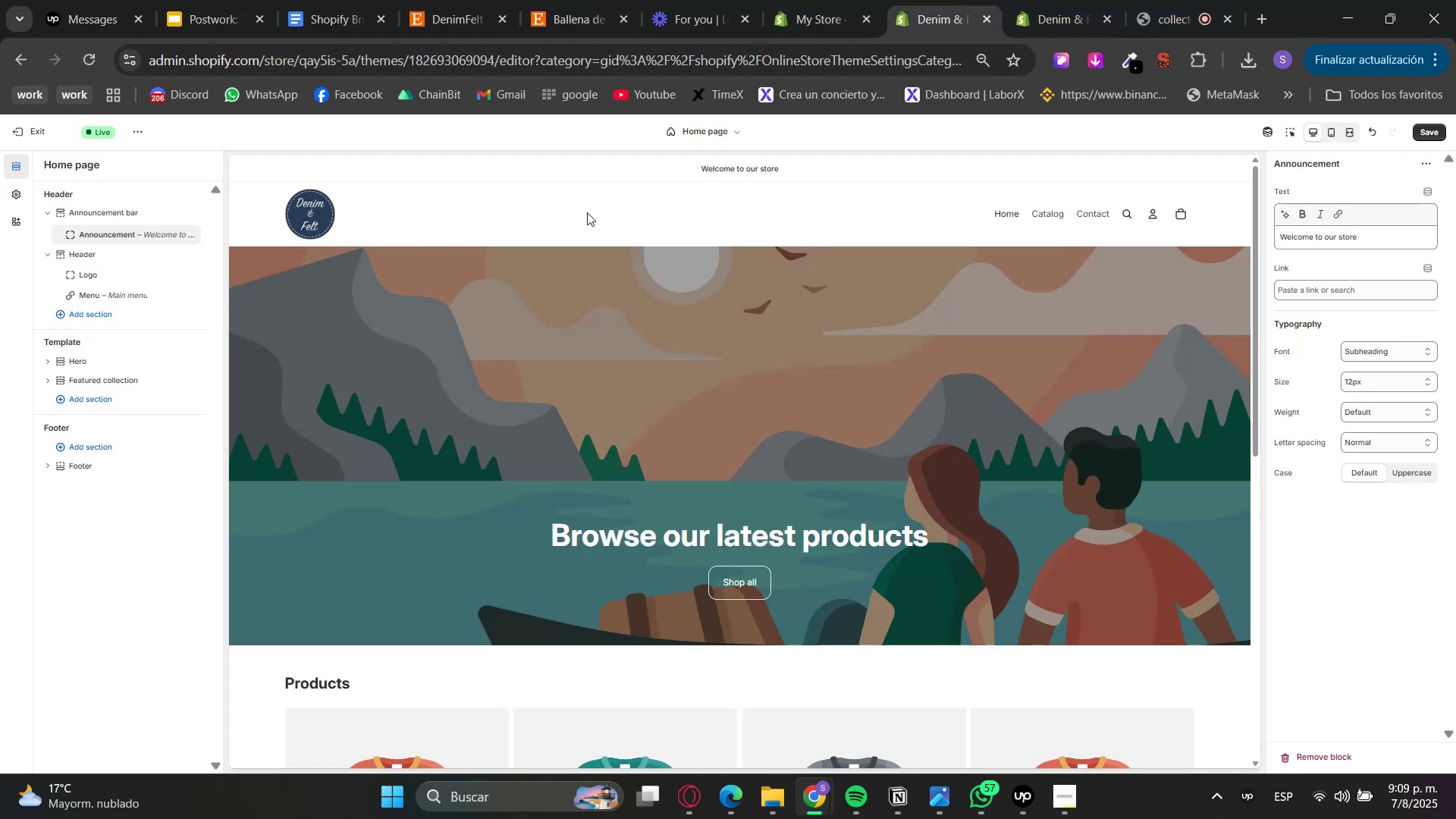 
left_click_drag(start_coordinate=[1391, 234], to_coordinate=[1201, 254])
 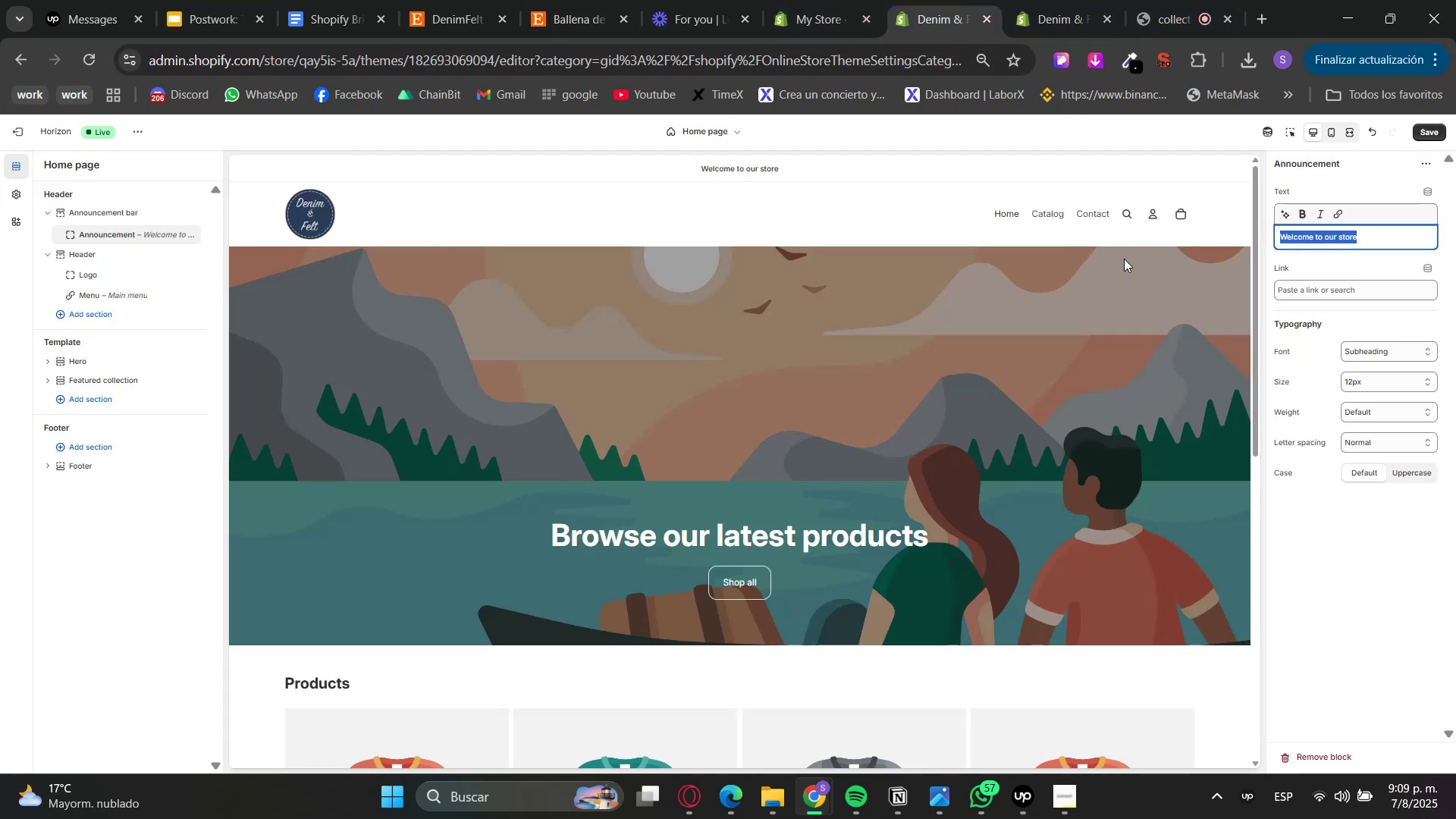 
type(Free shipping +30 day money-back guarantee!)
 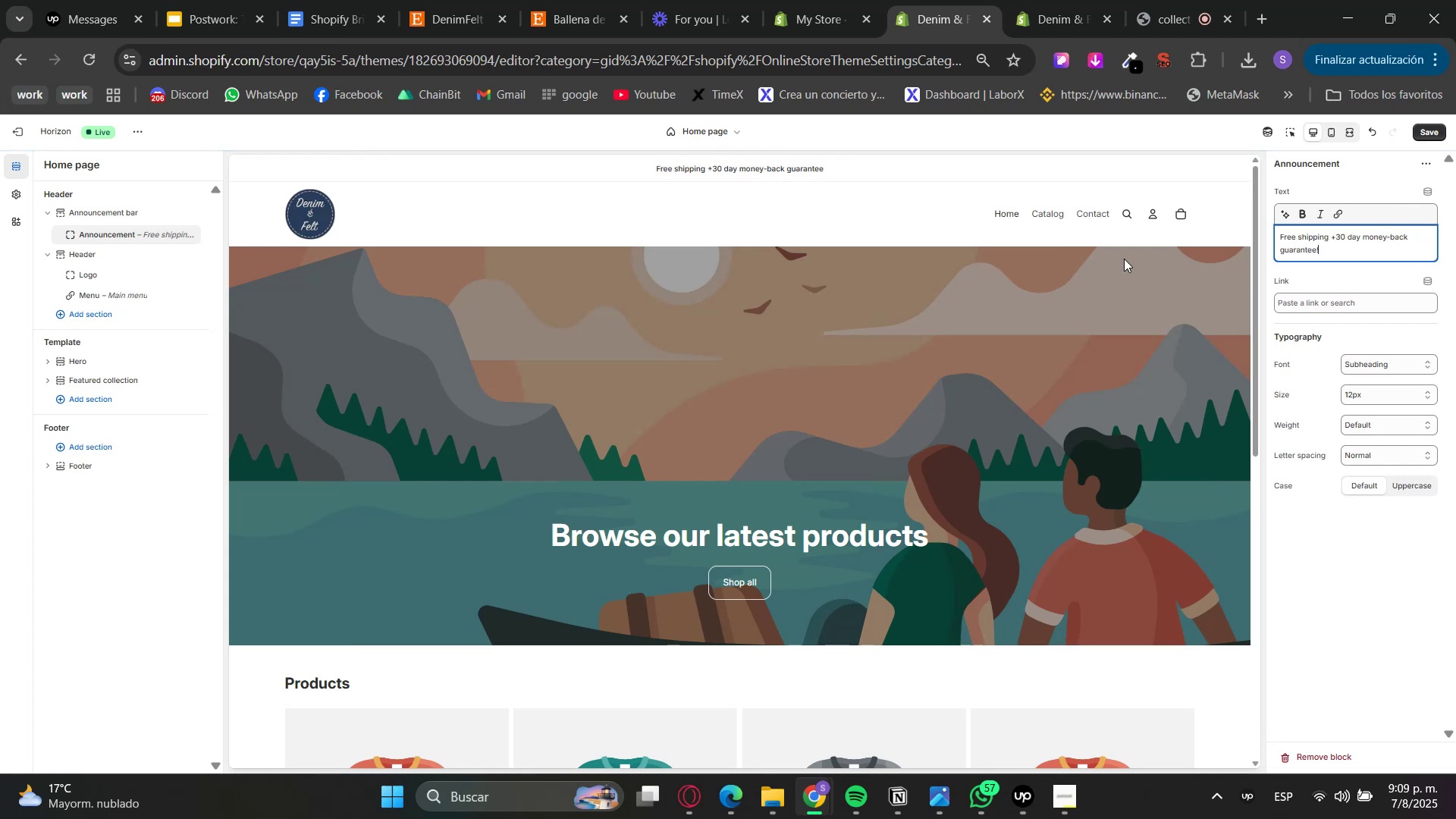 
key(ArrowUp)
 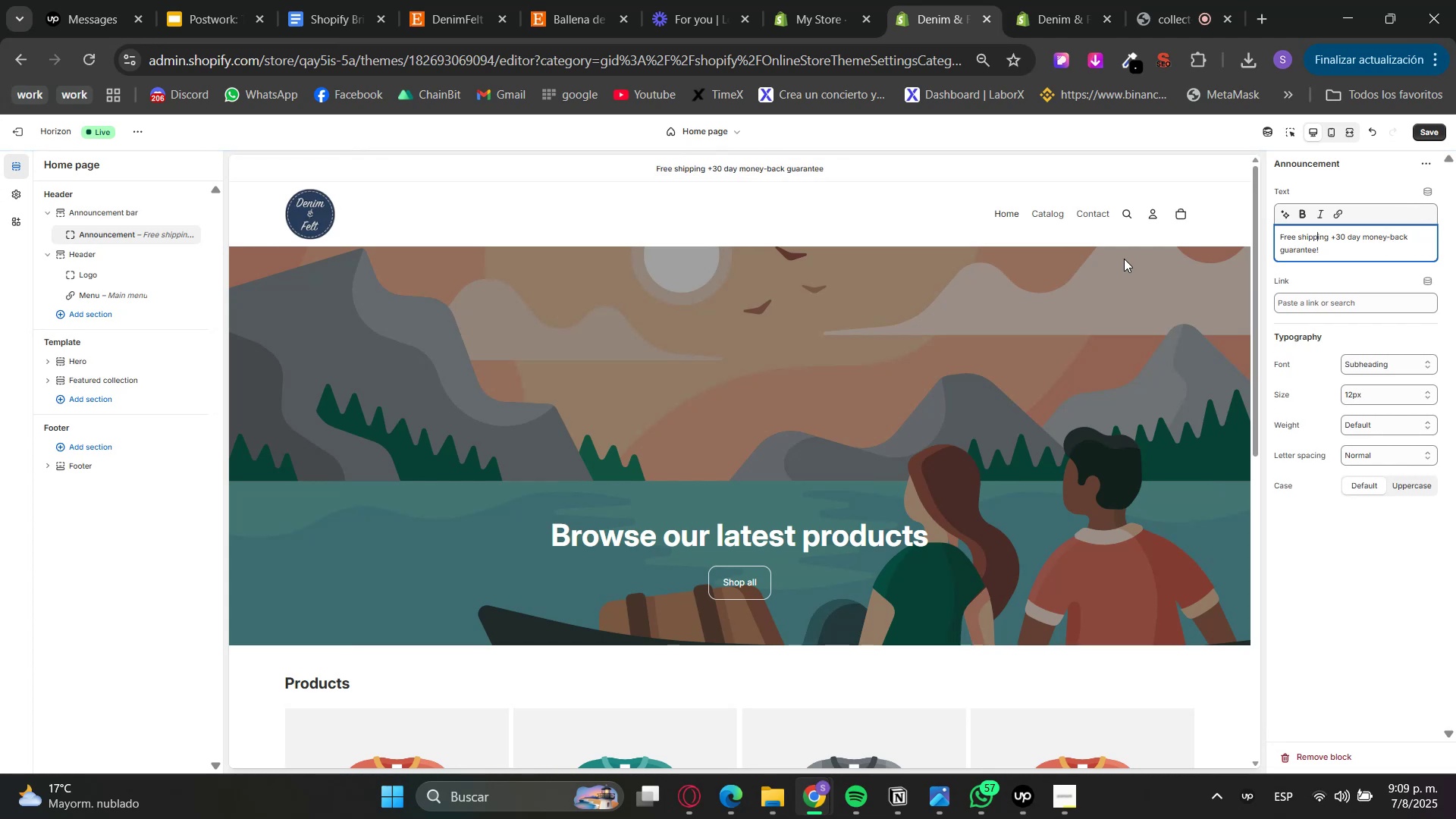 
key(ArrowUp)
 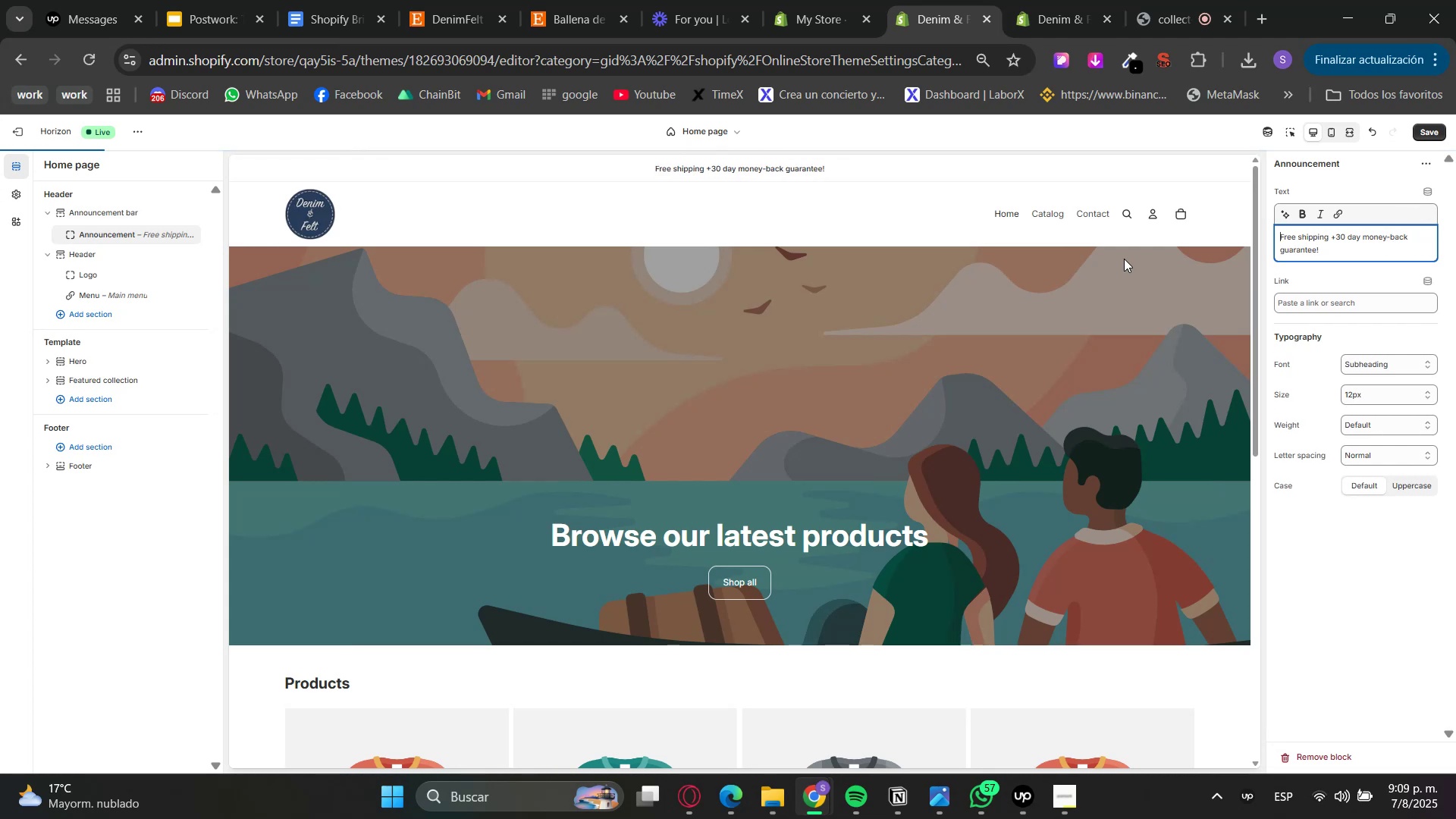 
key(BracketRight)
 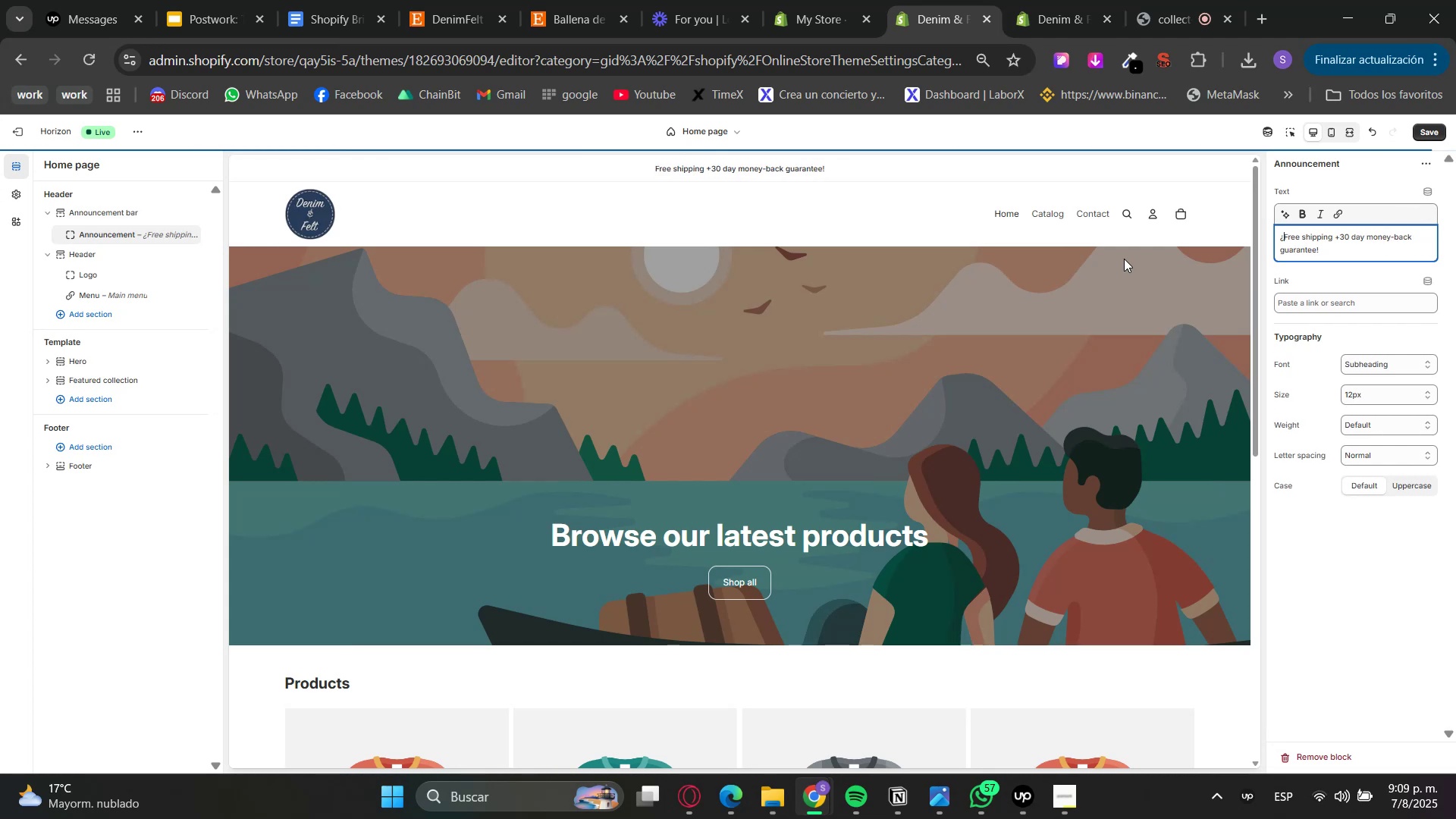 
key(Backspace)
 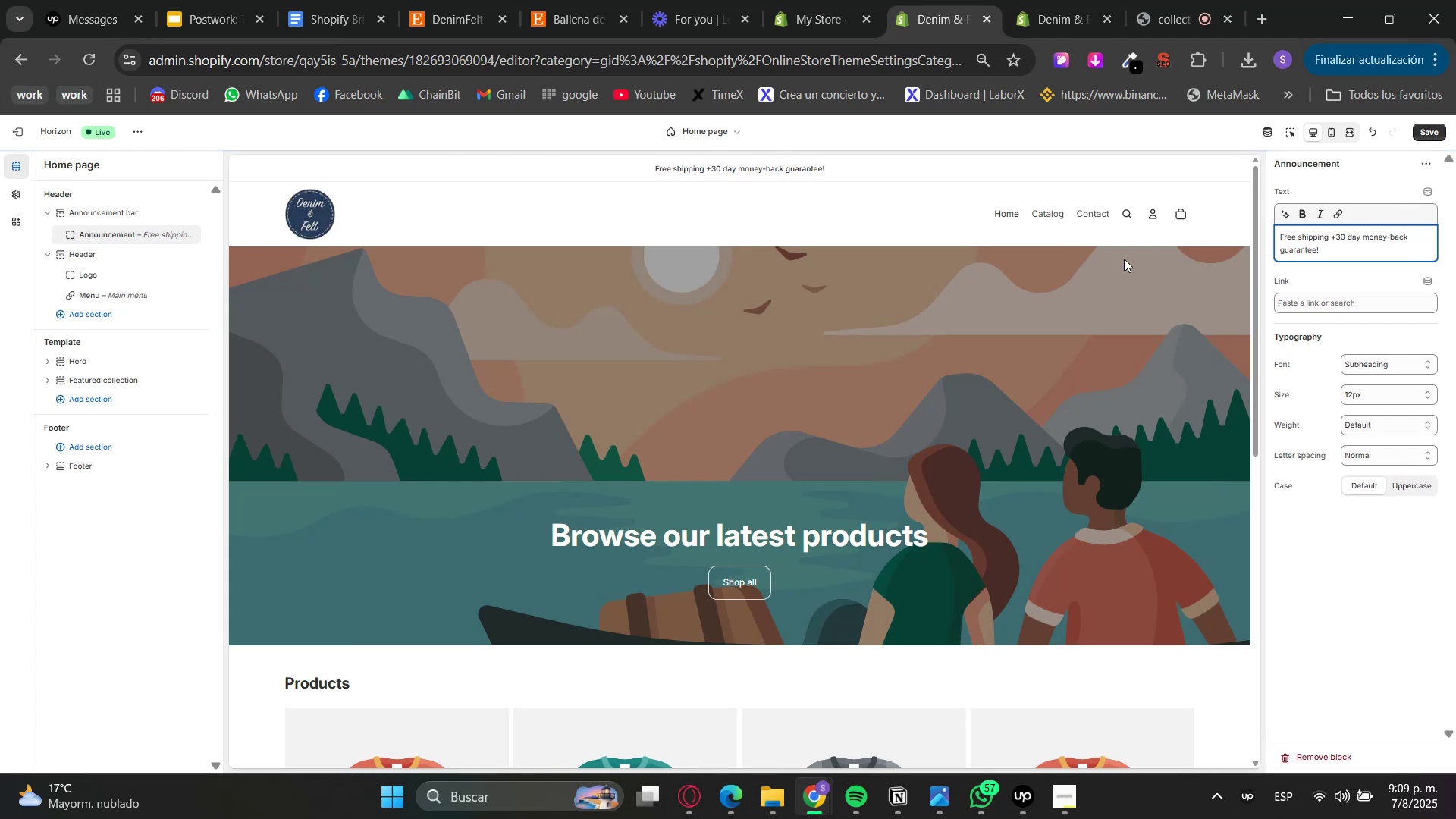 
key(Shift+BracketRight)
 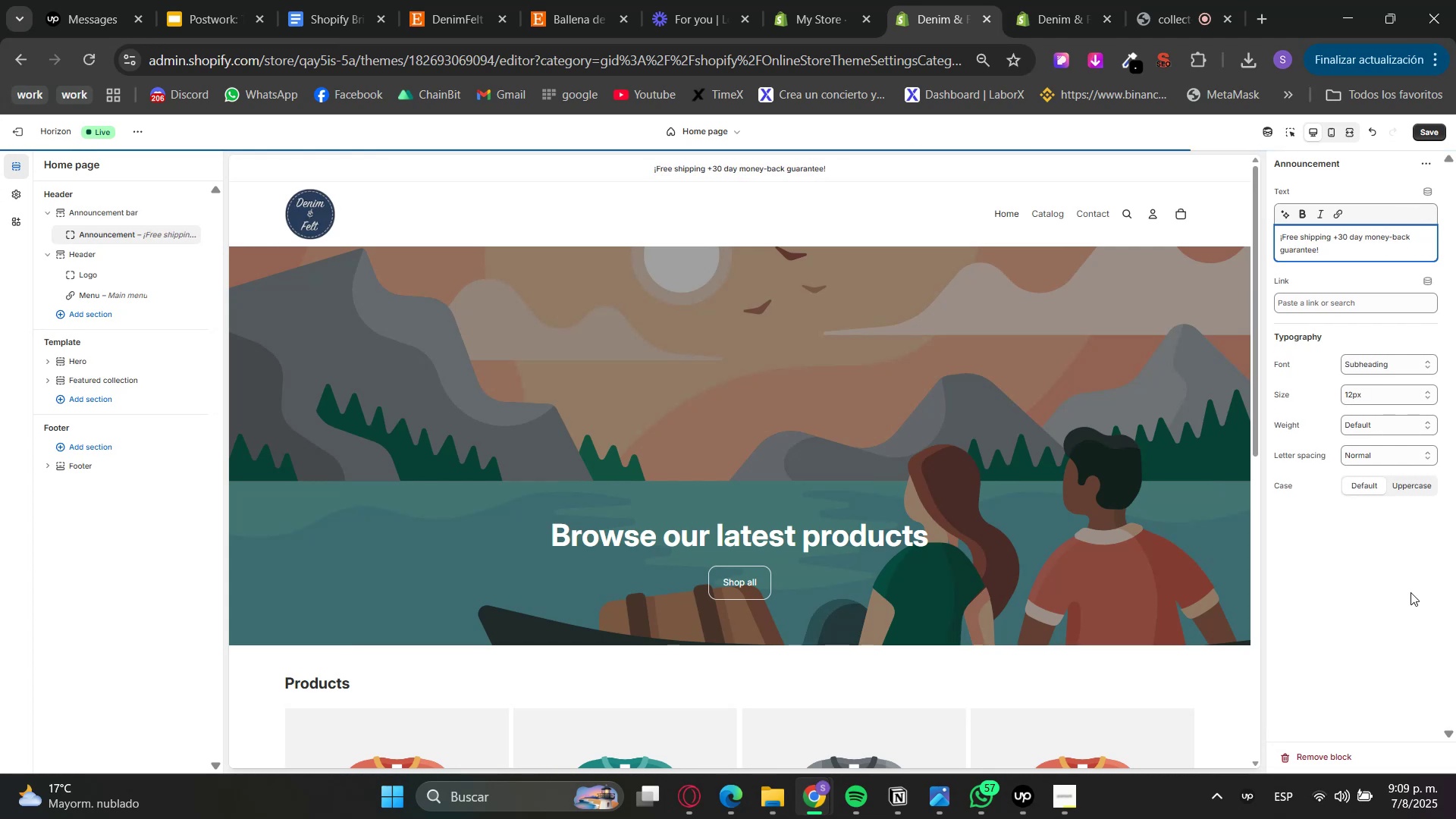 
double_click([1376, 401])
 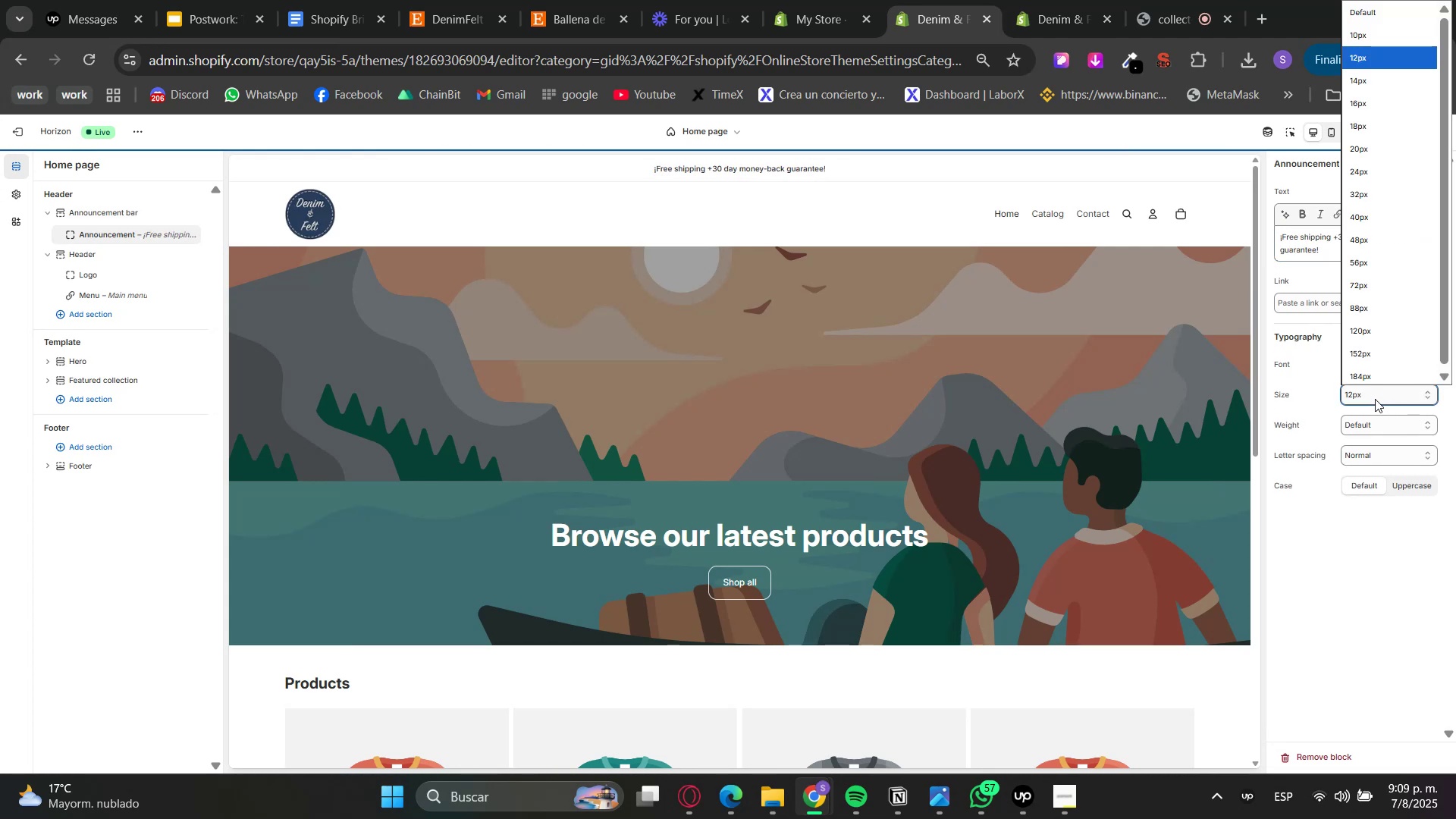 
triple_click([1375, 399])
 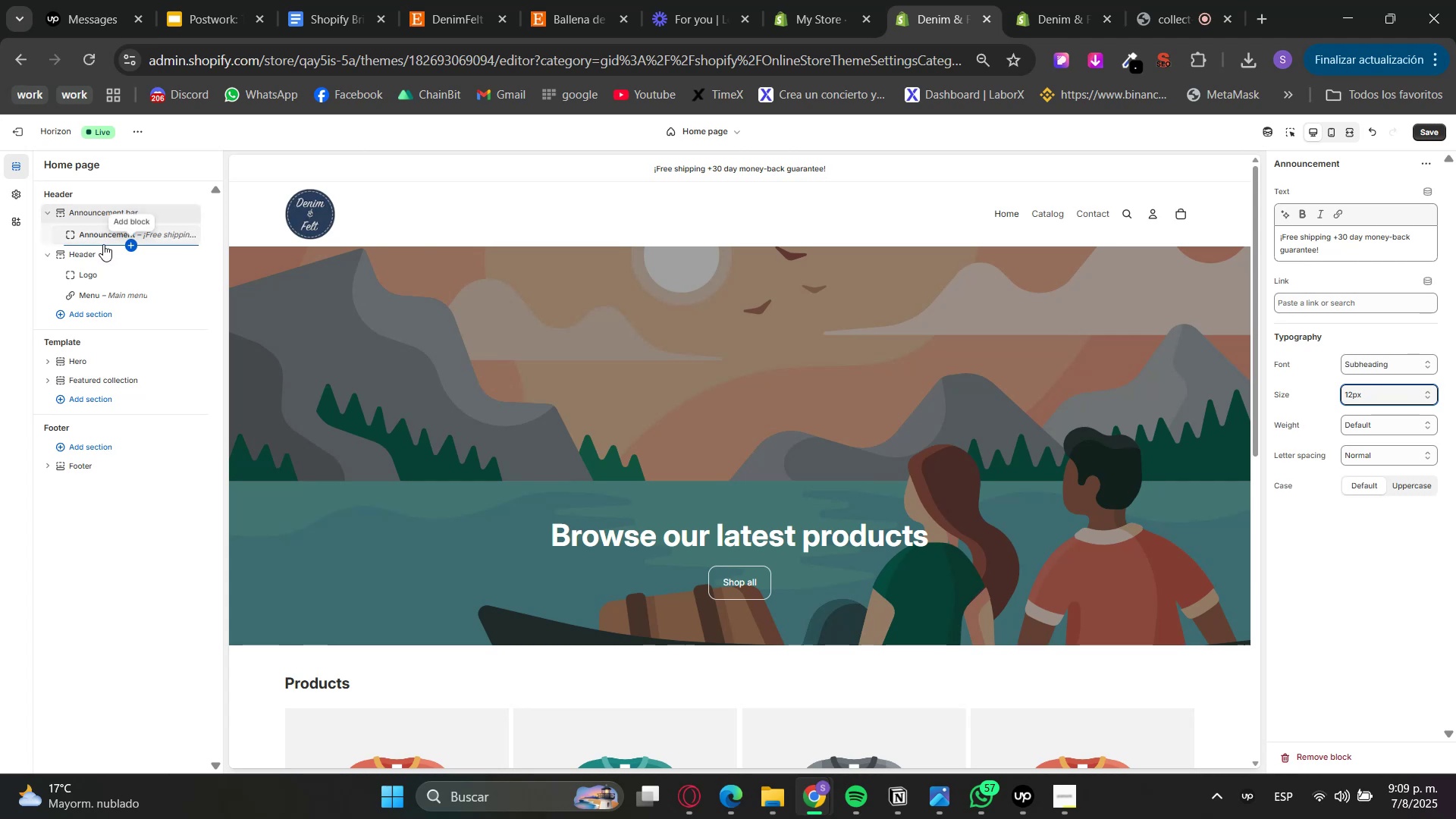 
left_click([103, 244])
 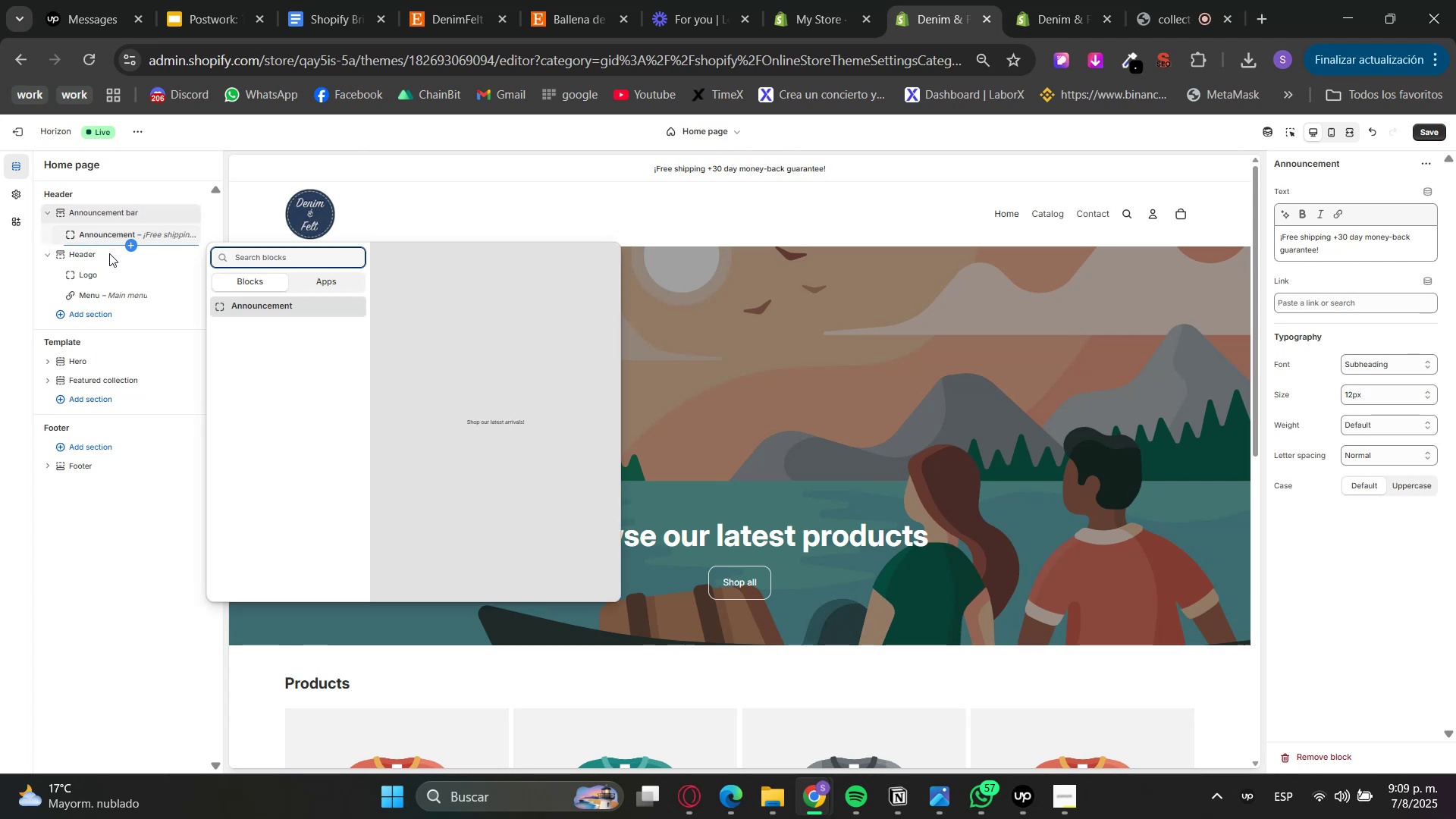 
left_click([267, 312])
 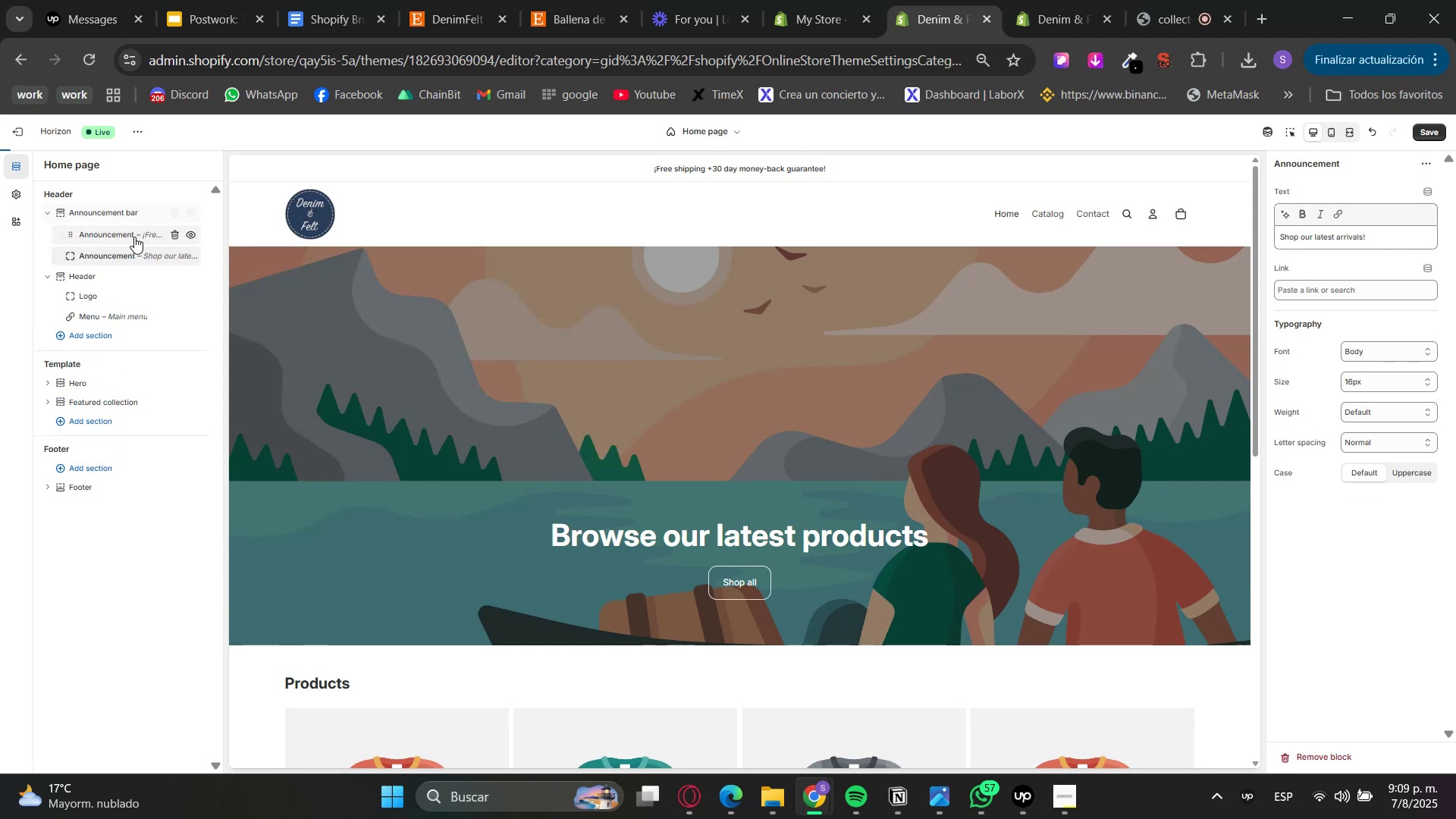 
left_click([134, 237])
 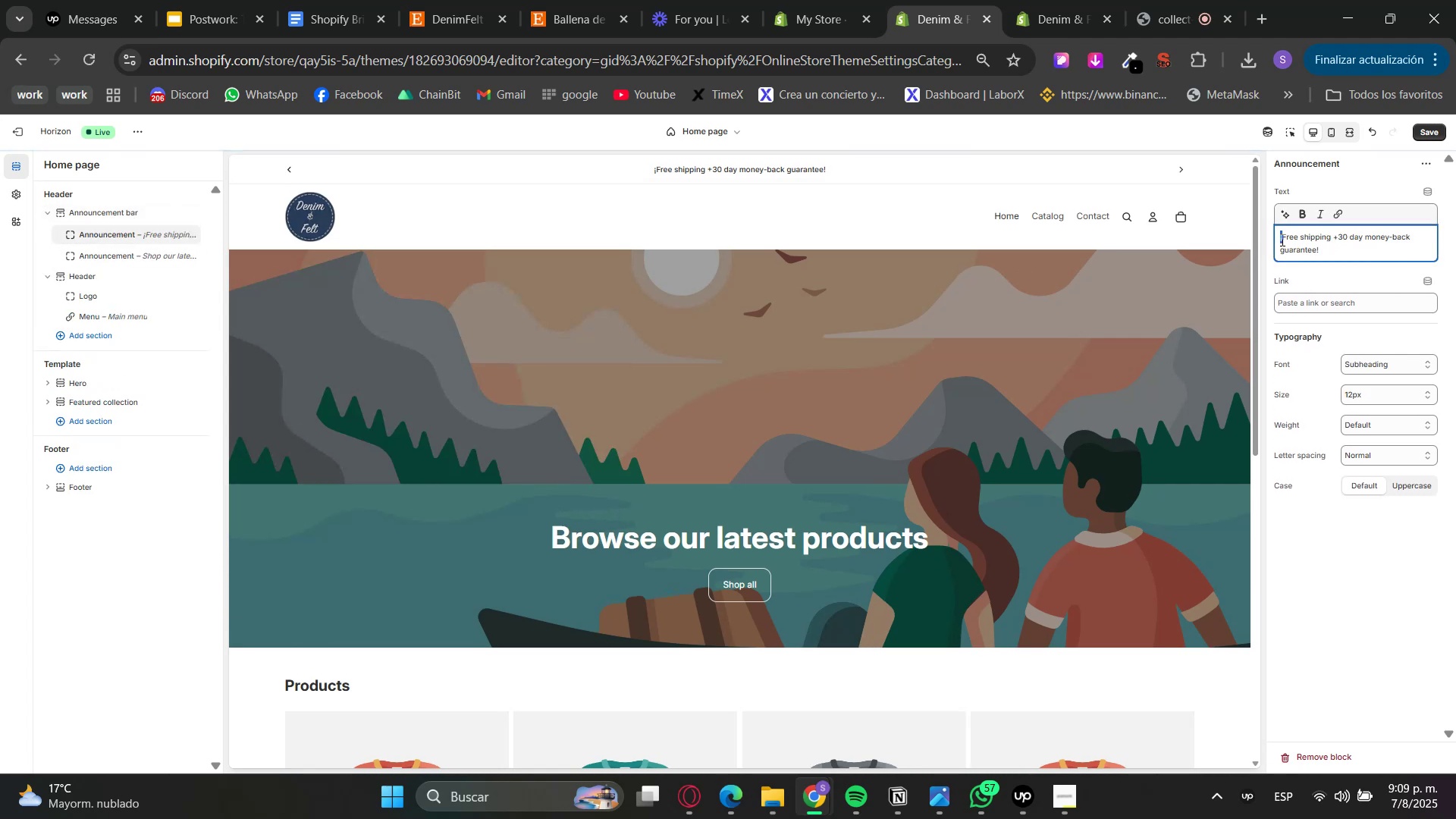 
key(Backspace)
 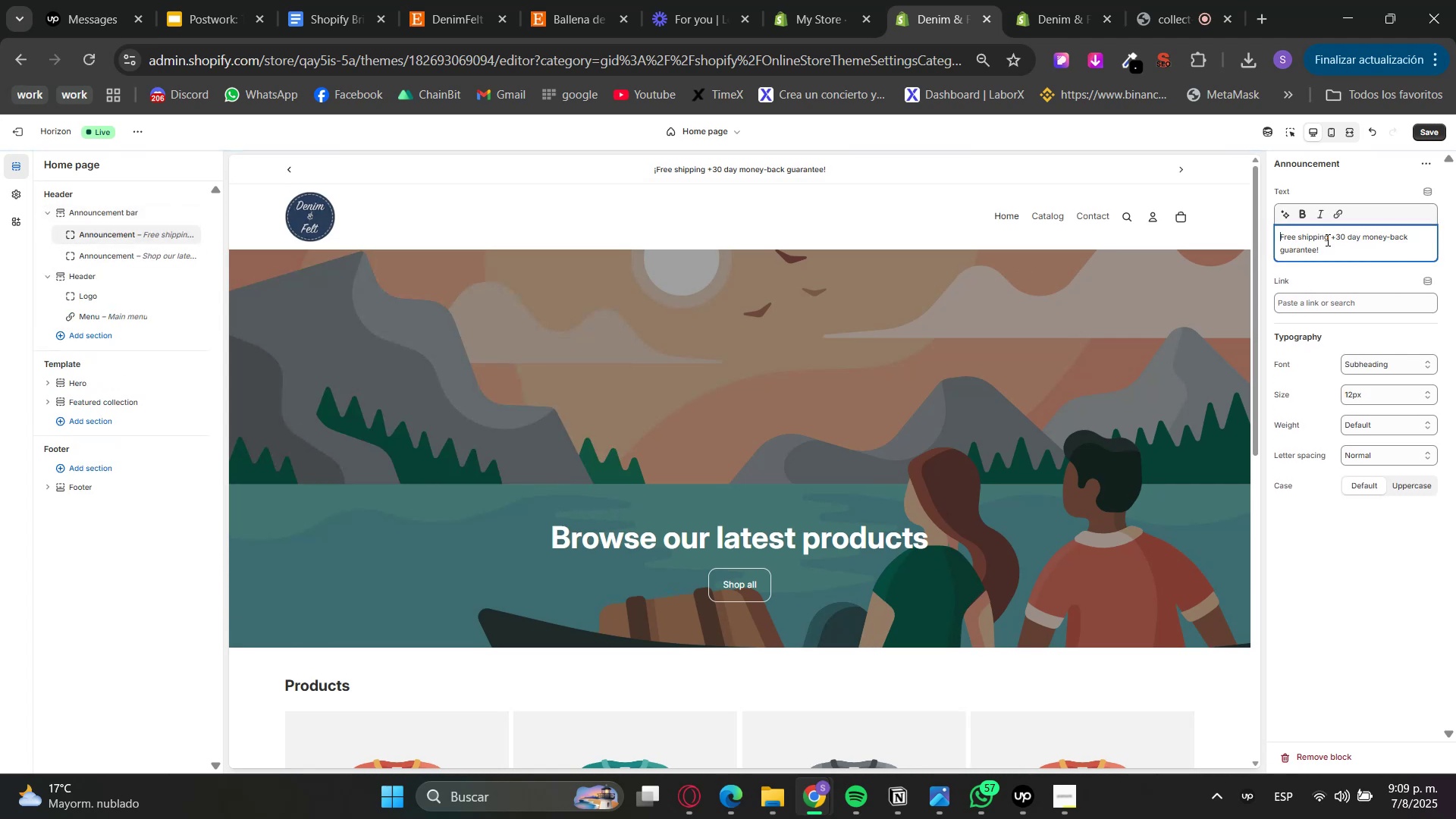 
left_click([1329, 240])
 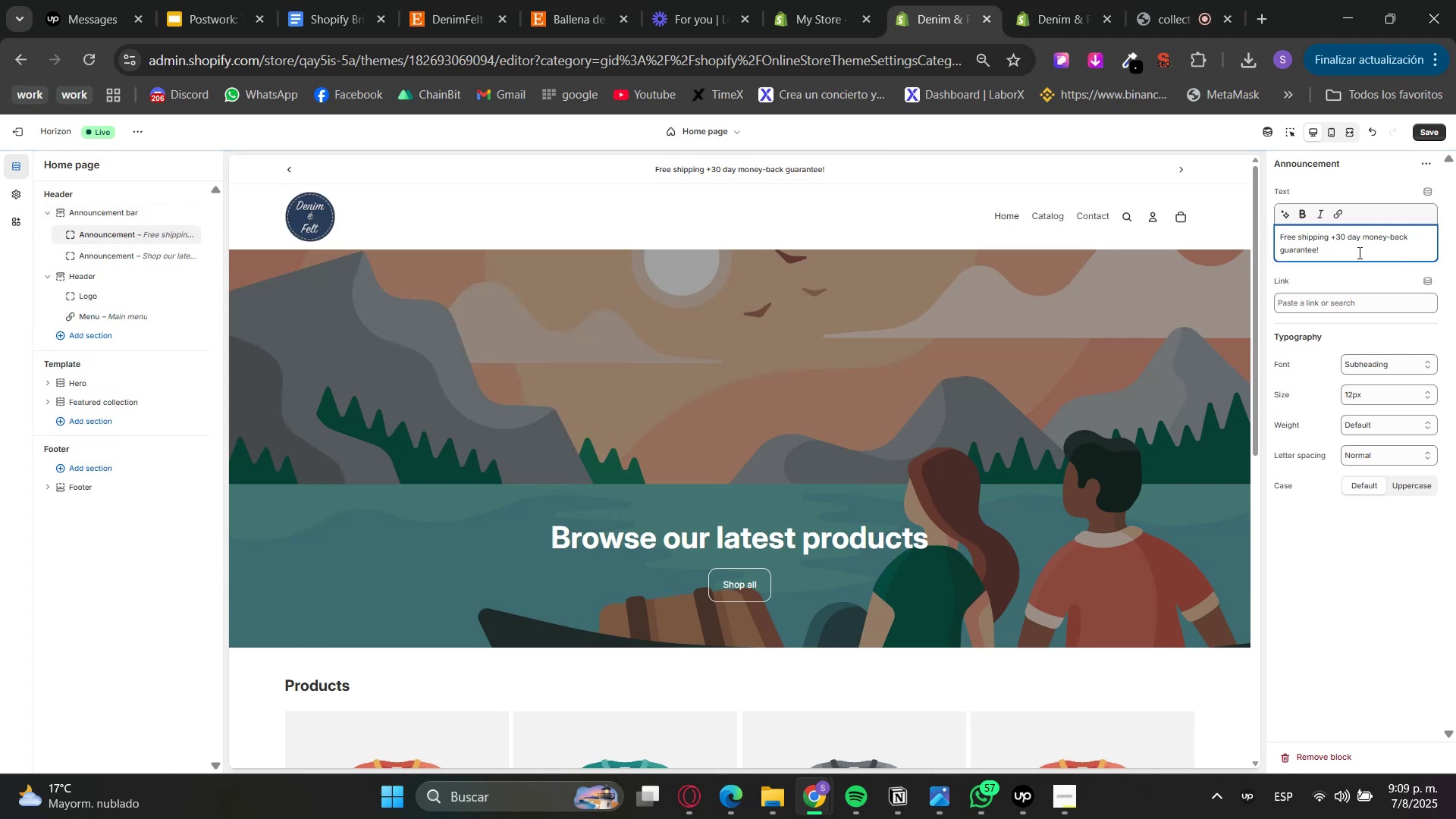 
key(Shift+1)
 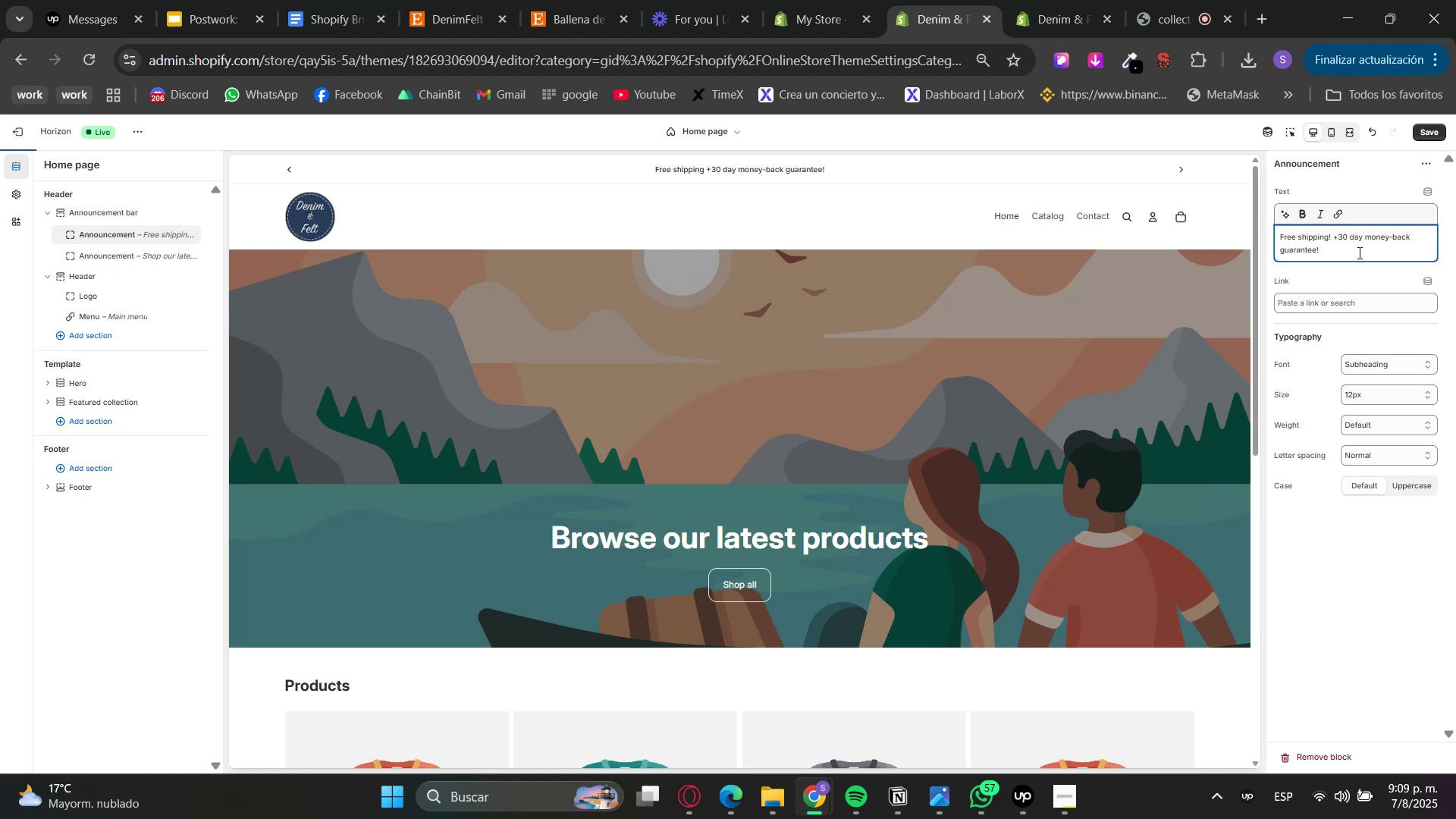 
key(Shift+ArrowDown)
 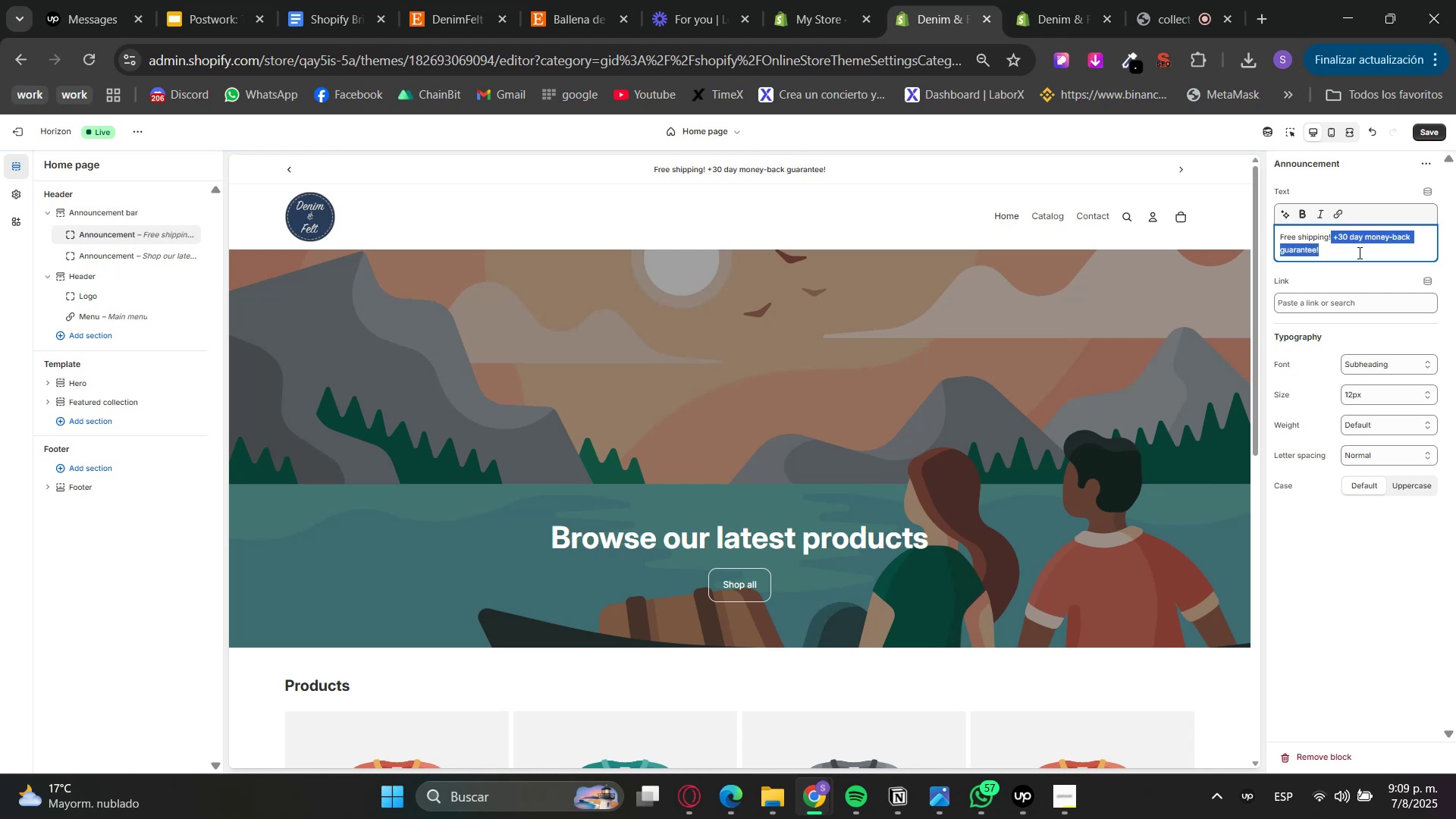 
key(Control+X)
 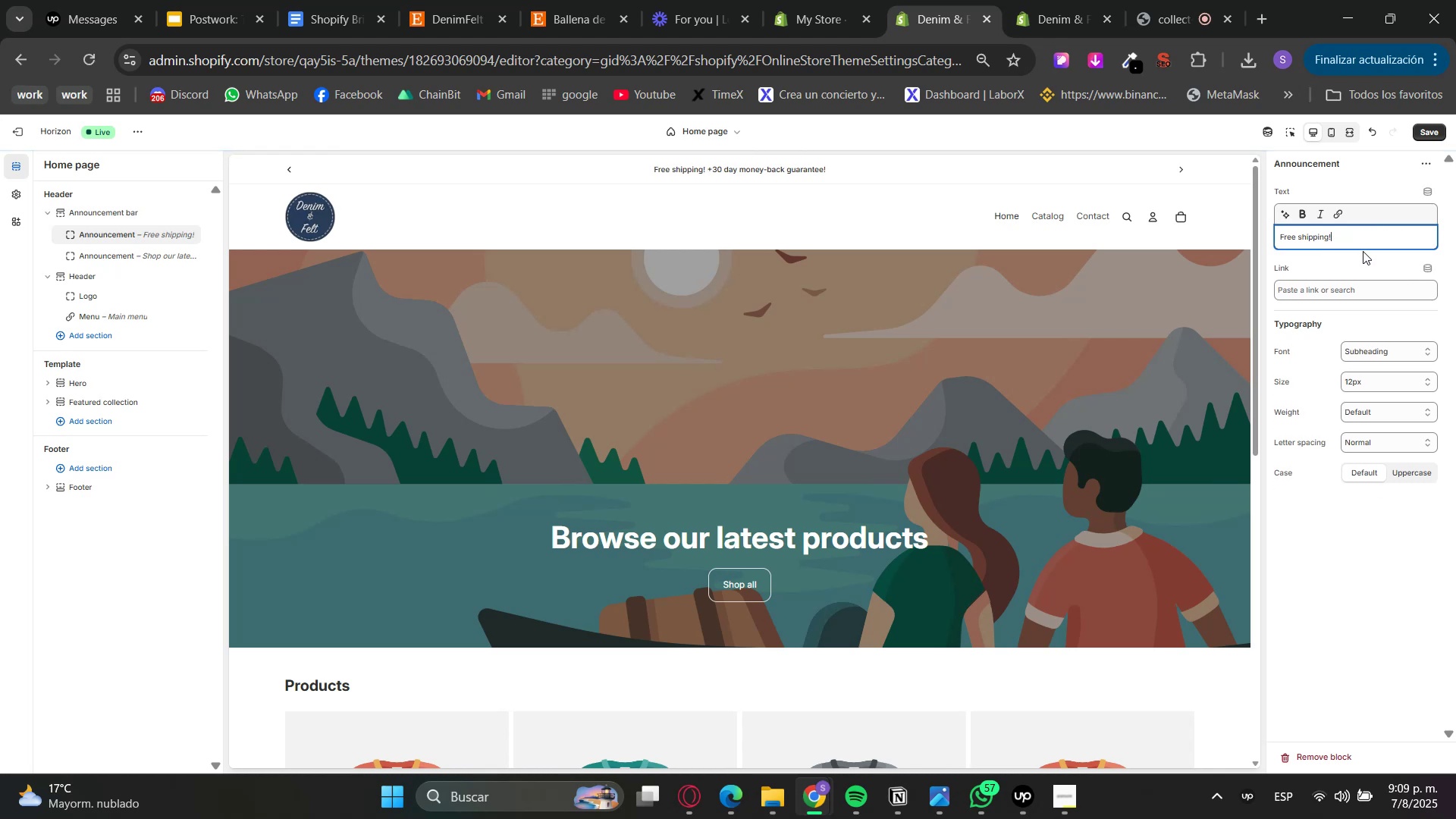 
left_click([1357, 259])
 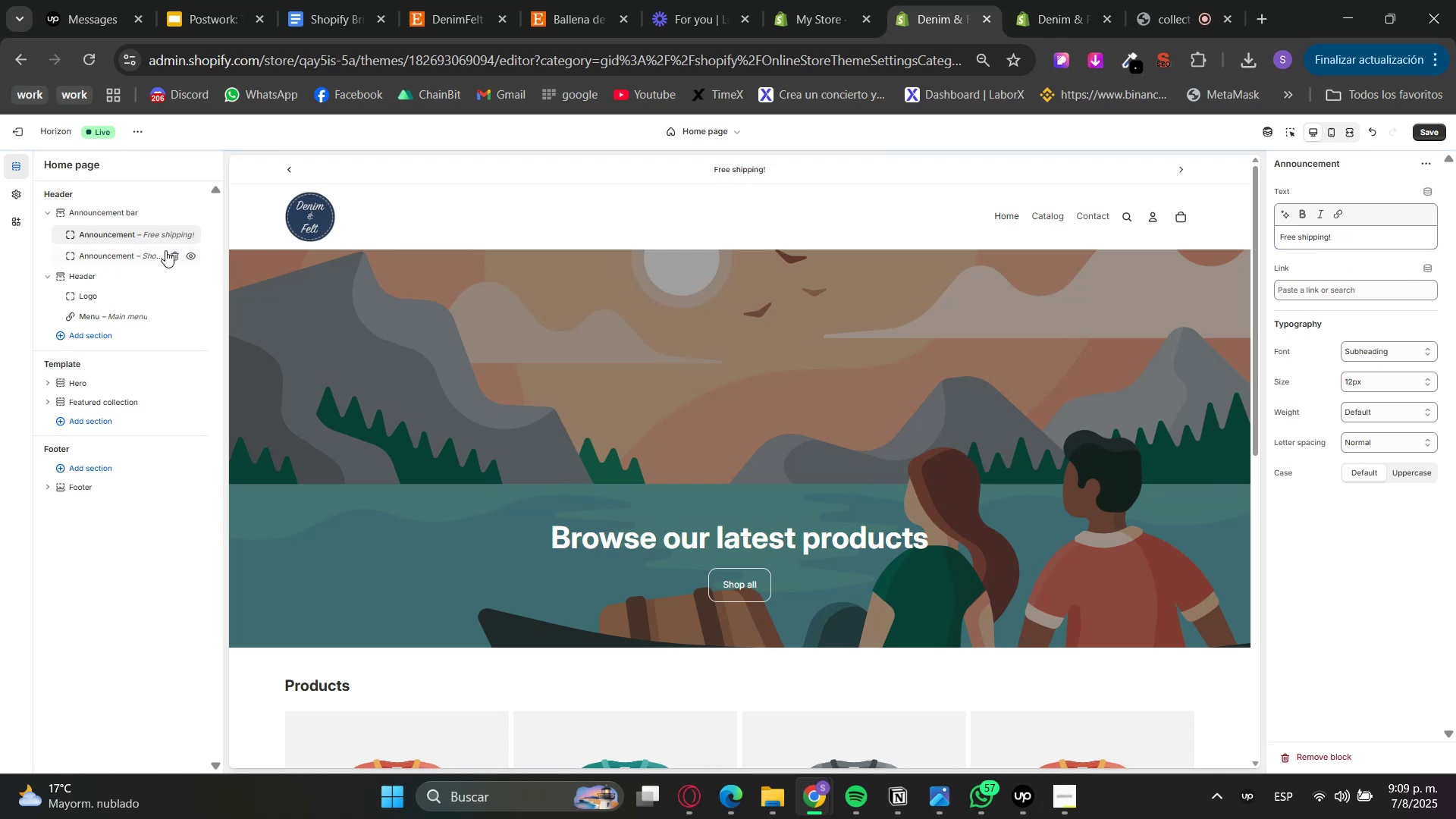 
left_click([144, 256])
 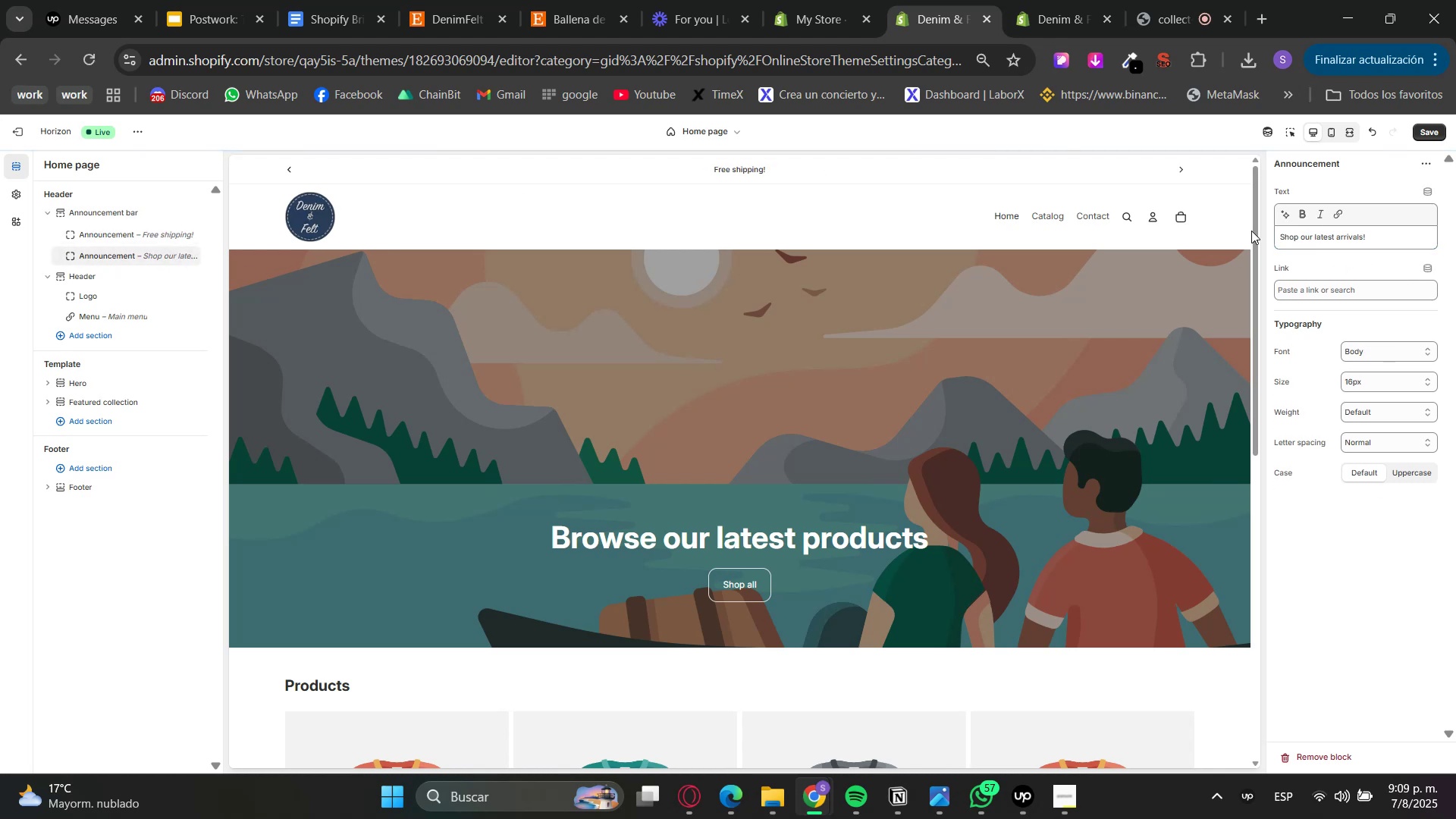 
left_click_drag(start_coordinate=[1387, 237], to_coordinate=[1100, 246])
 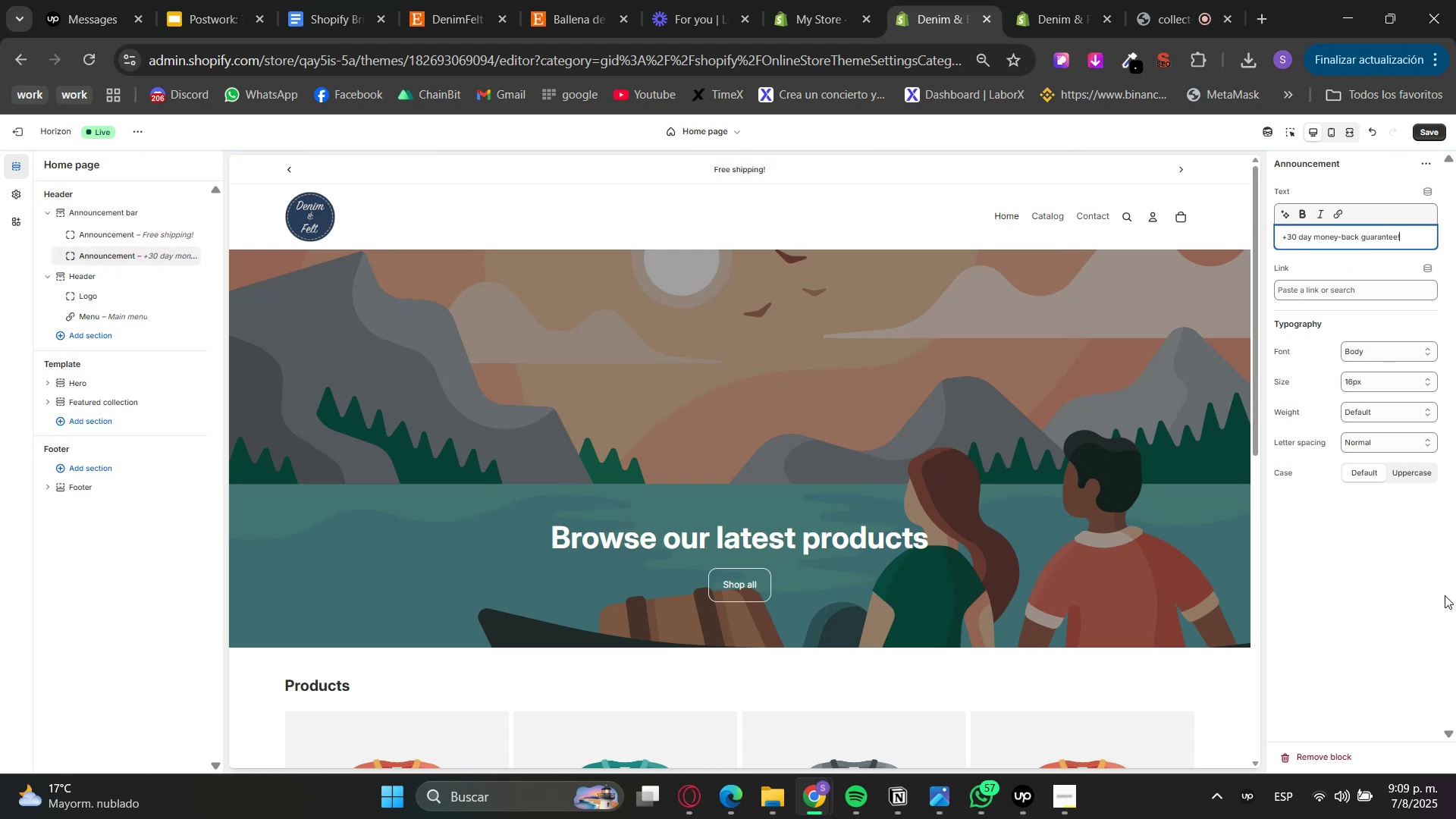 
key(Control+ControlLeft)
 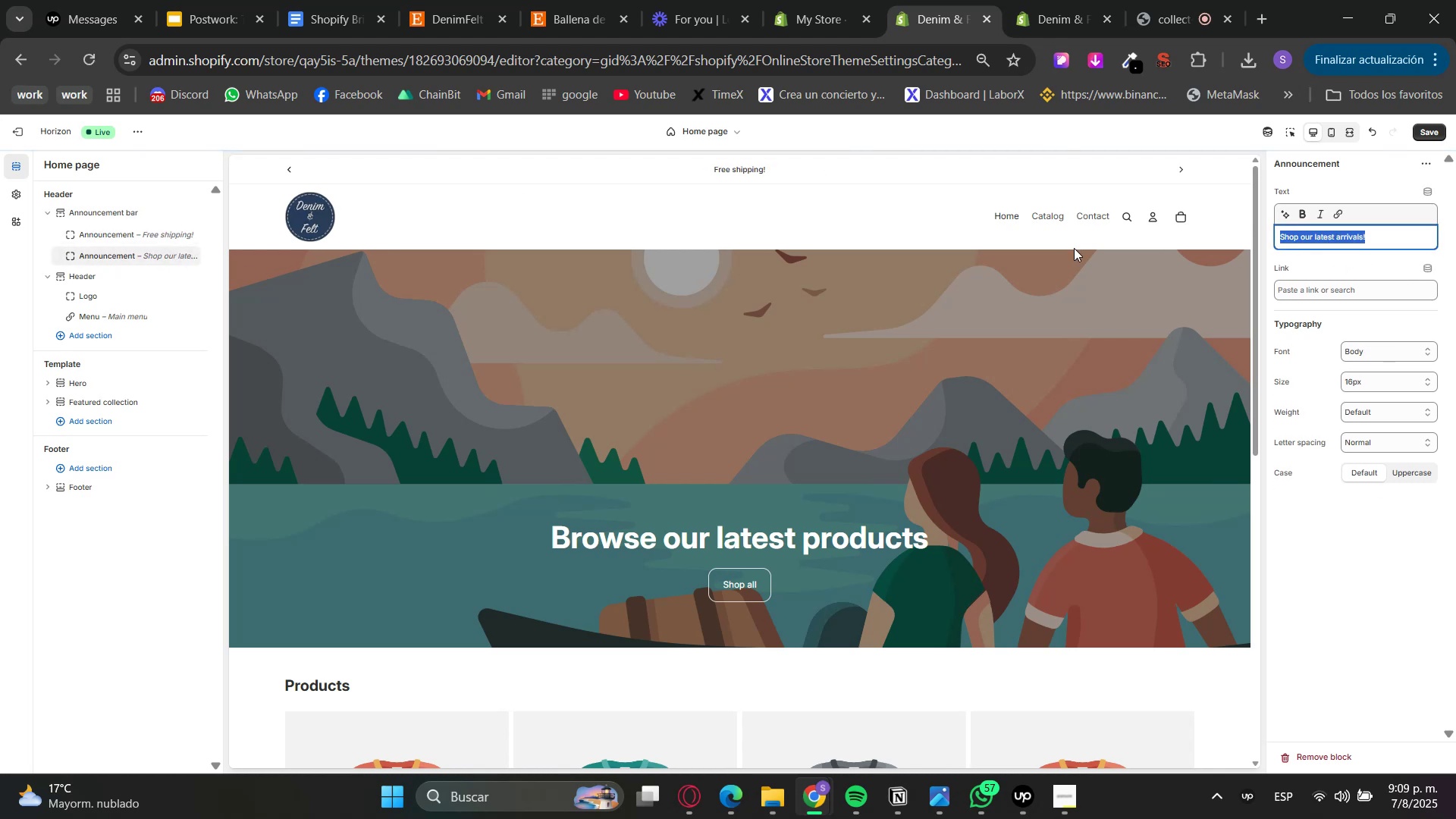 
key(Control+V)
 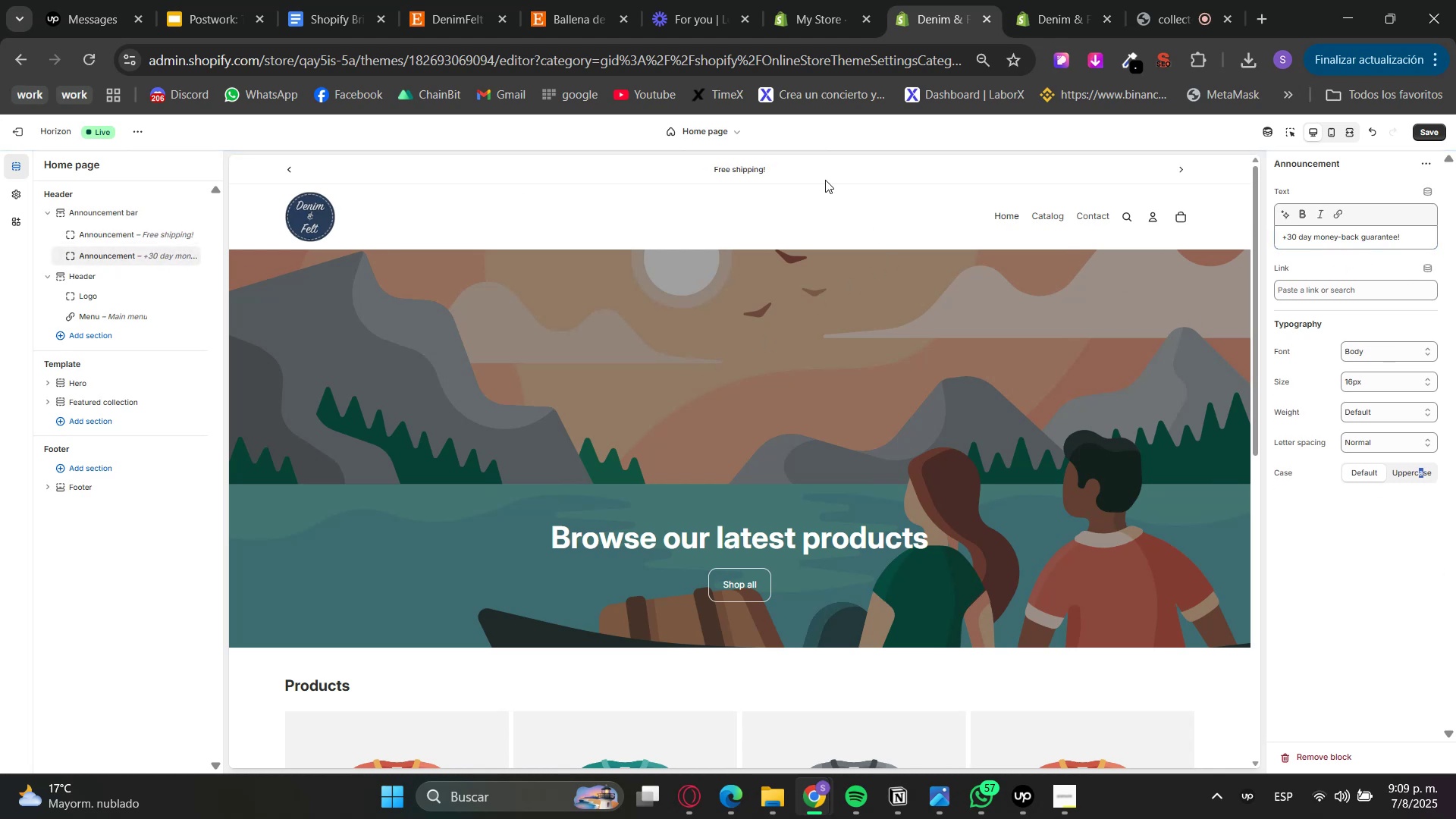 
left_click([1188, 167])
 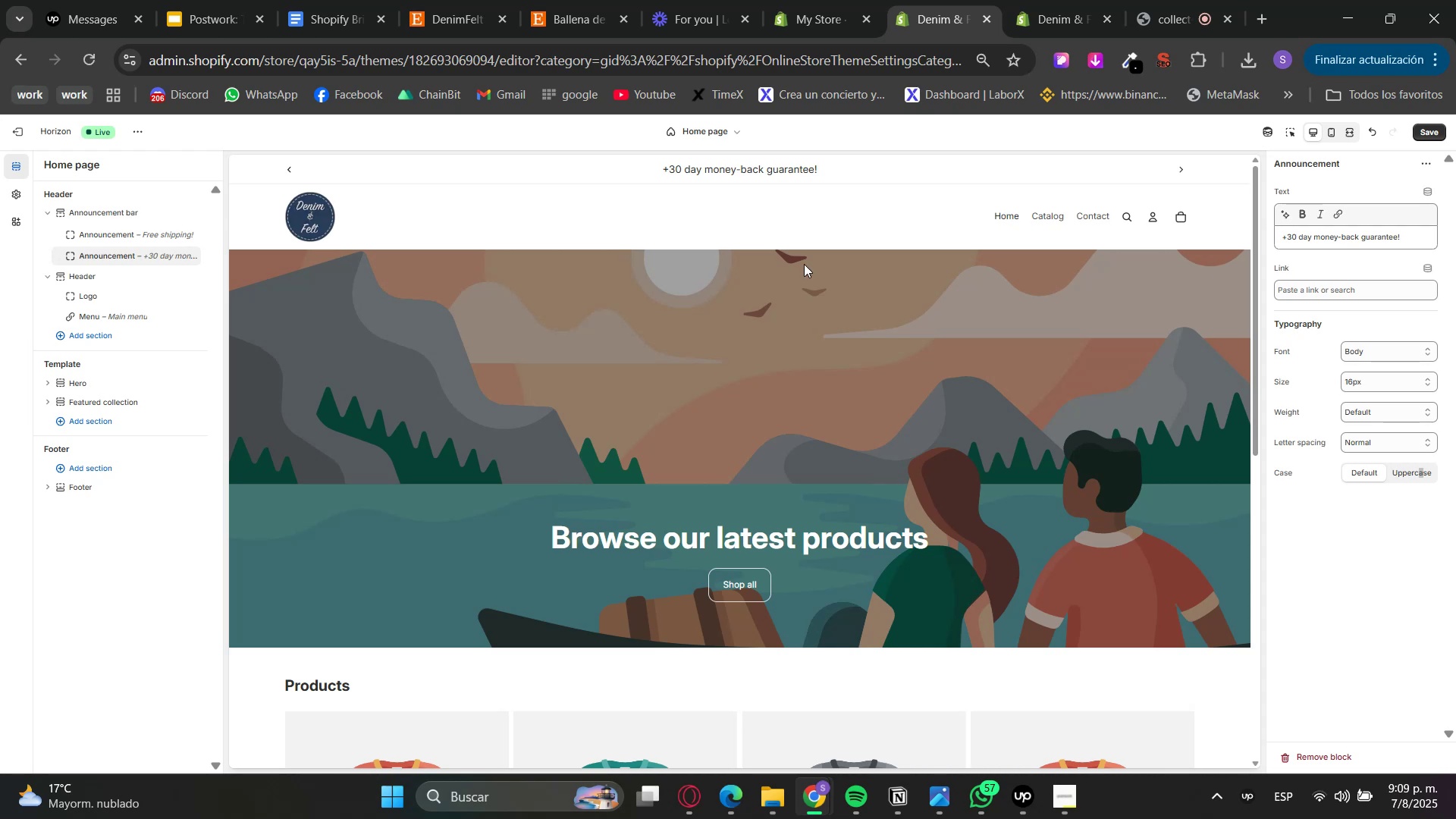 
left_click([133, 239])
 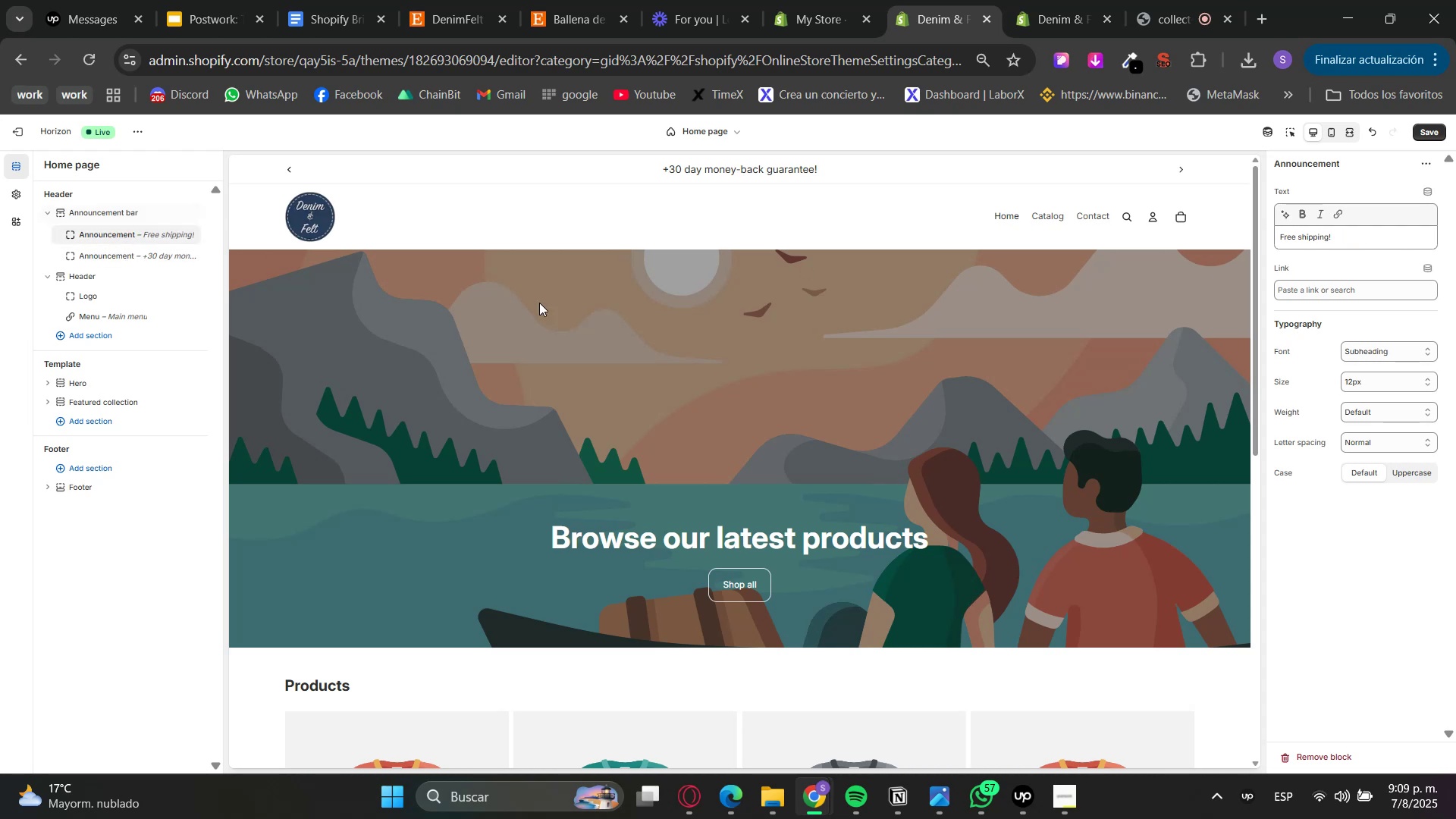 
left_click([1381, 378])
 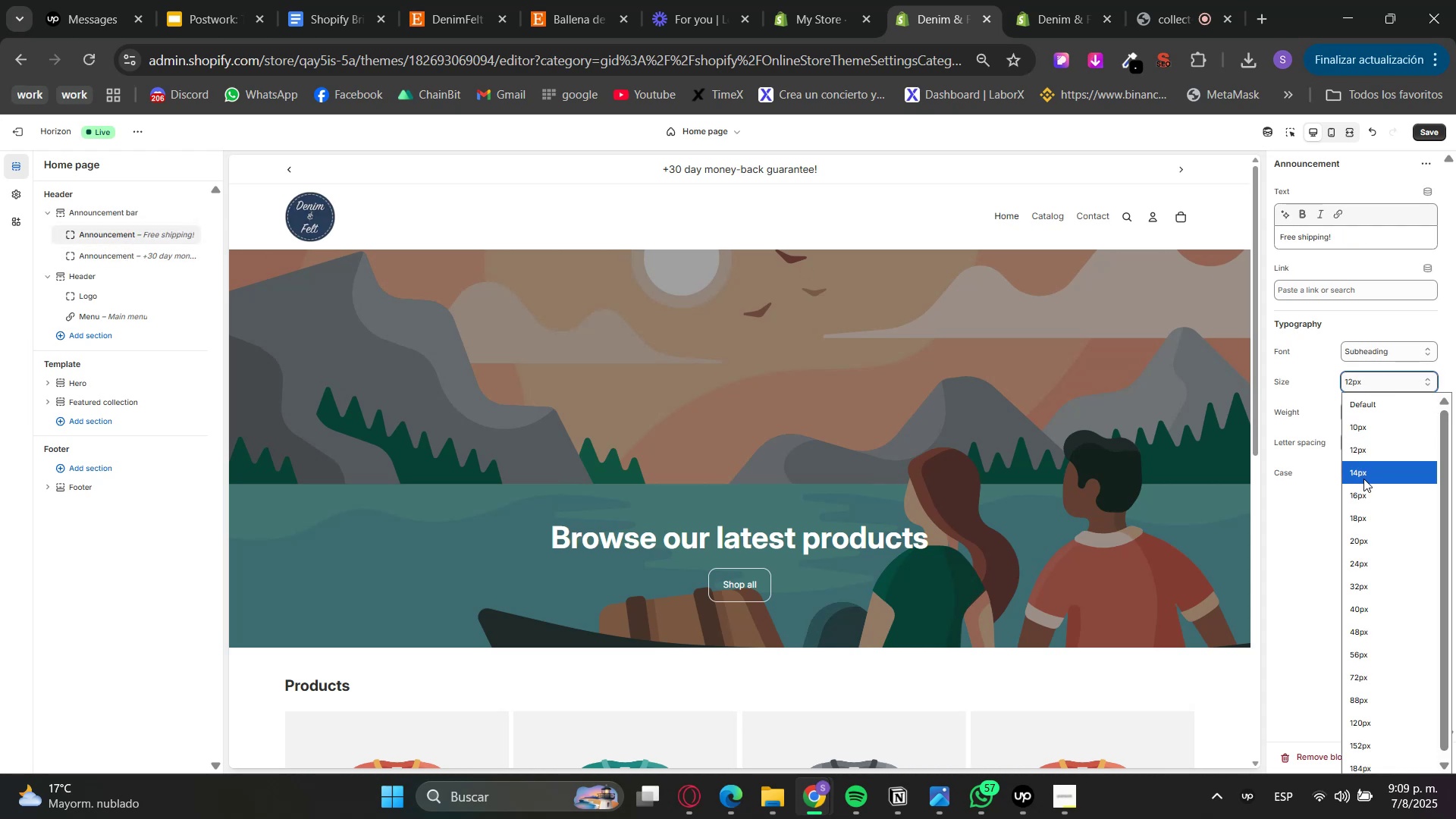 
left_click([1364, 482])
 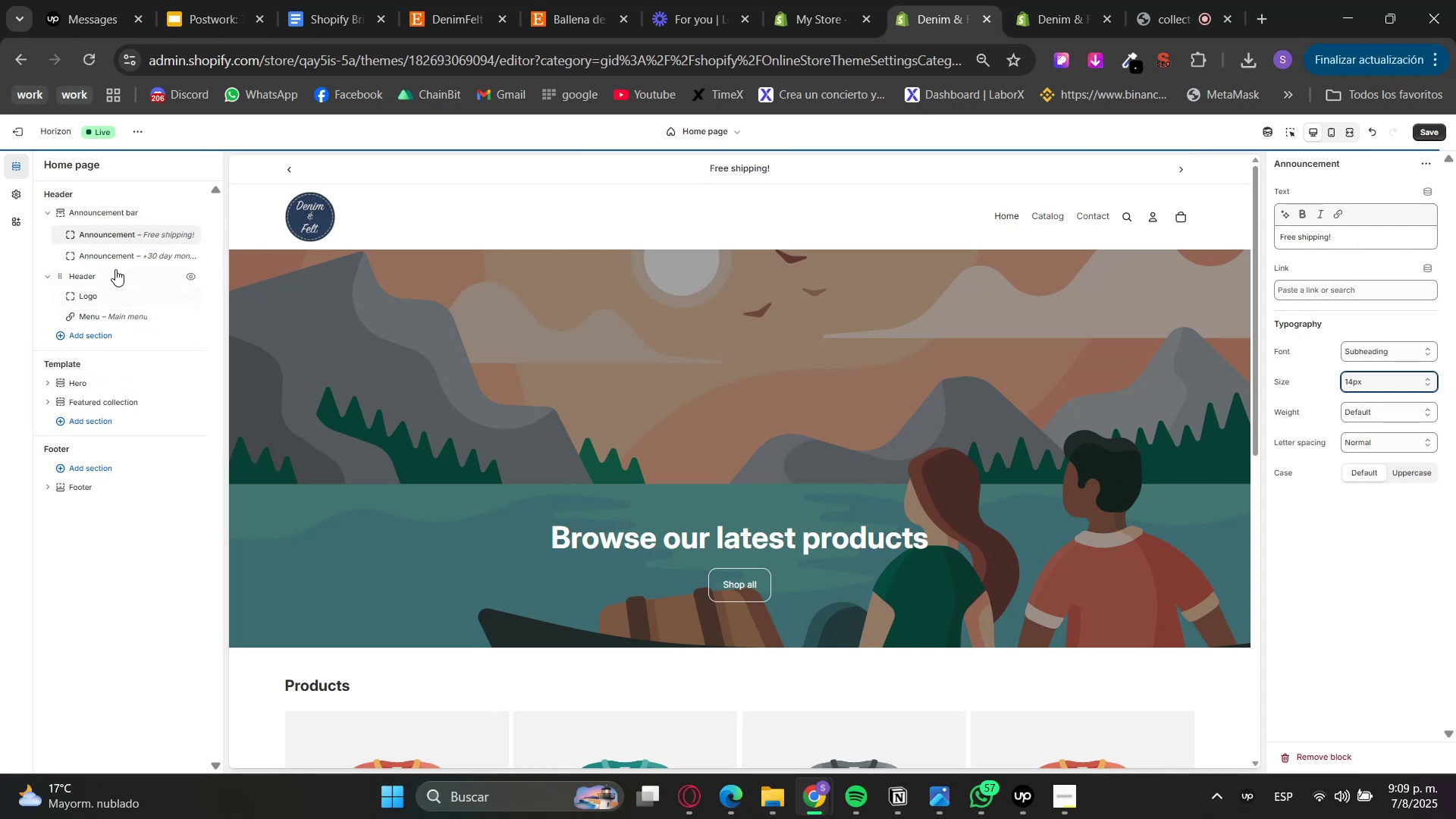 
left_click([113, 251])
 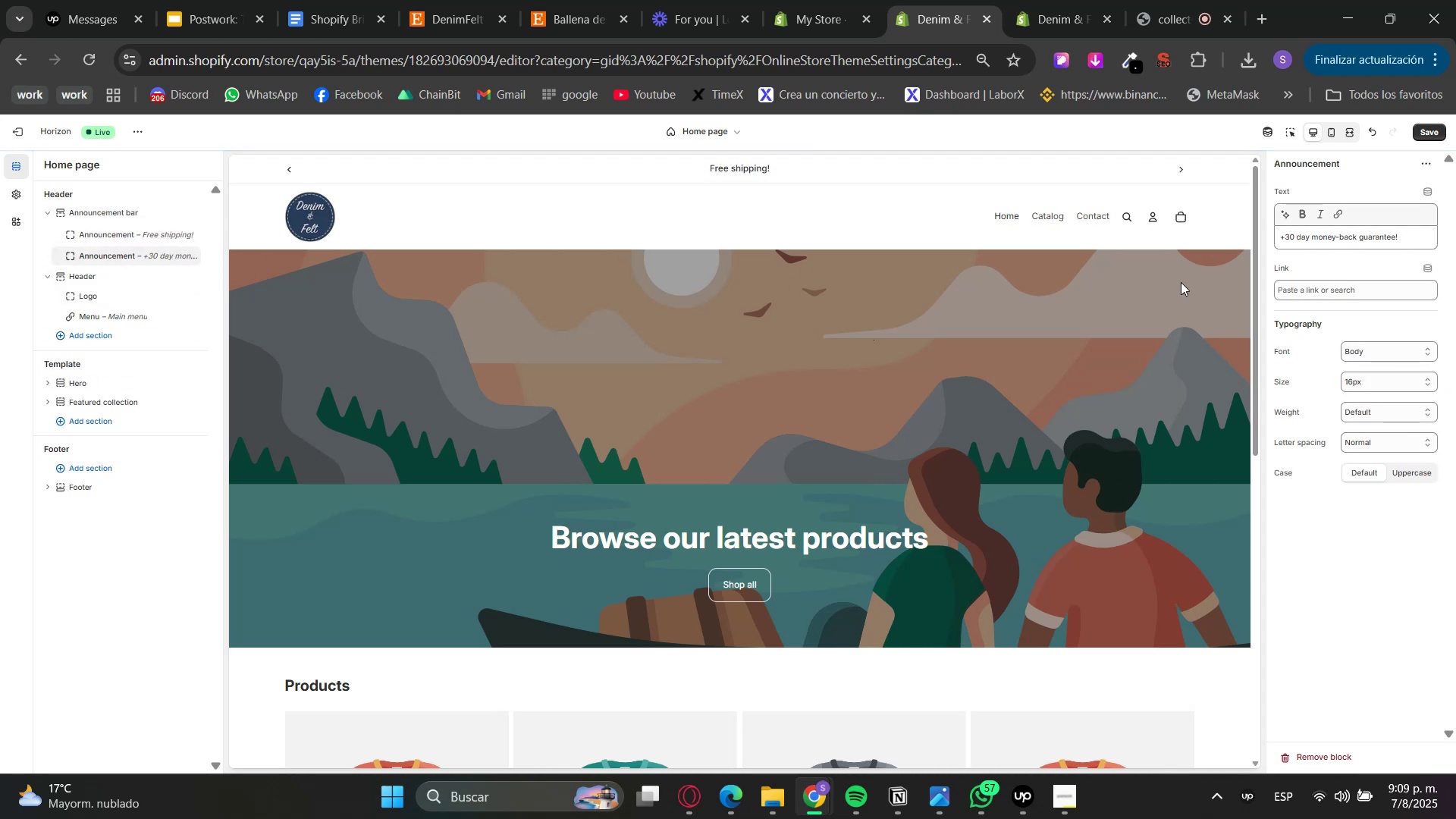 
left_click([1367, 384])
 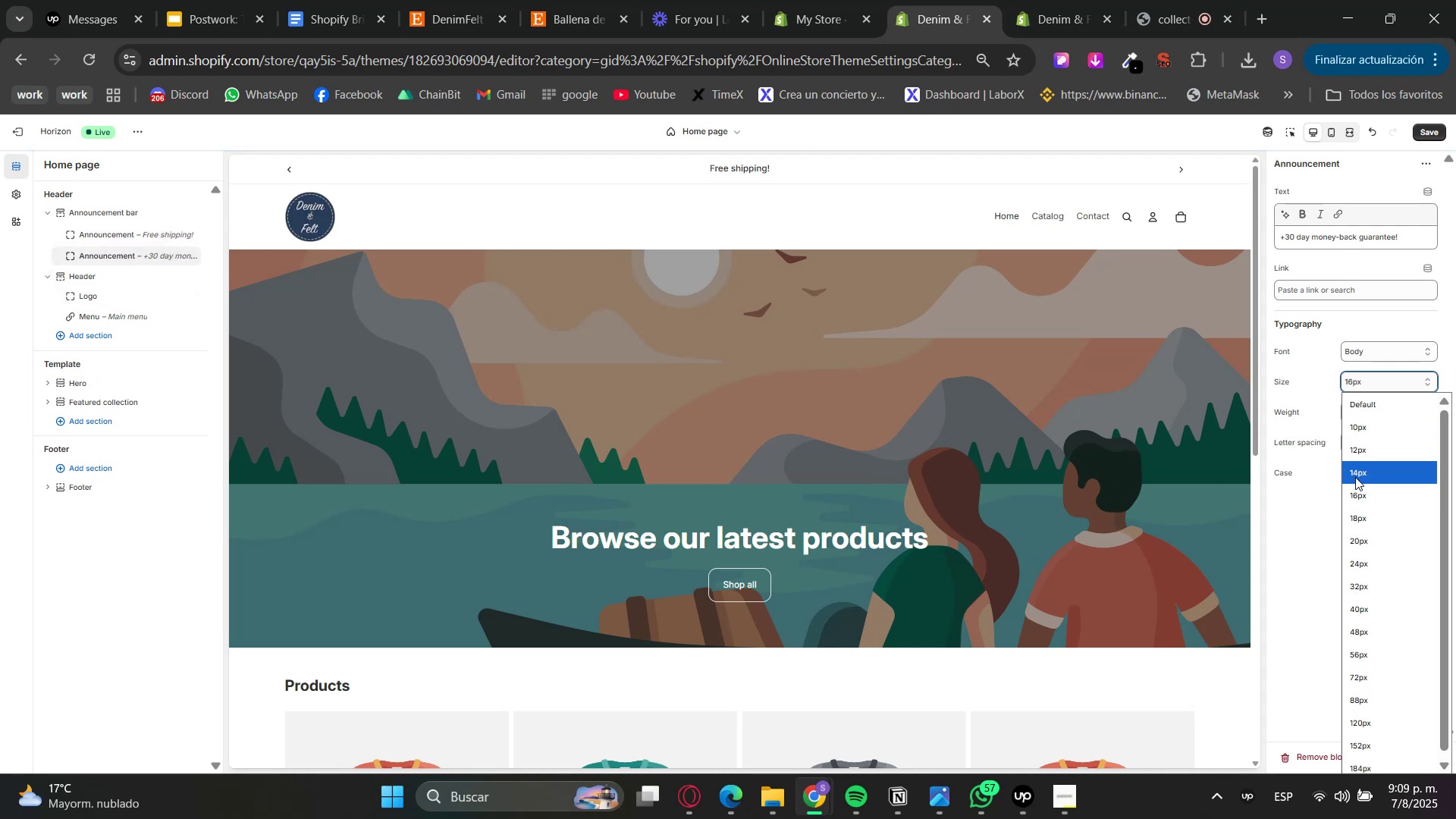 
left_click([1355, 477])
 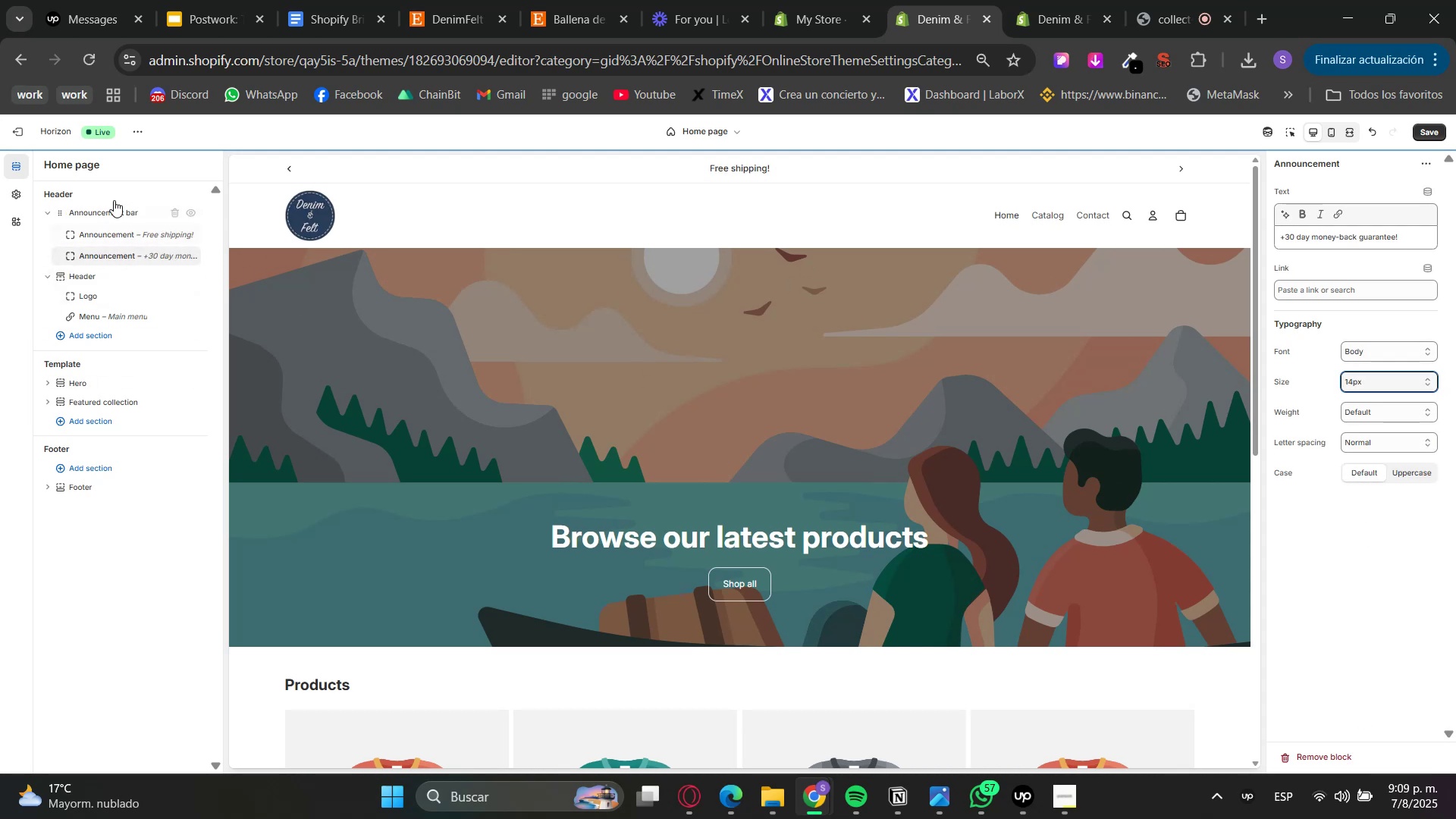 
left_click([16, 194])
 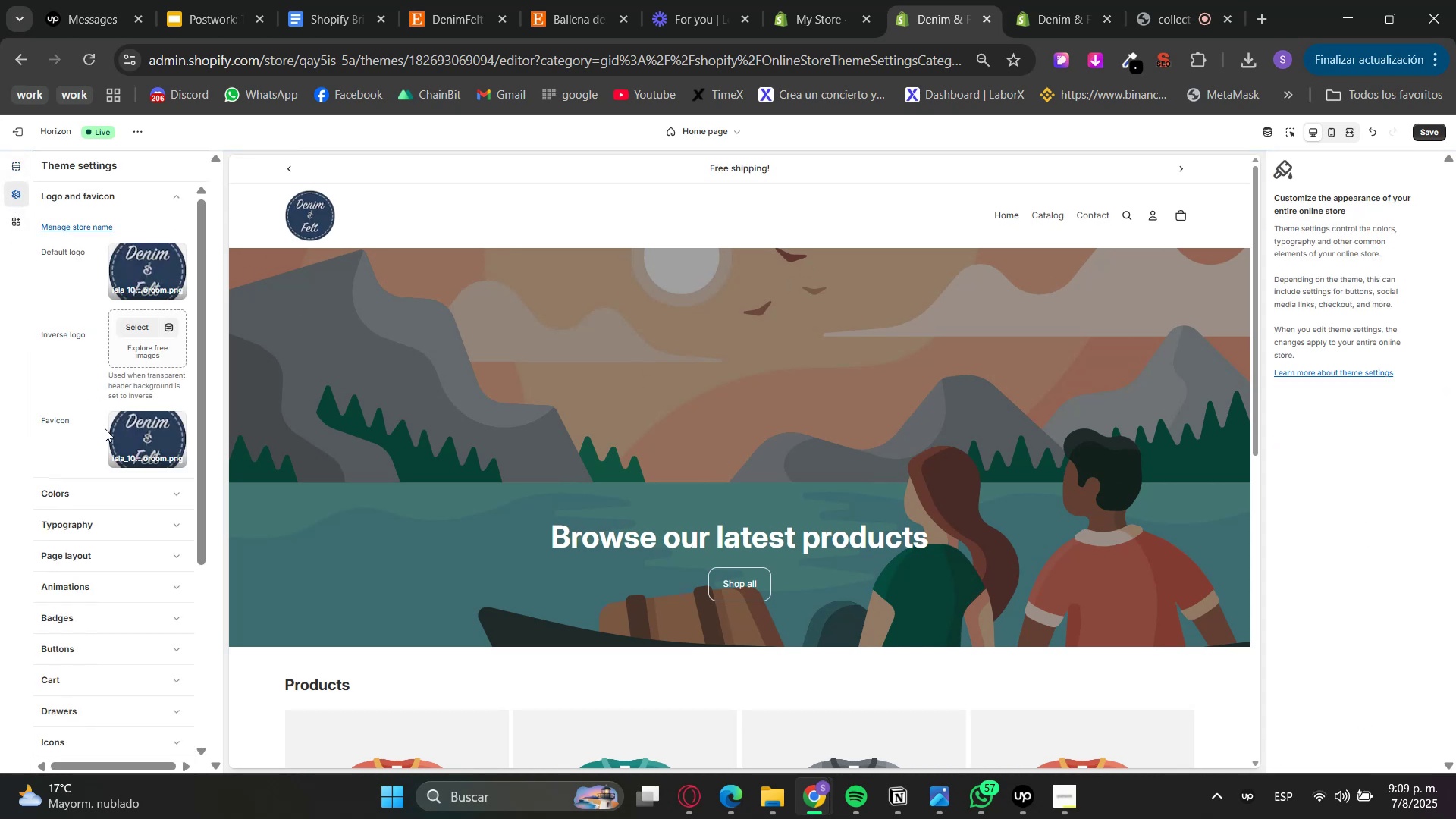 
scroll: coordinate [102, 421], scroll_direction: down, amount: 1.0
 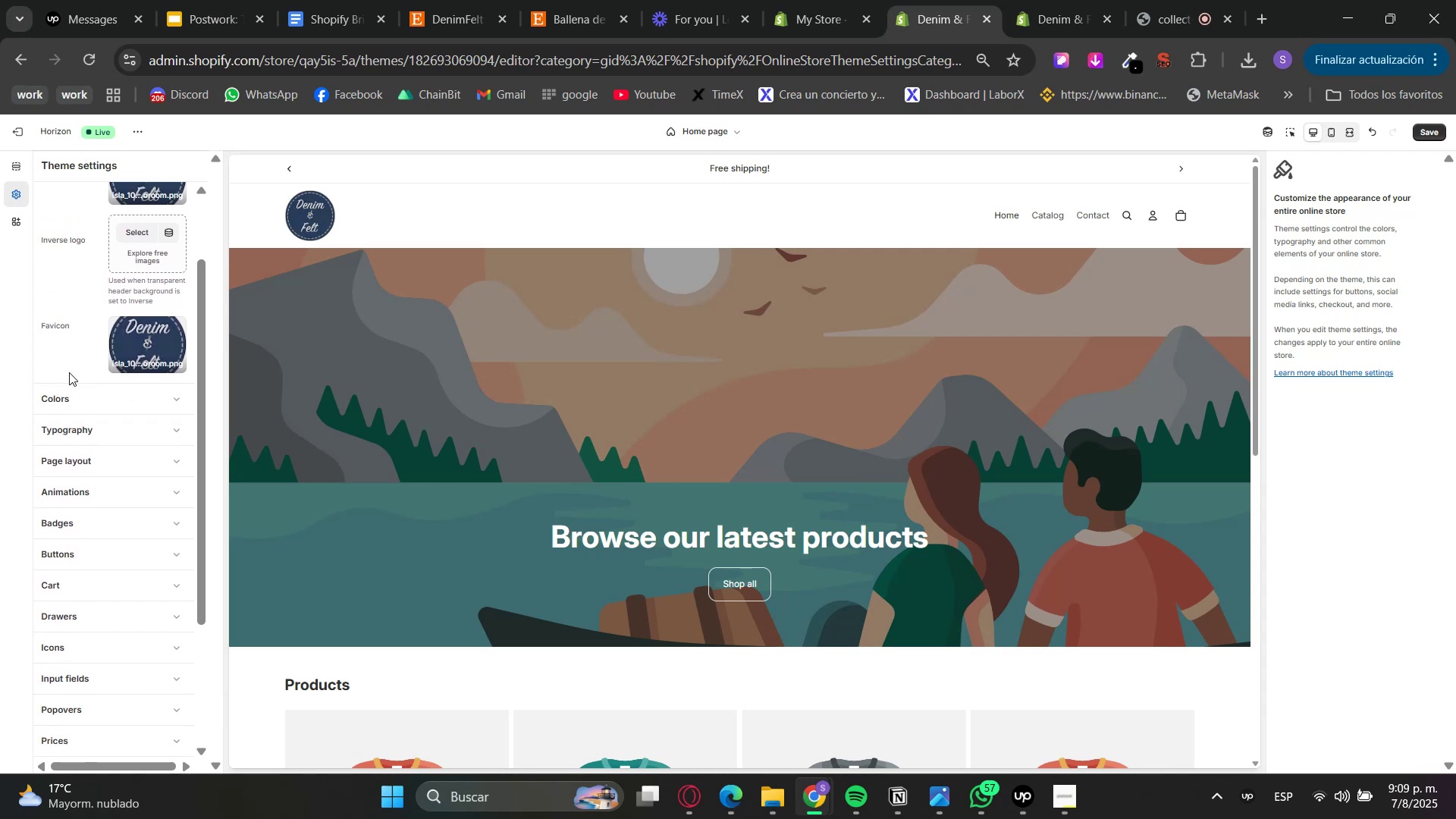 
double_click([73, 391])
 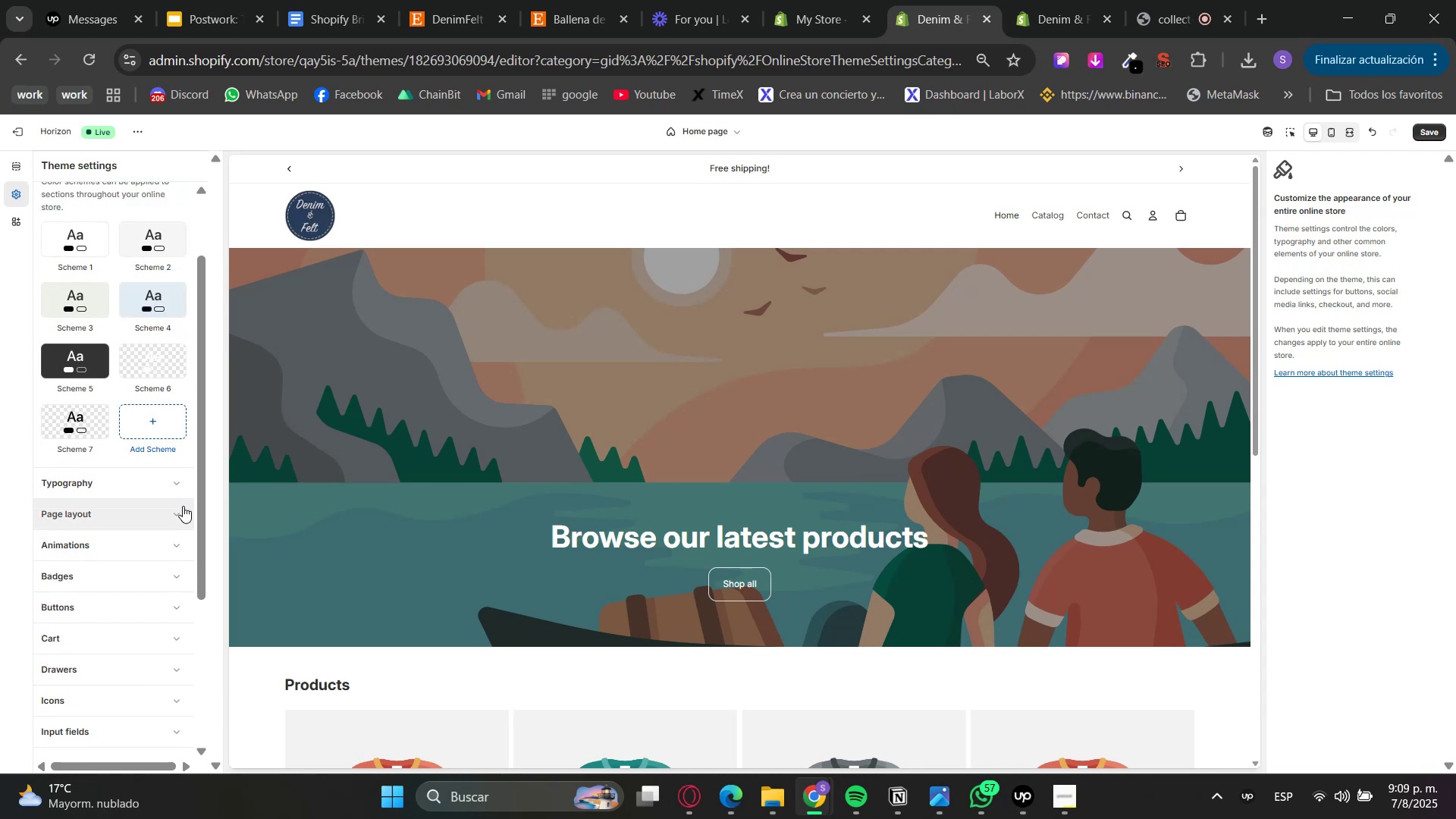 
left_click([80, 230])
 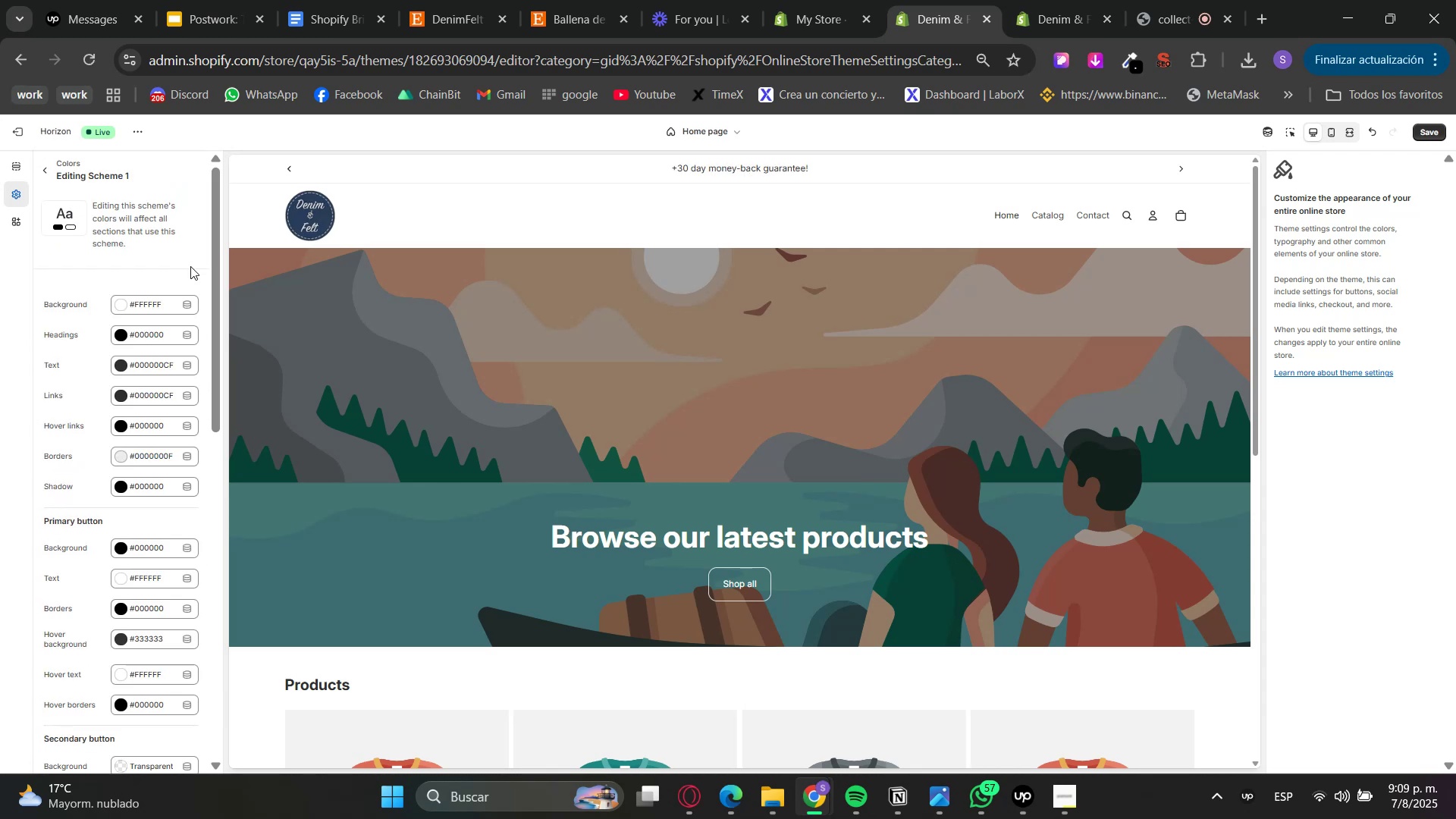 
scroll: coordinate [519, 427], scroll_direction: up, amount: 3.0
 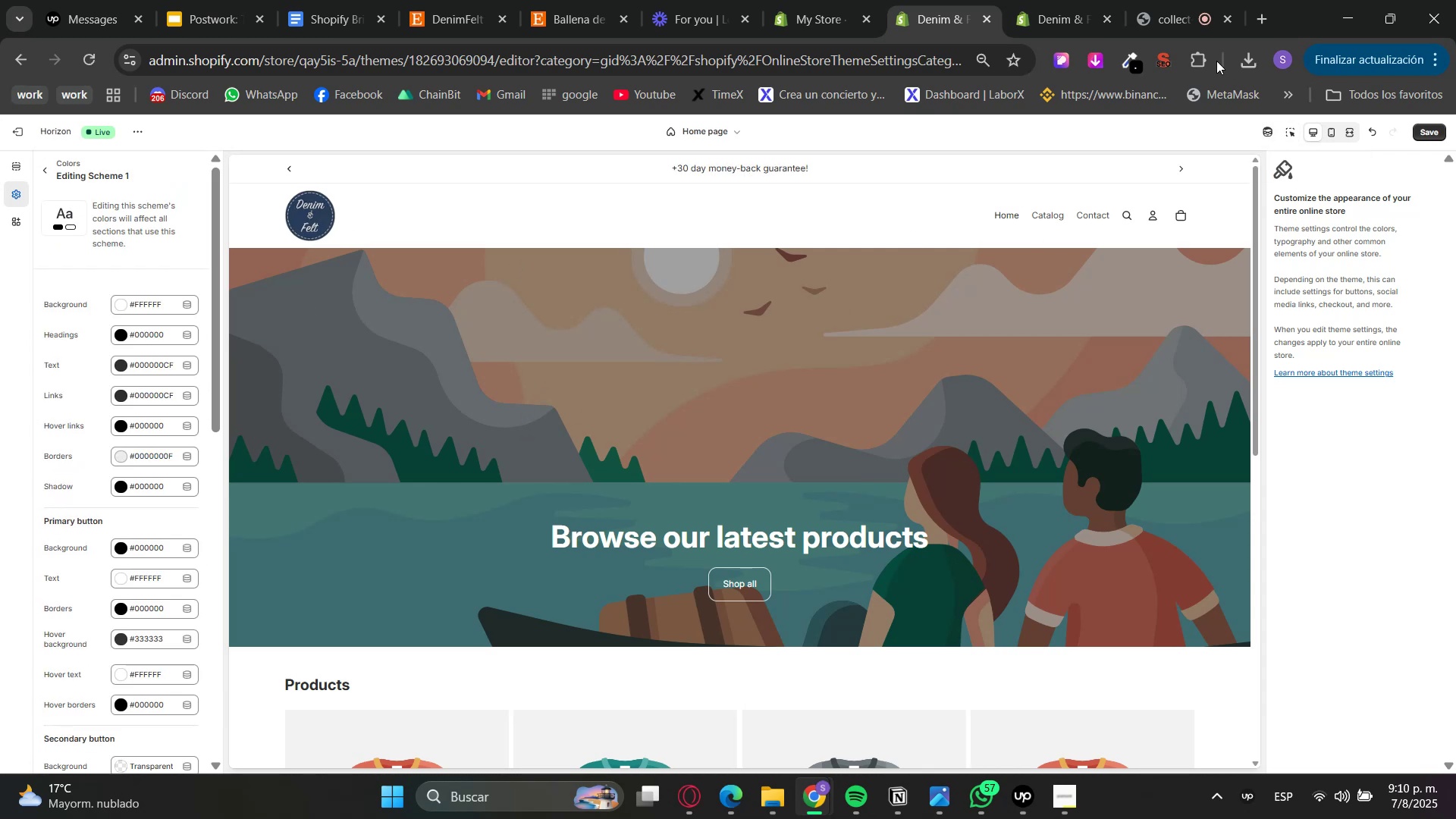 
left_click([1128, 57])
 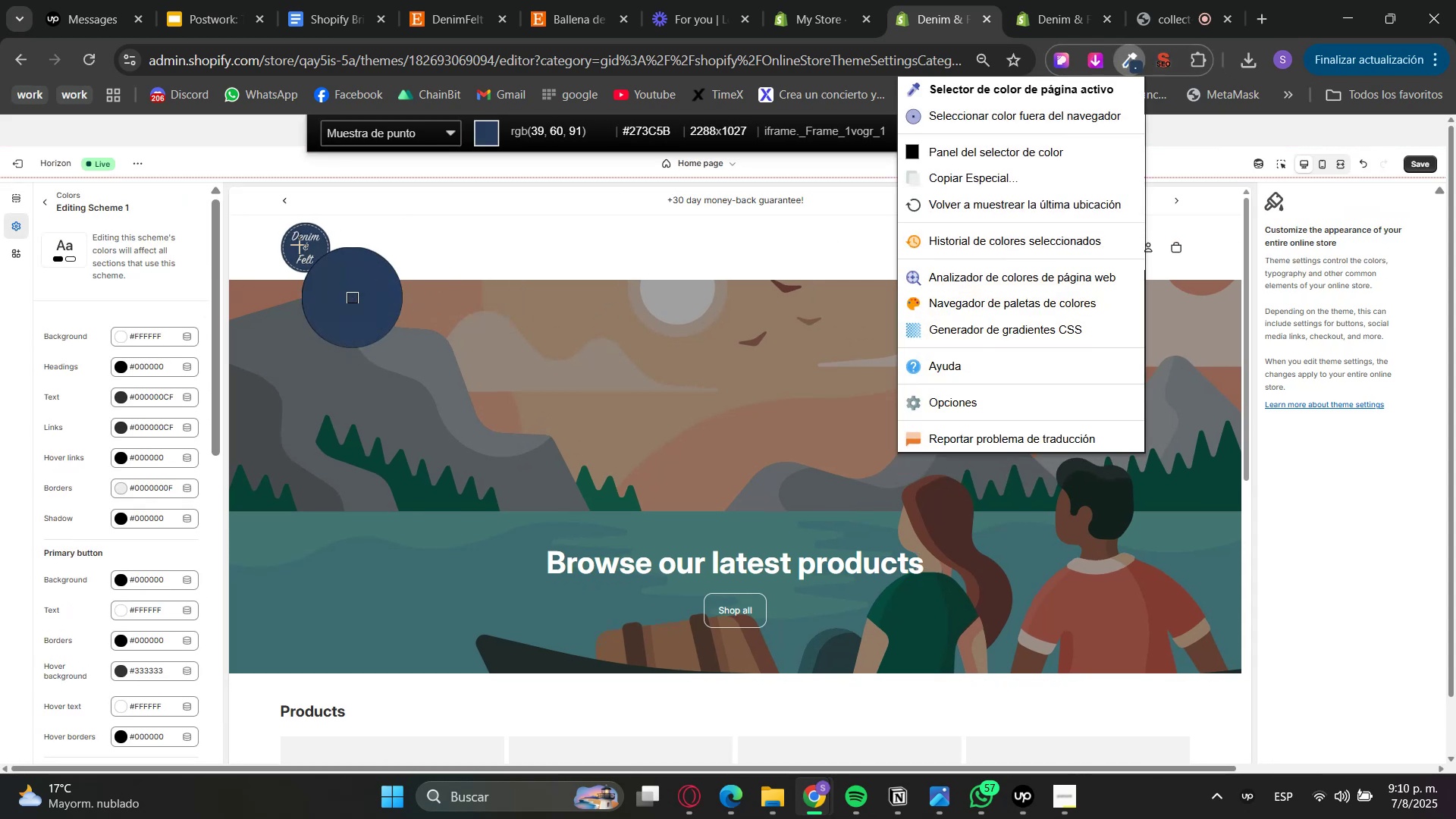 
left_click([292, 245])
 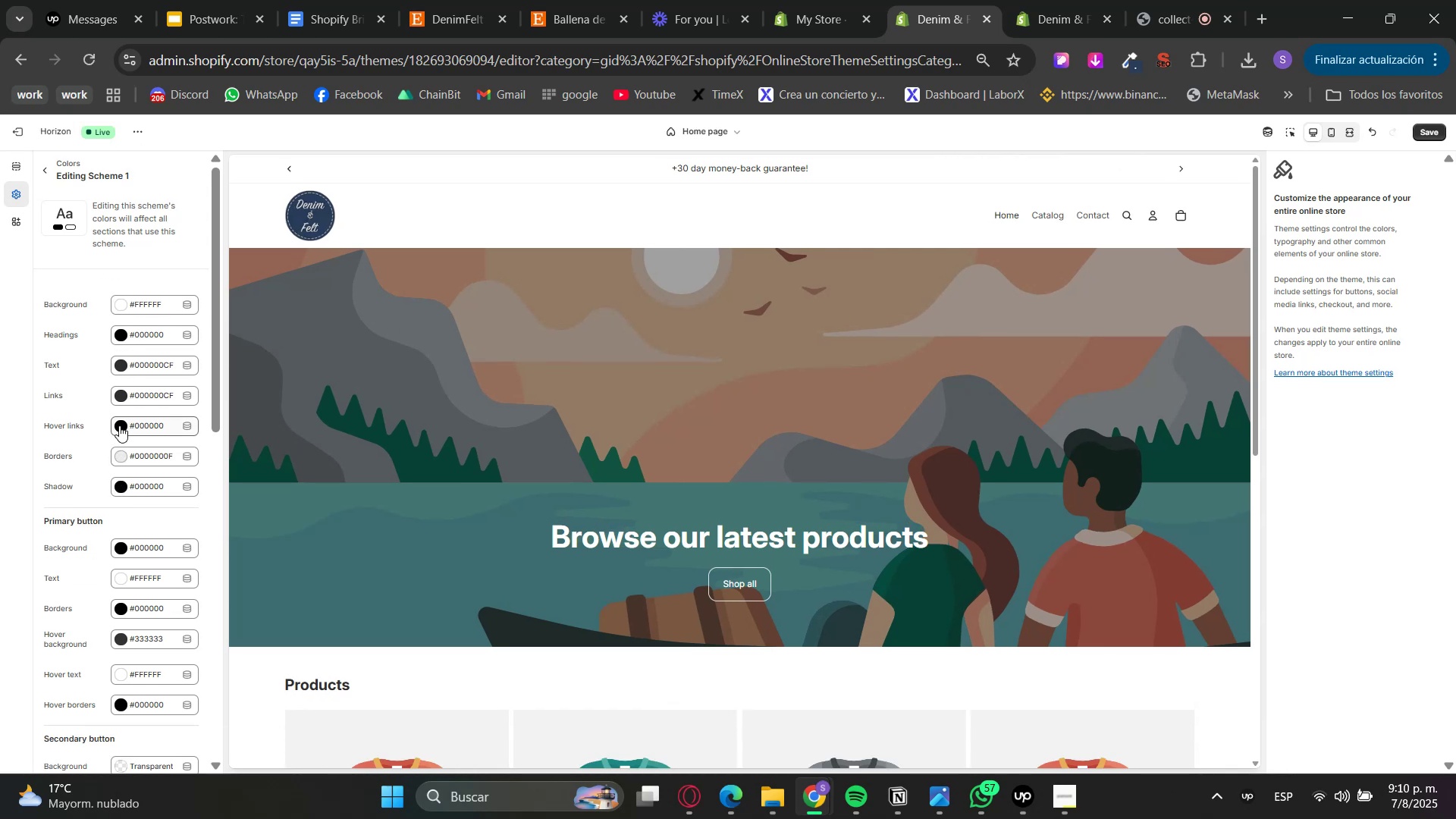 
wait(5.59)
 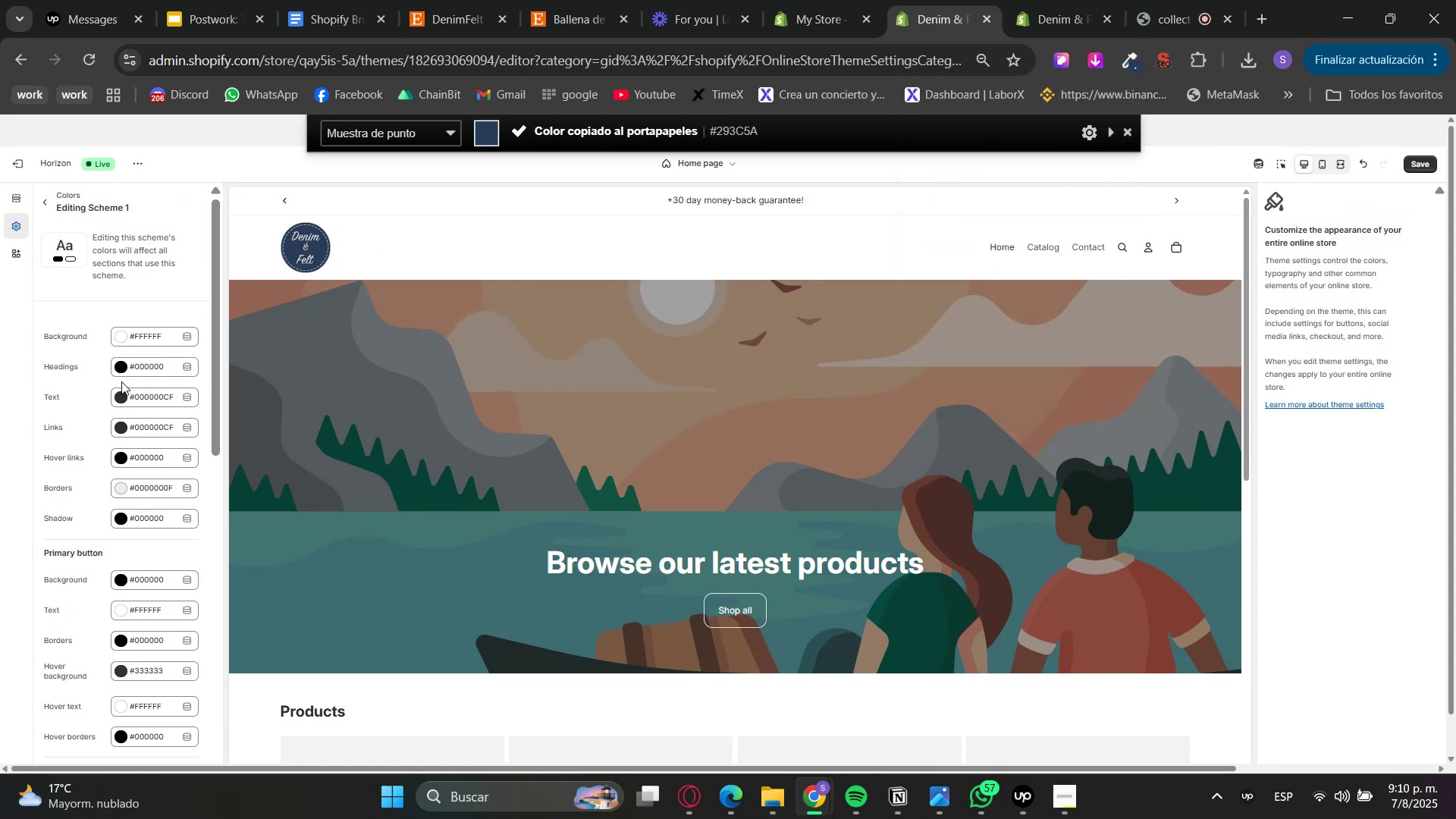 
scroll: coordinate [93, 506], scroll_direction: down, amount: 1.0
 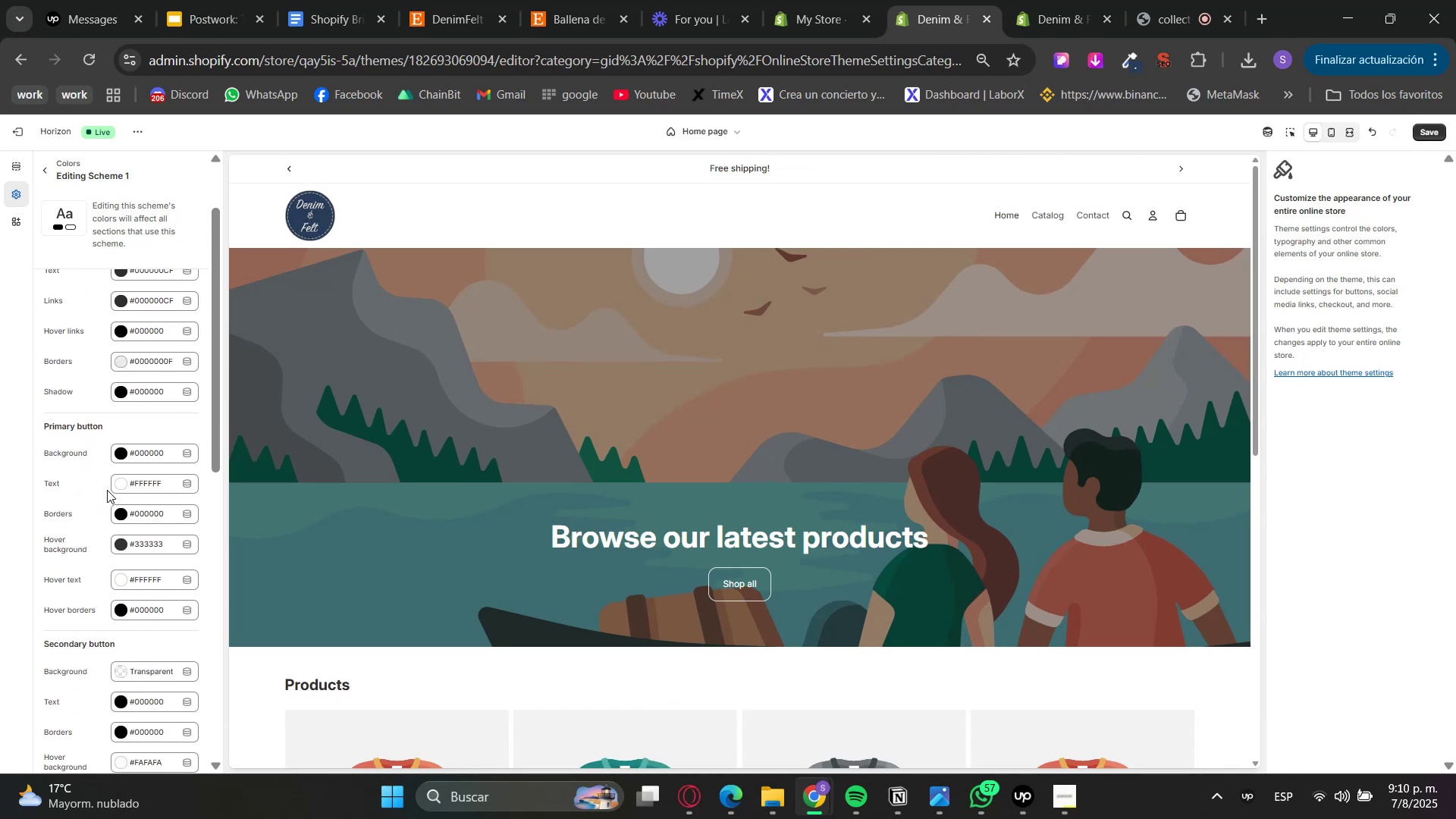 
left_click([122, 450])
 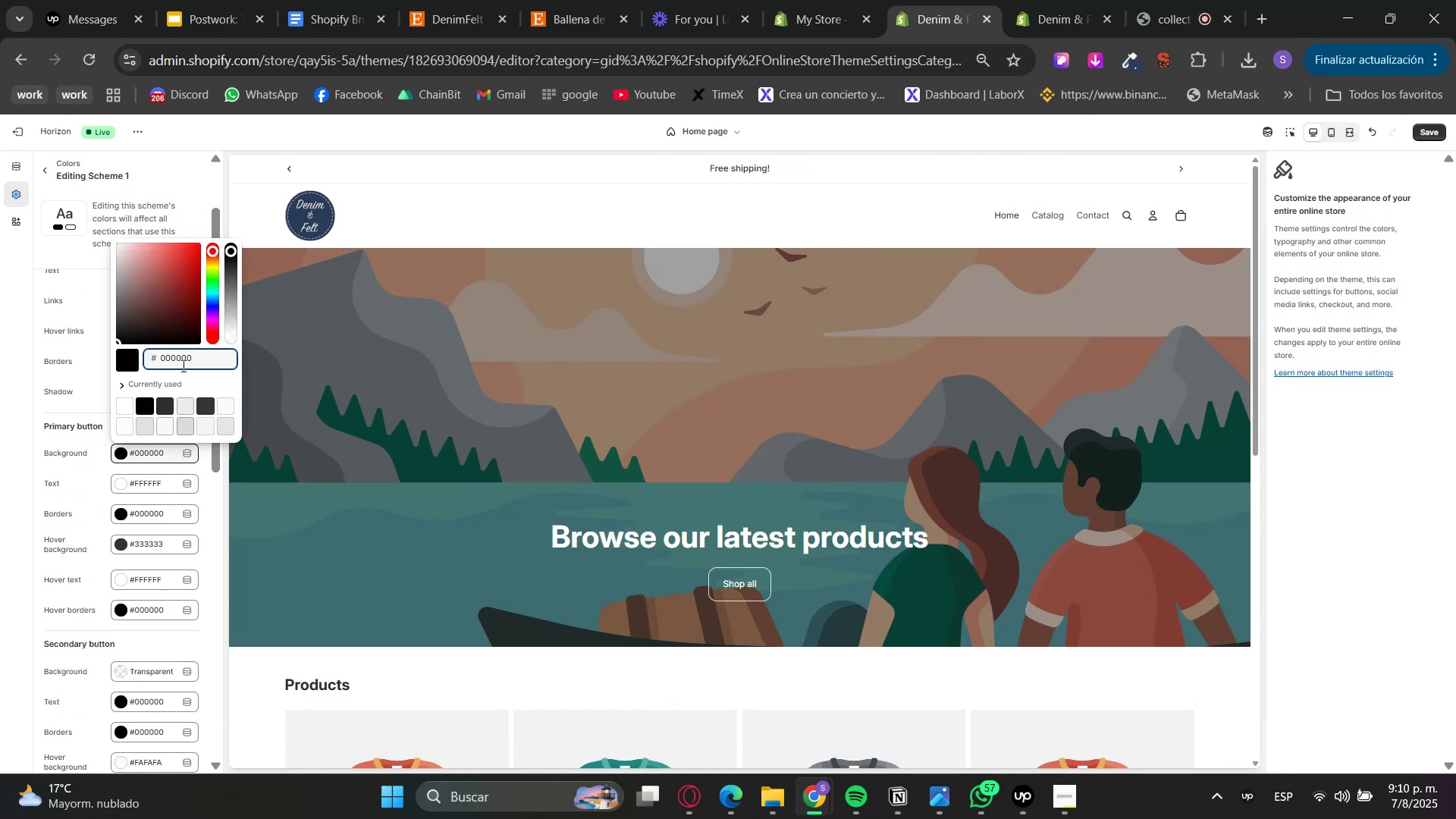 
double_click([187, 355])
 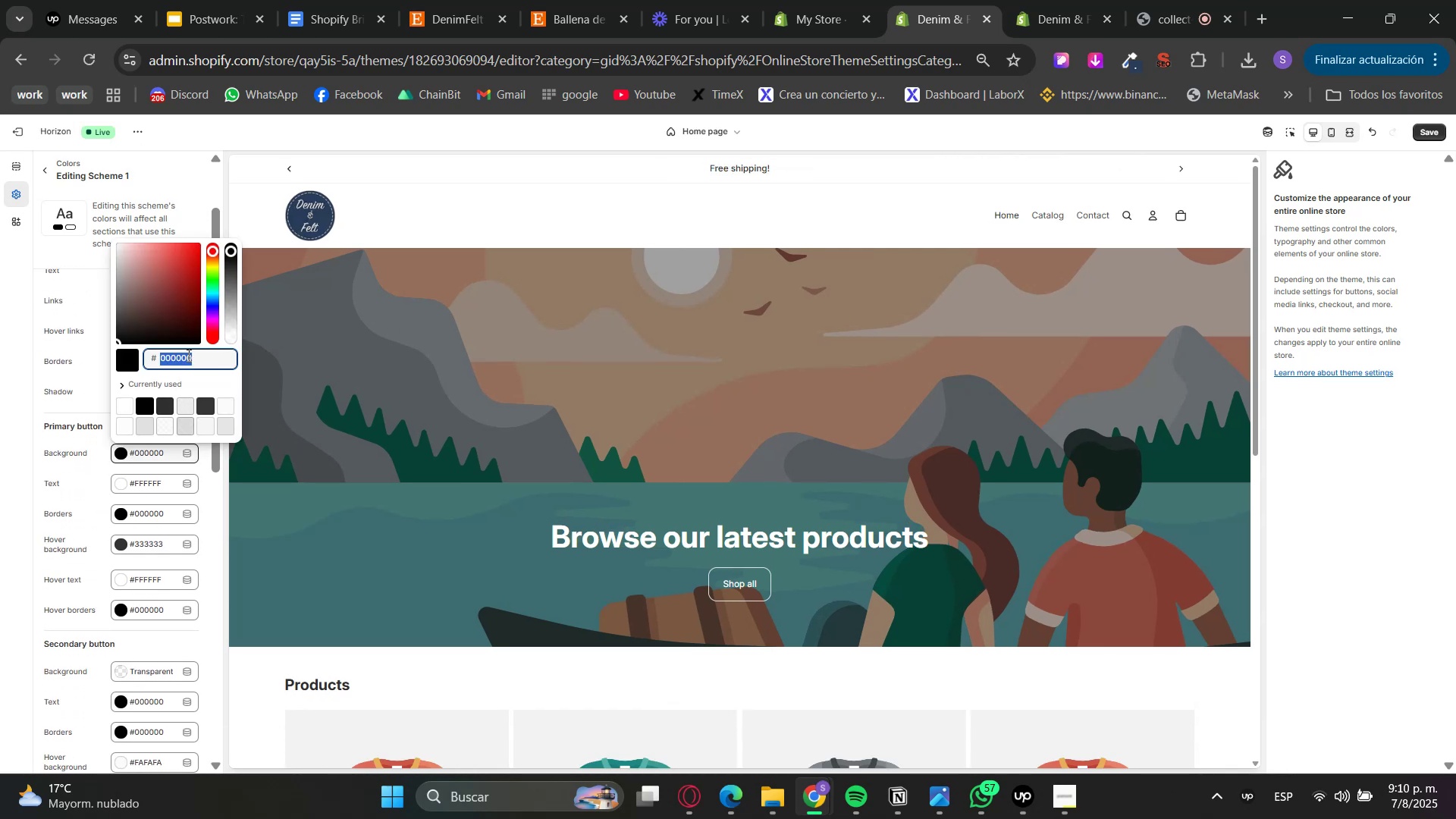 
key(Control+ControlLeft)
 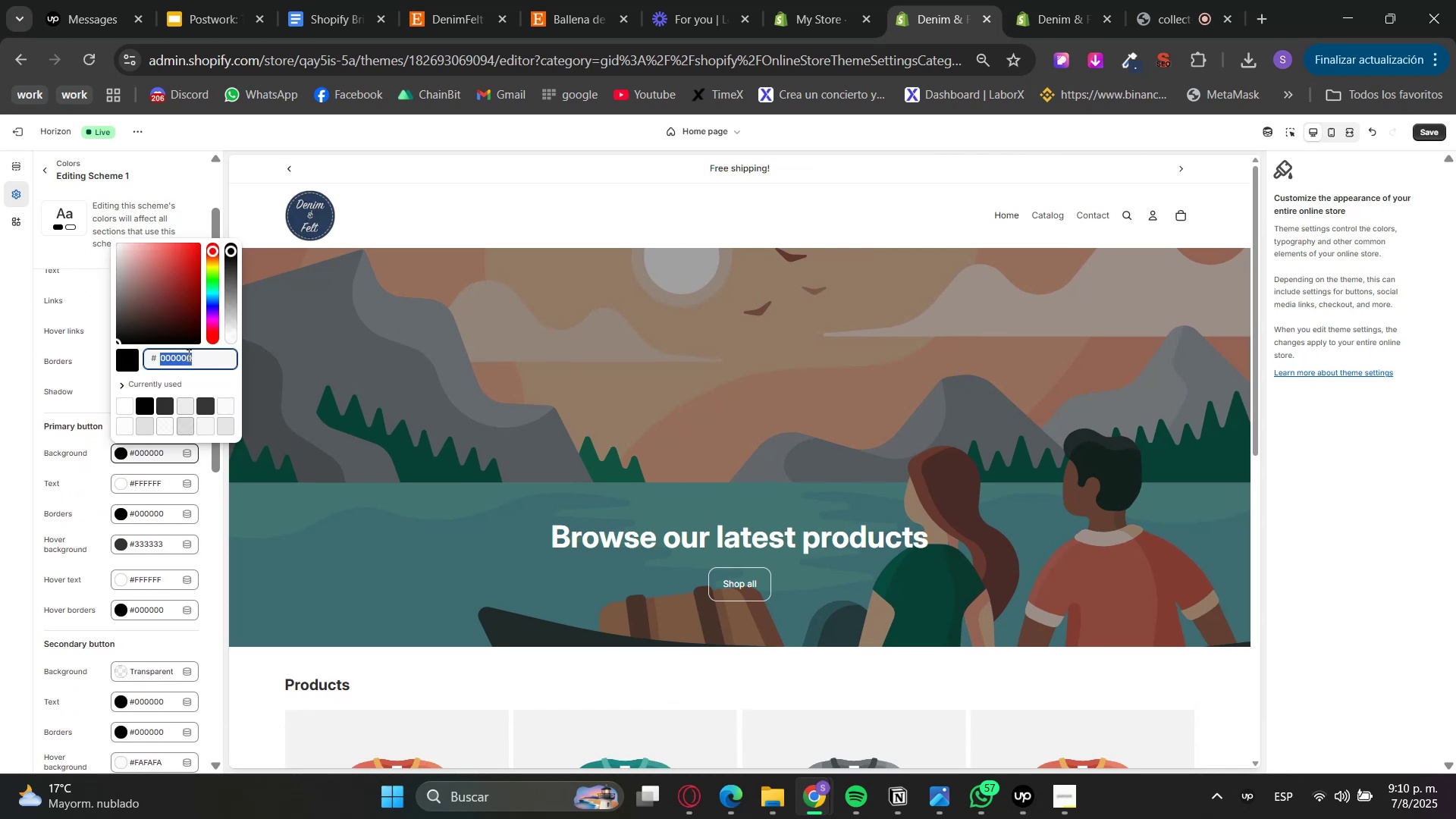 
key(Control+V)
 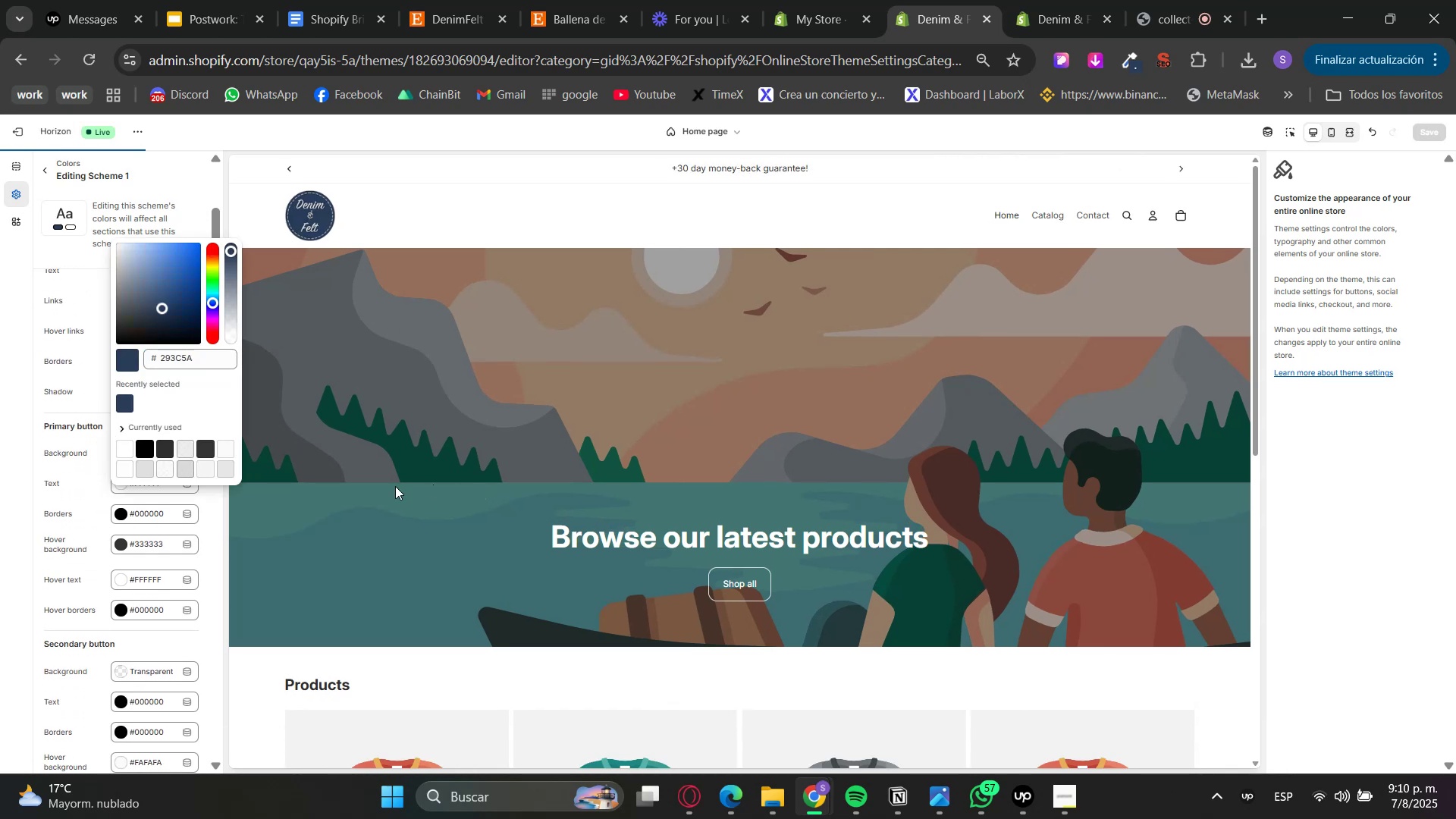 
scroll: coordinate [441, 522], scroll_direction: none, amount: 0.0
 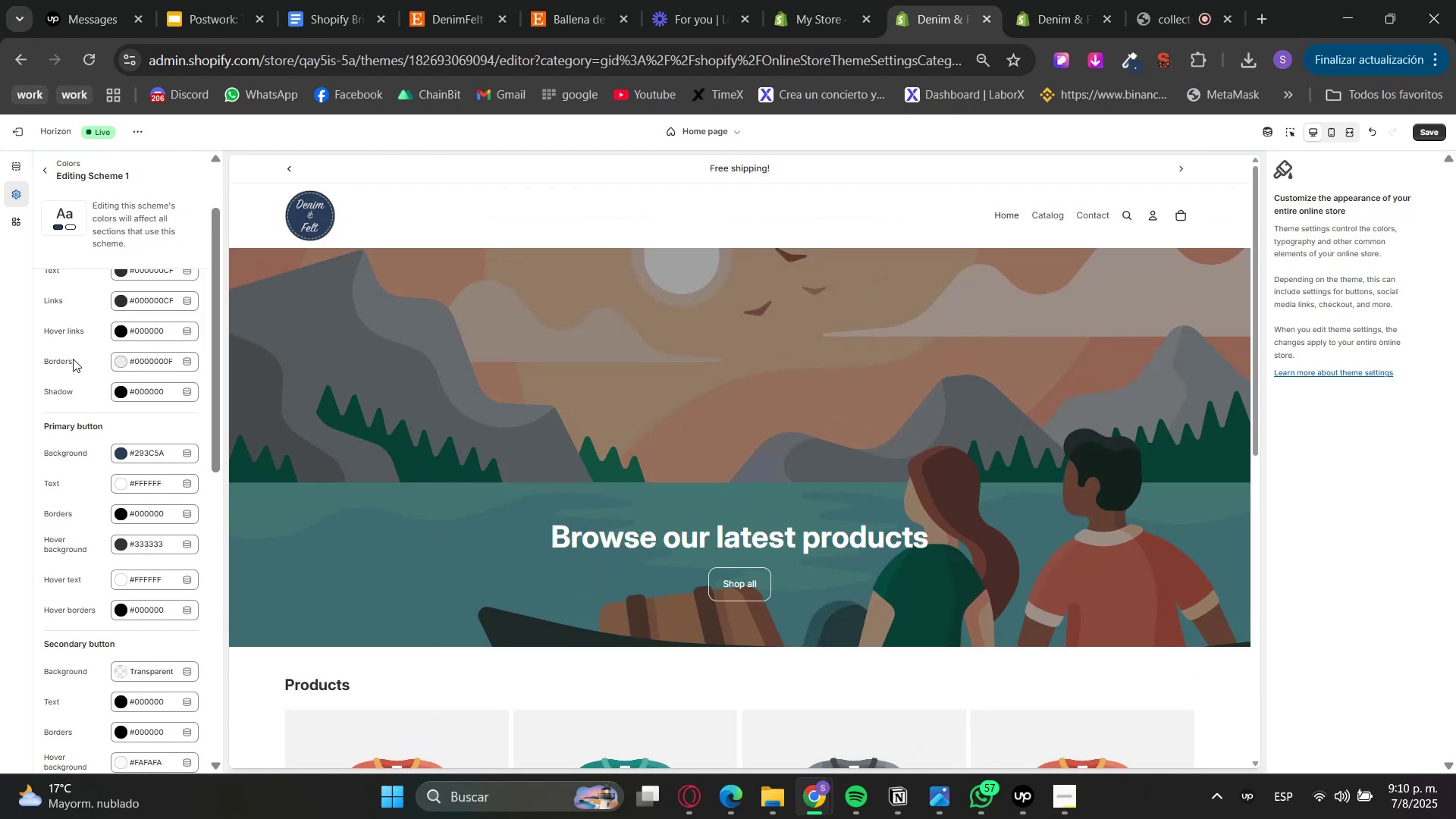 
scroll: coordinate [116, 405], scroll_direction: up, amount: 6.0
 